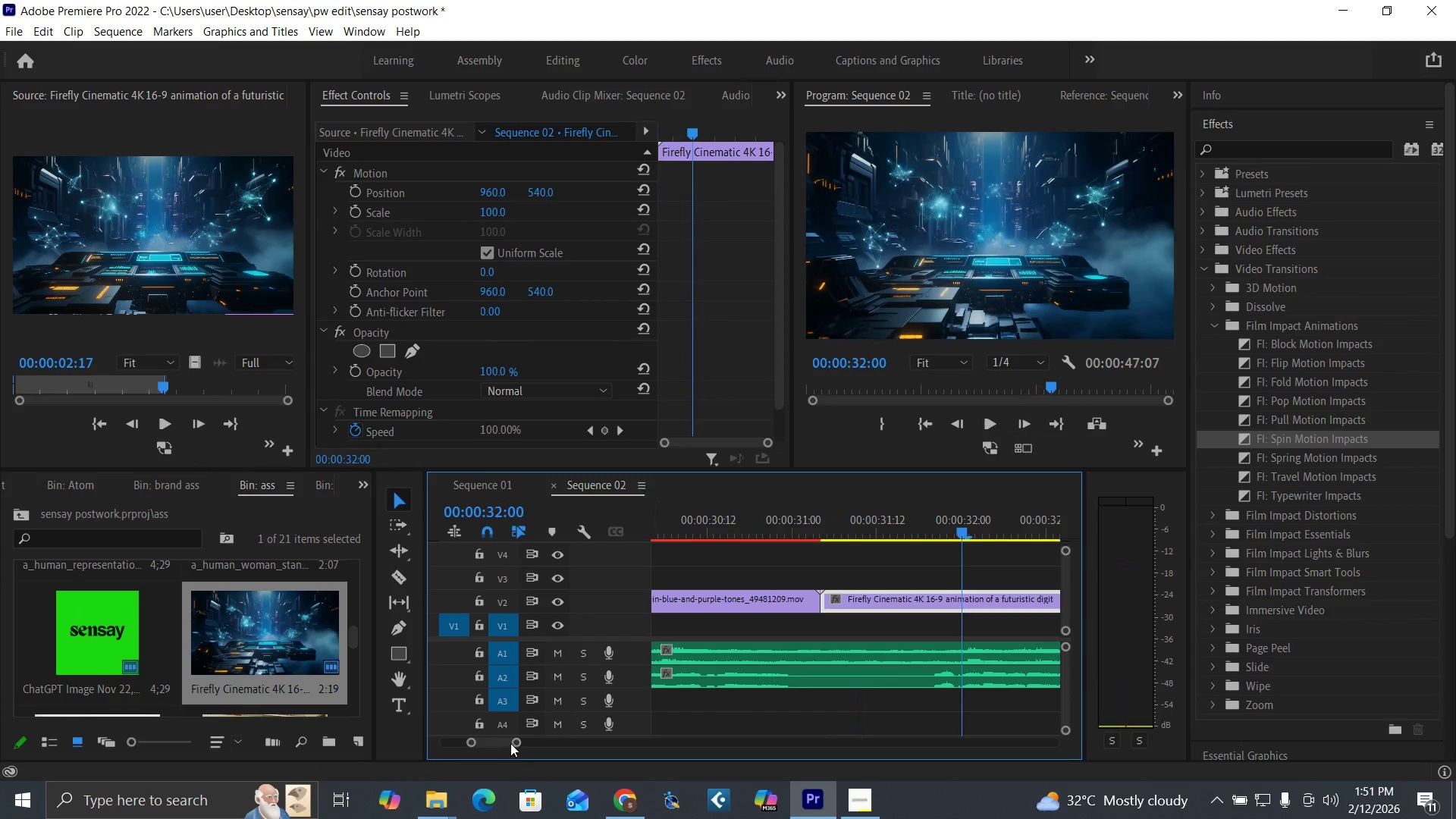 
left_click_drag(start_coordinate=[510, 743], to_coordinate=[523, 745])
 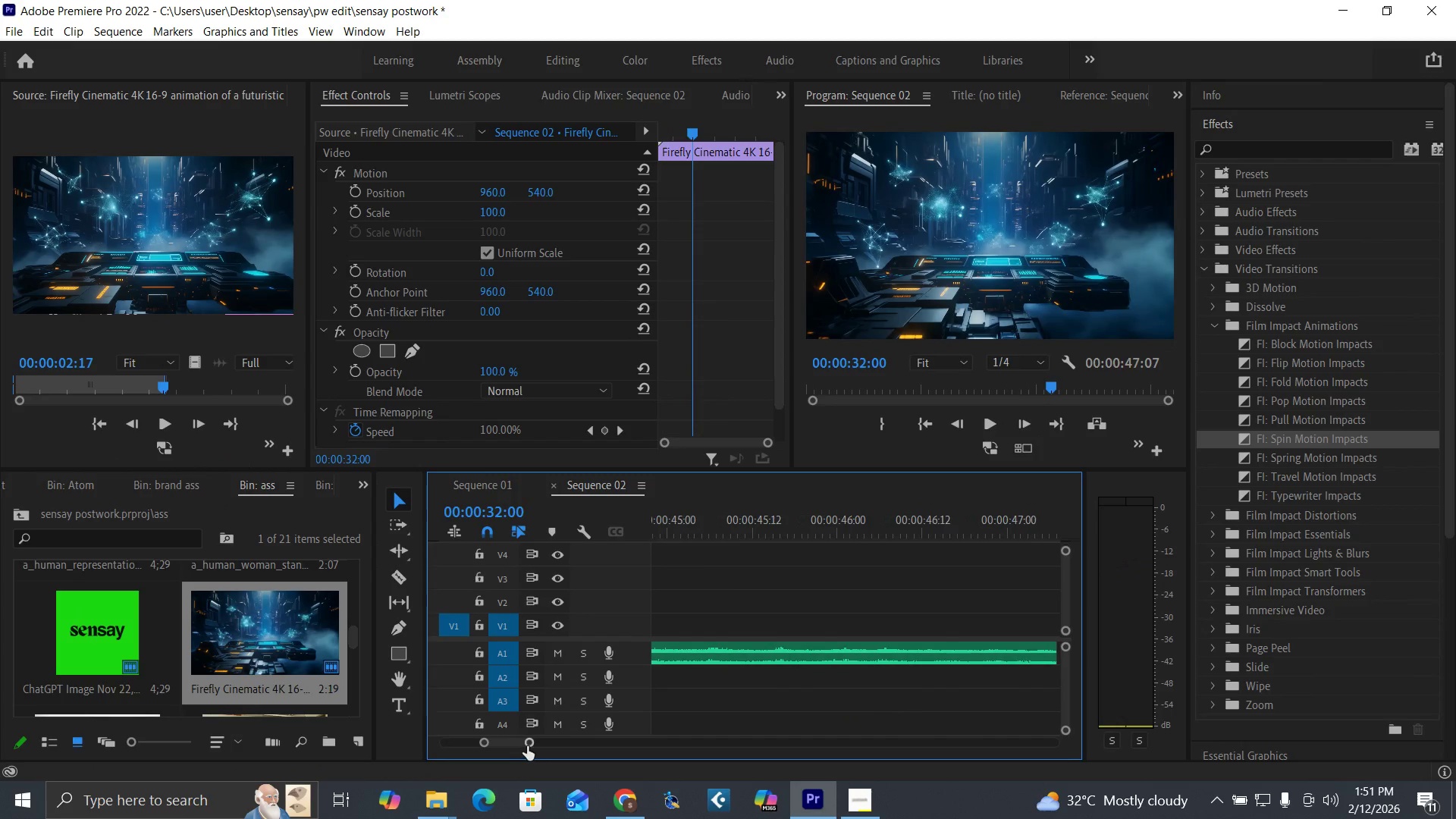 
left_click_drag(start_coordinate=[527, 746], to_coordinate=[565, 771])
 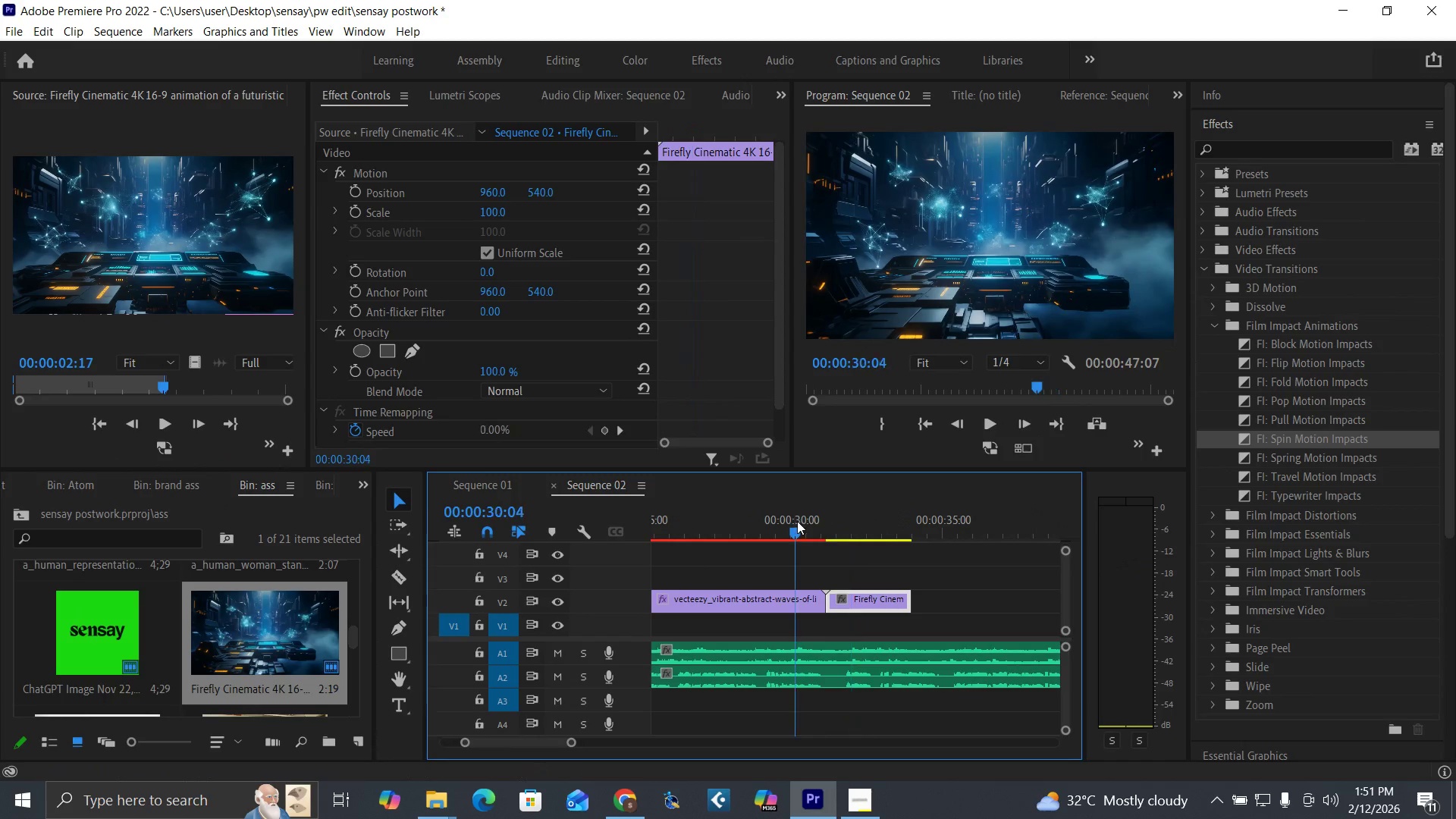 
key(Space)
 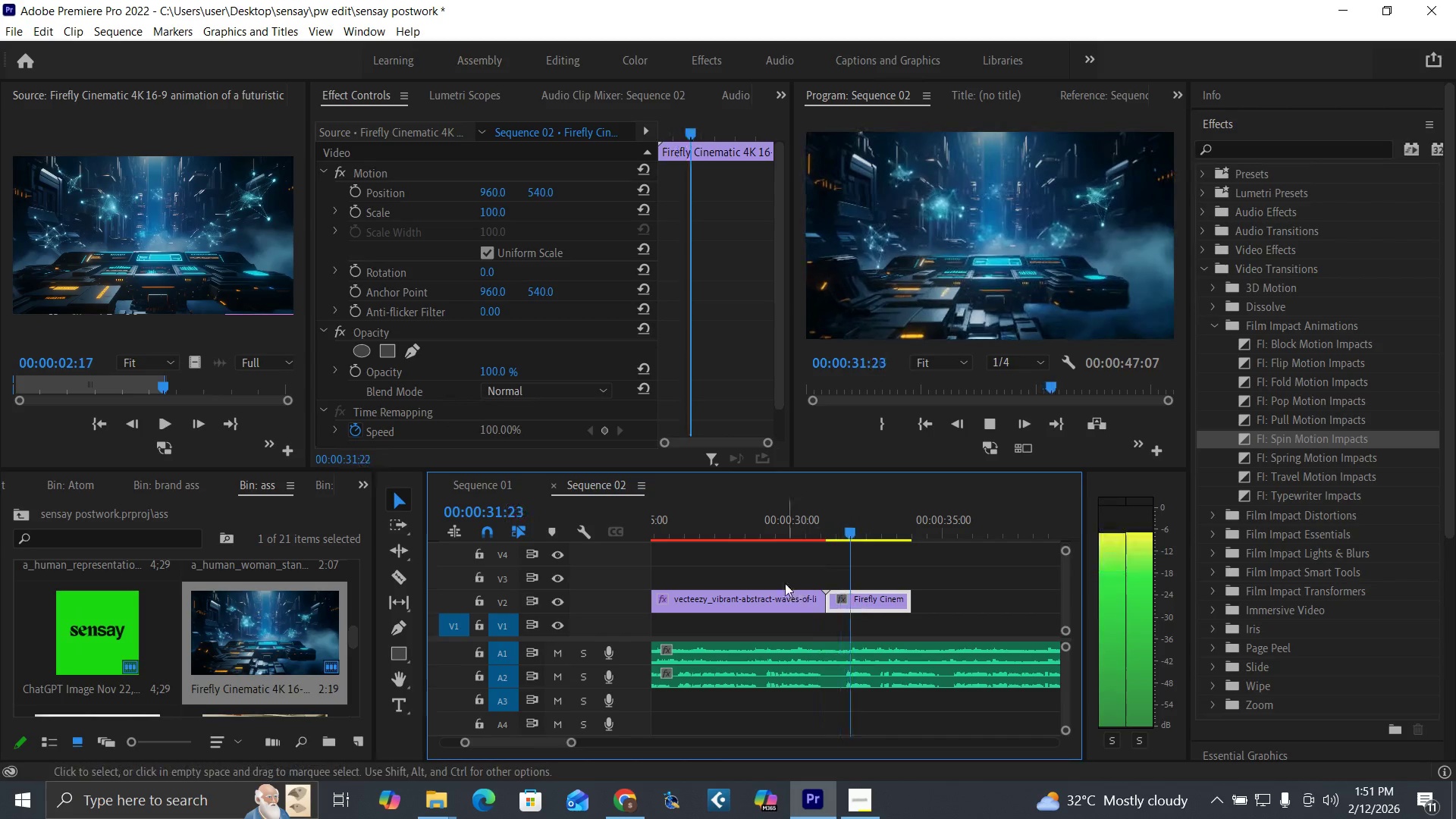 
left_click([770, 534])
 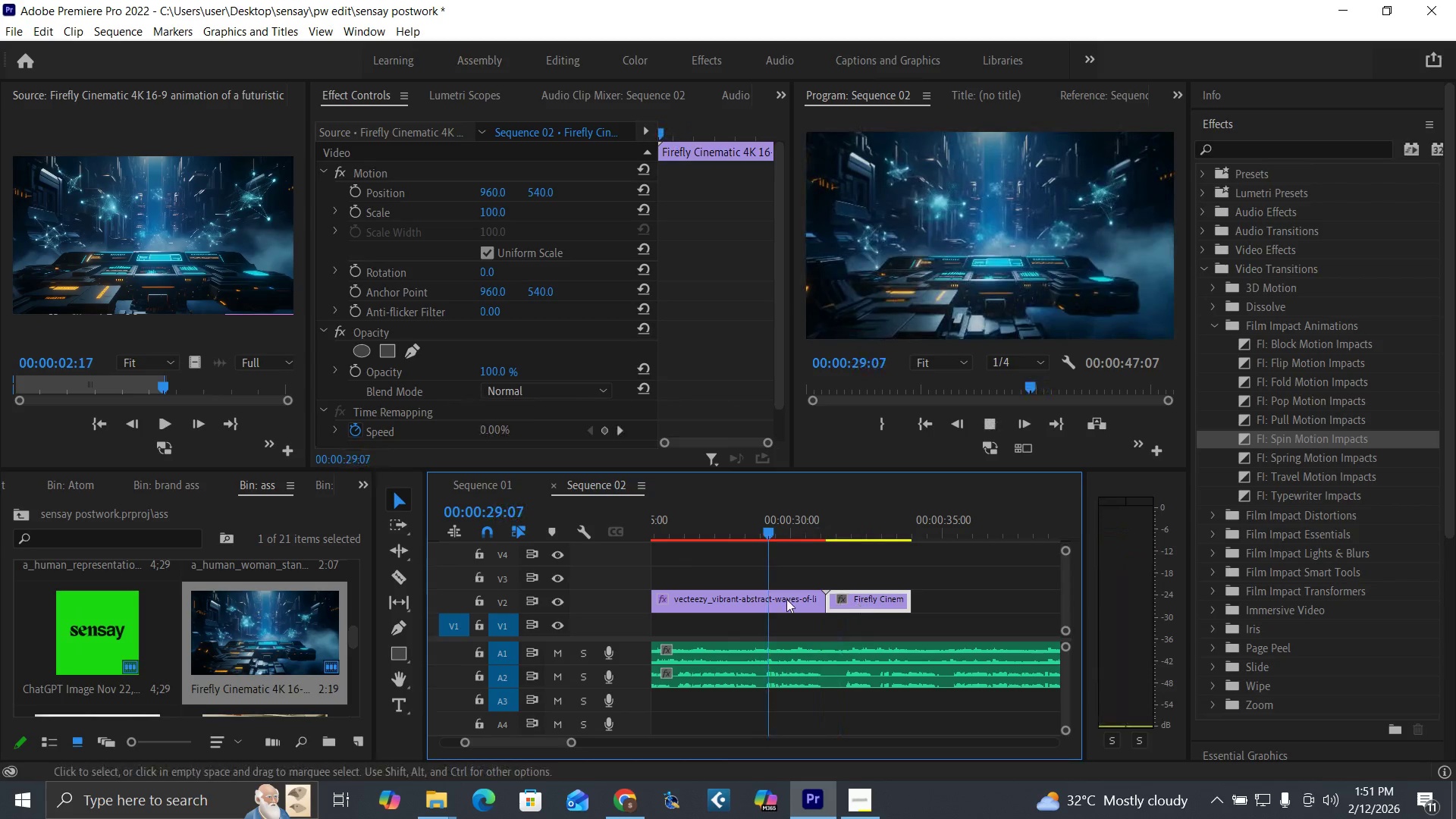 
key(Space)
 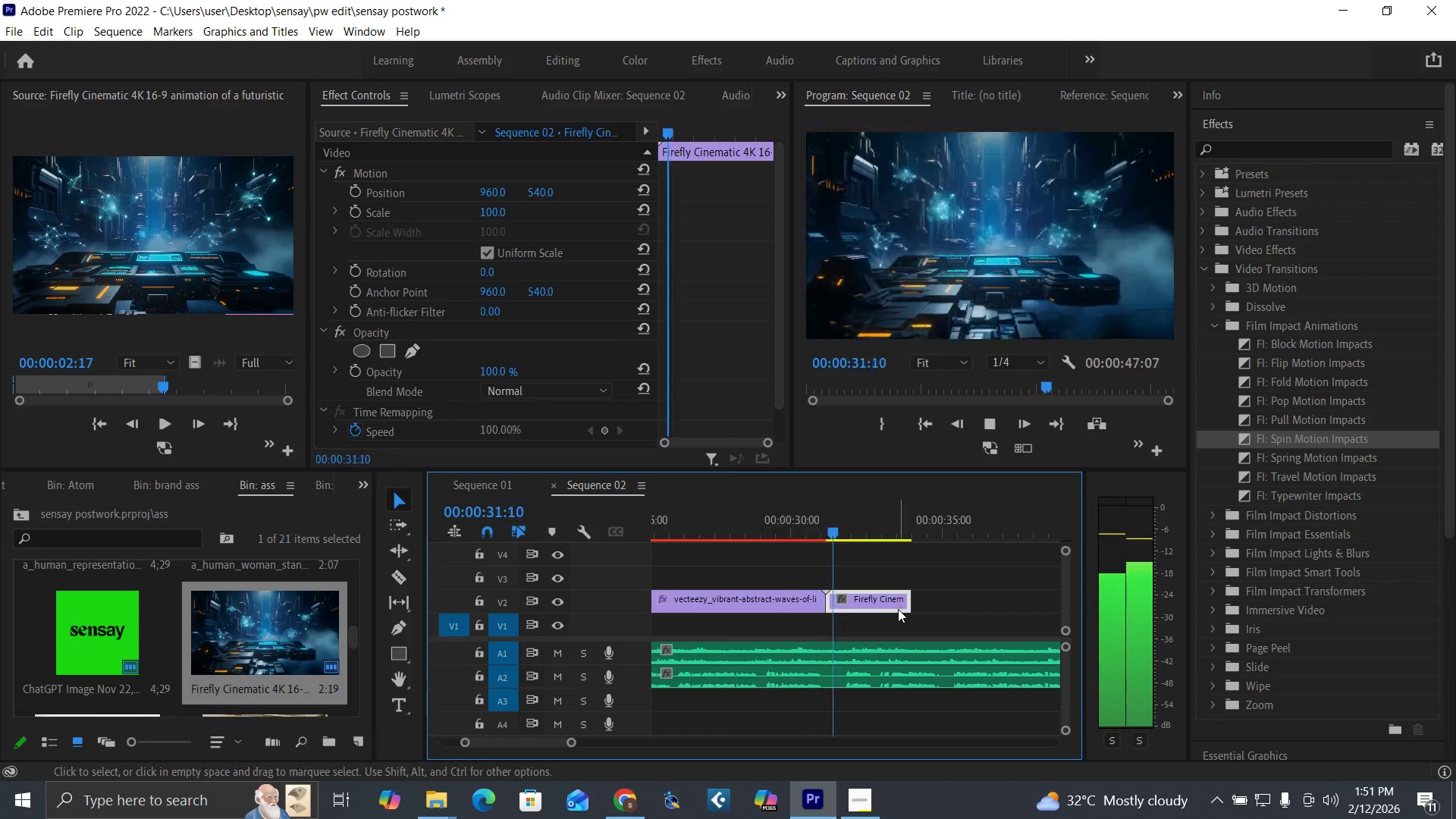 
key(Space)
 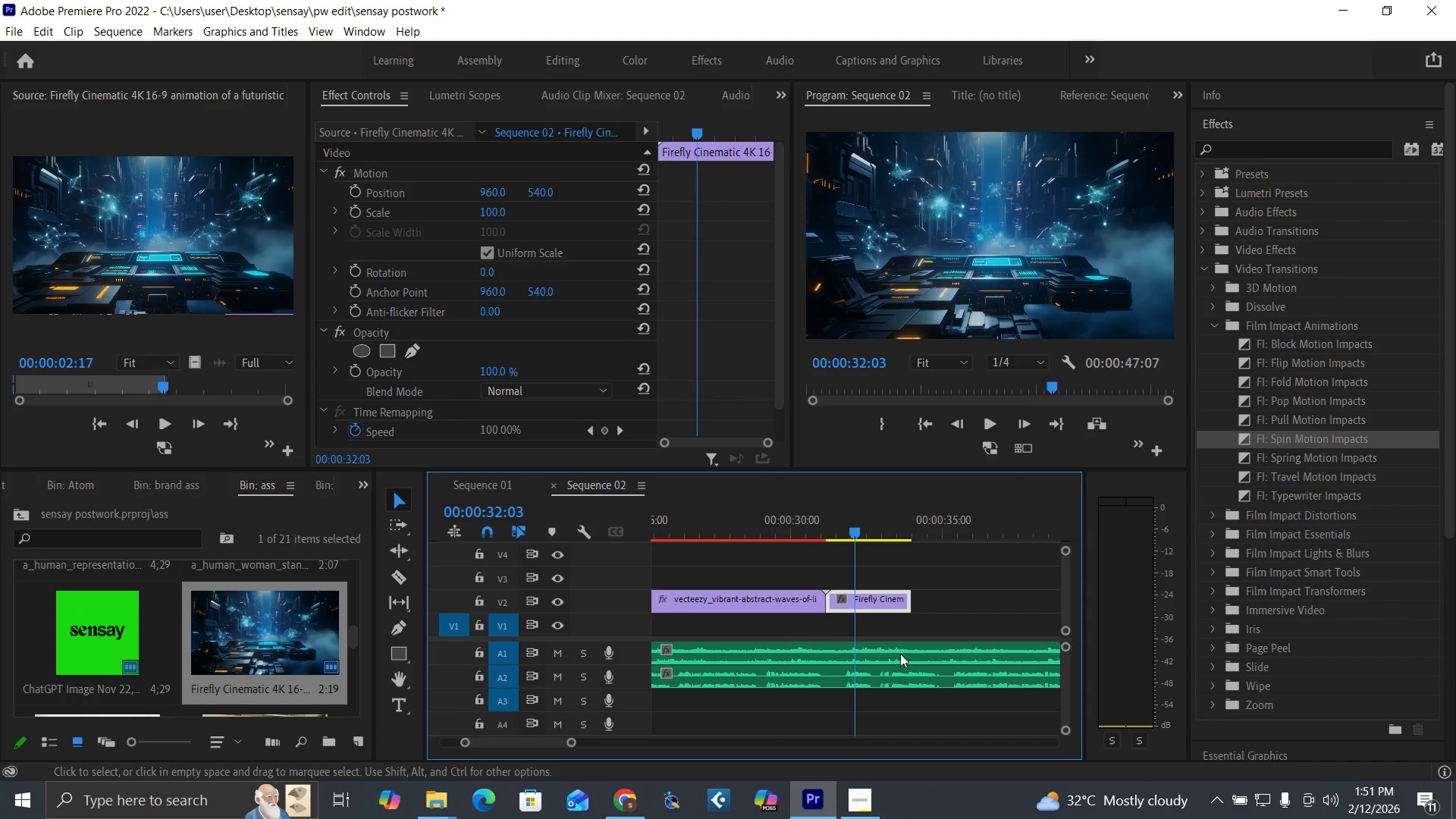 
wait(5.98)
 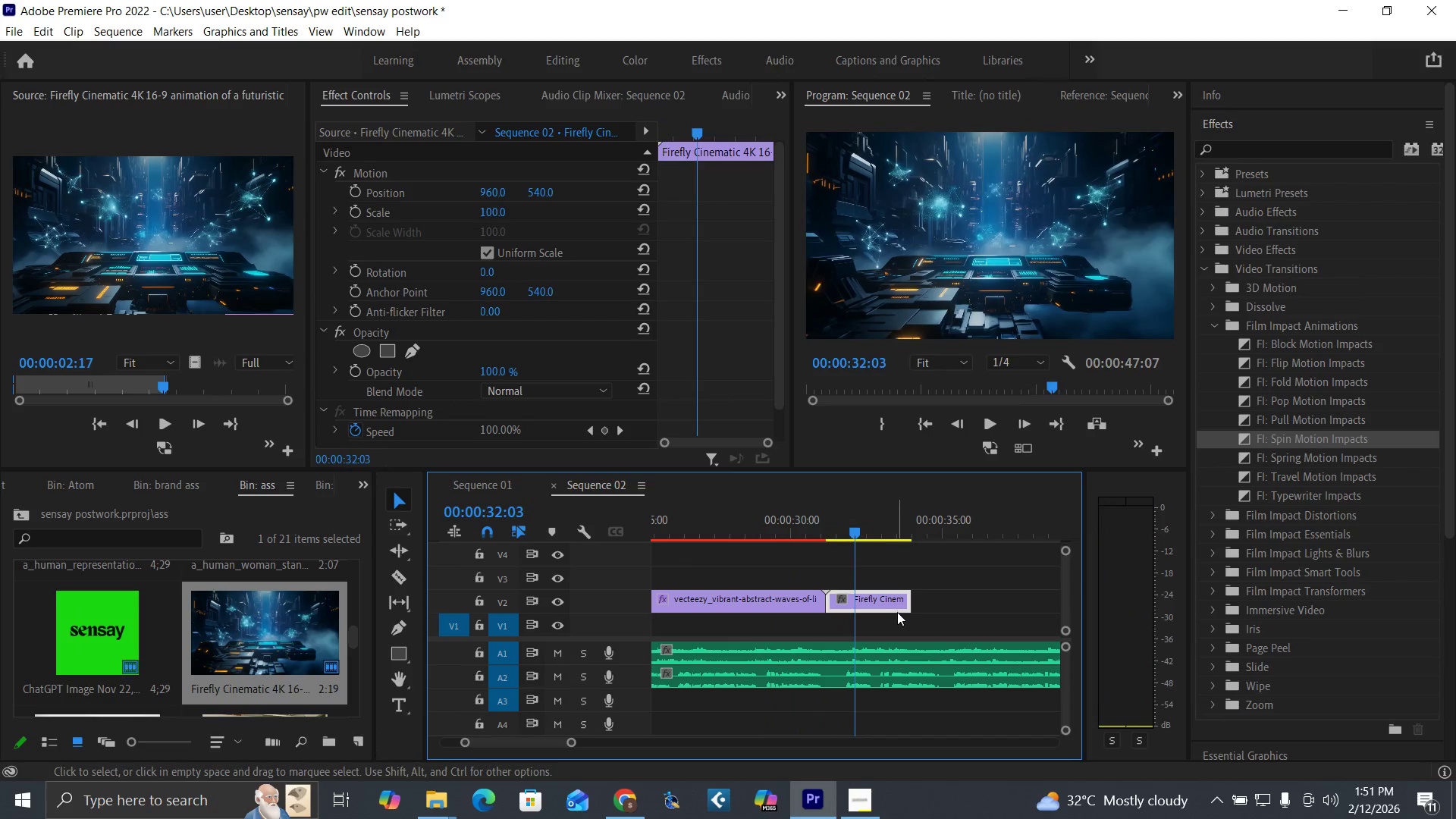 
left_click([708, 527])
 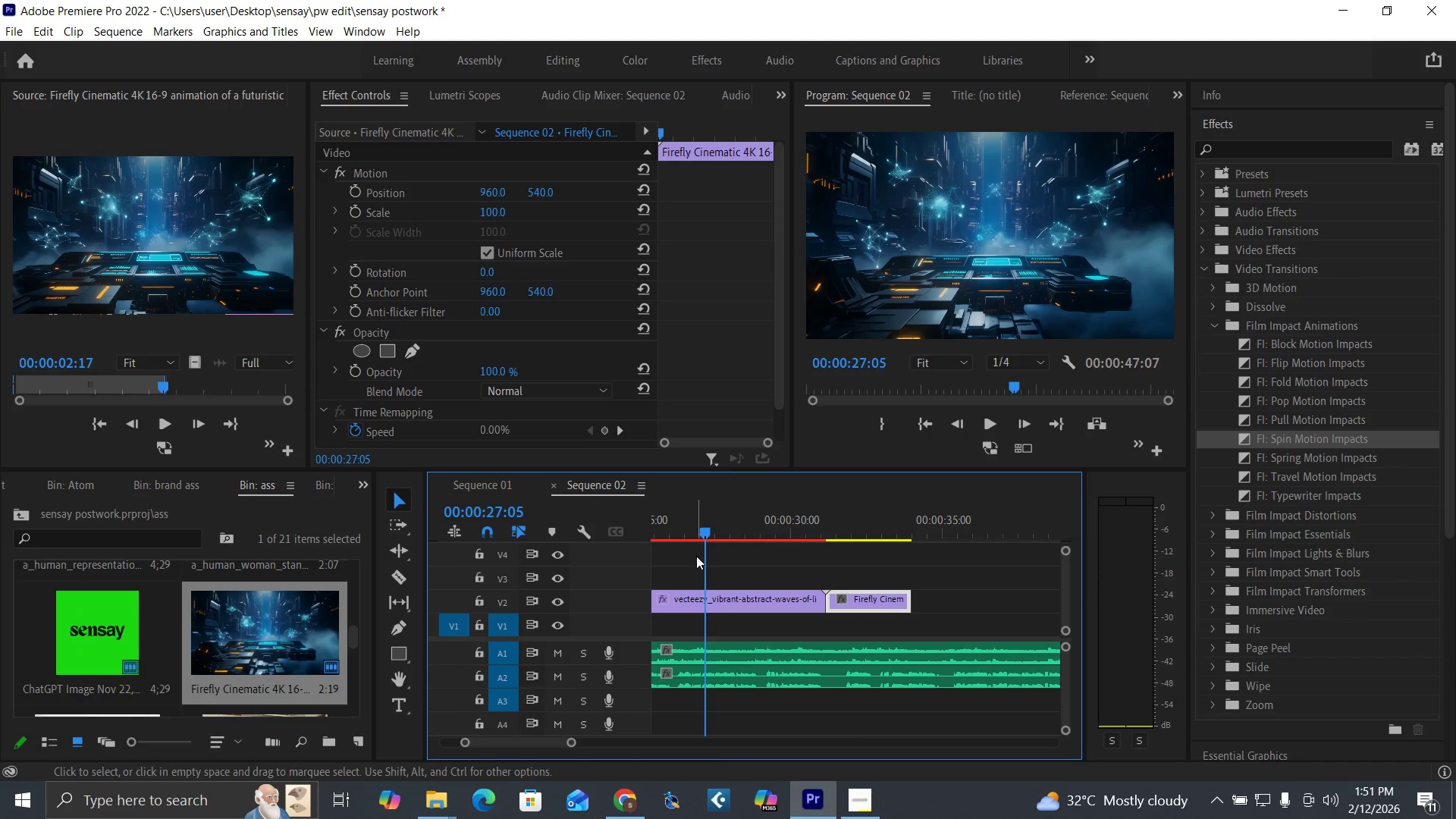 
key(Space)
 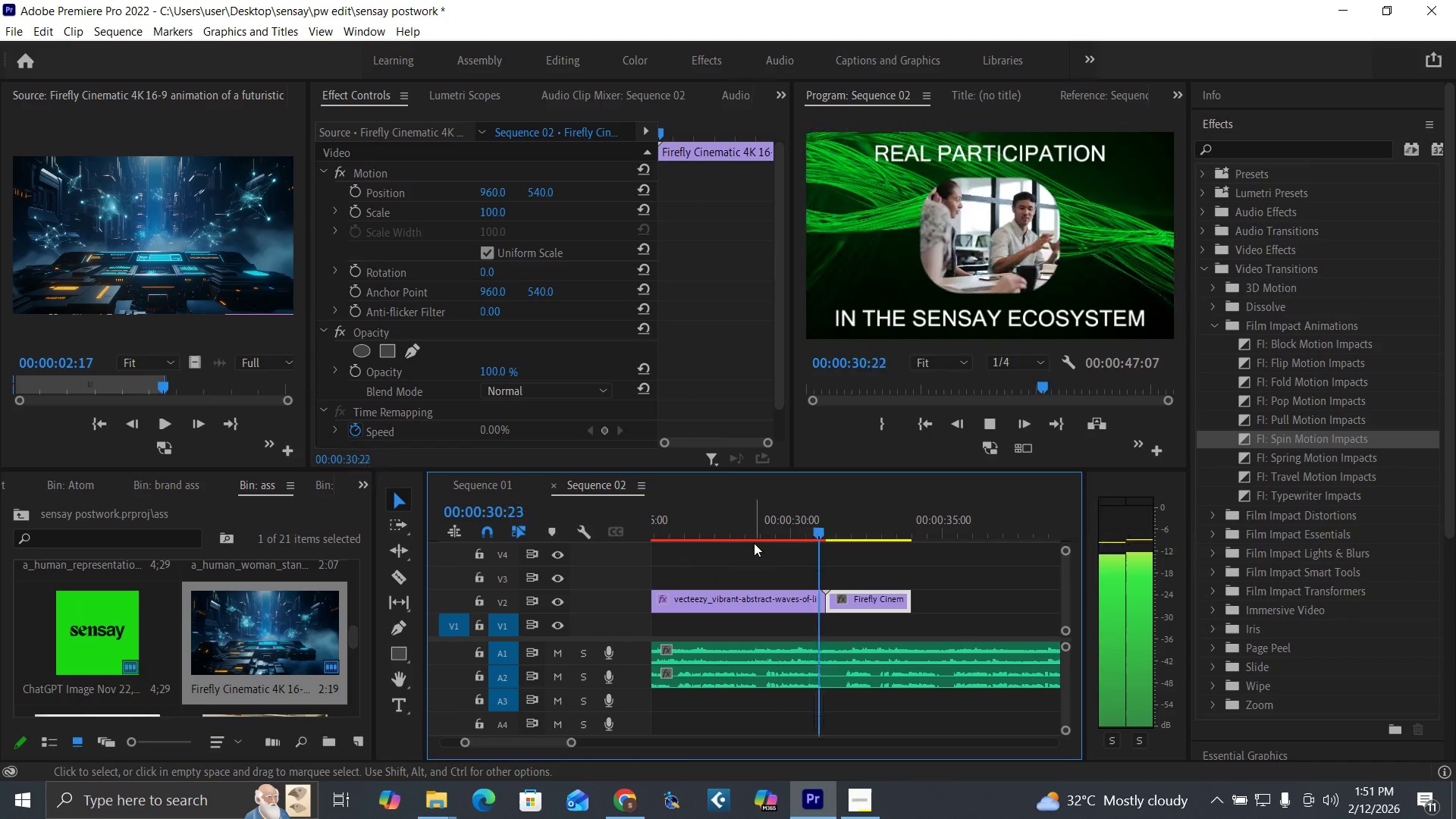 
wait(6.97)
 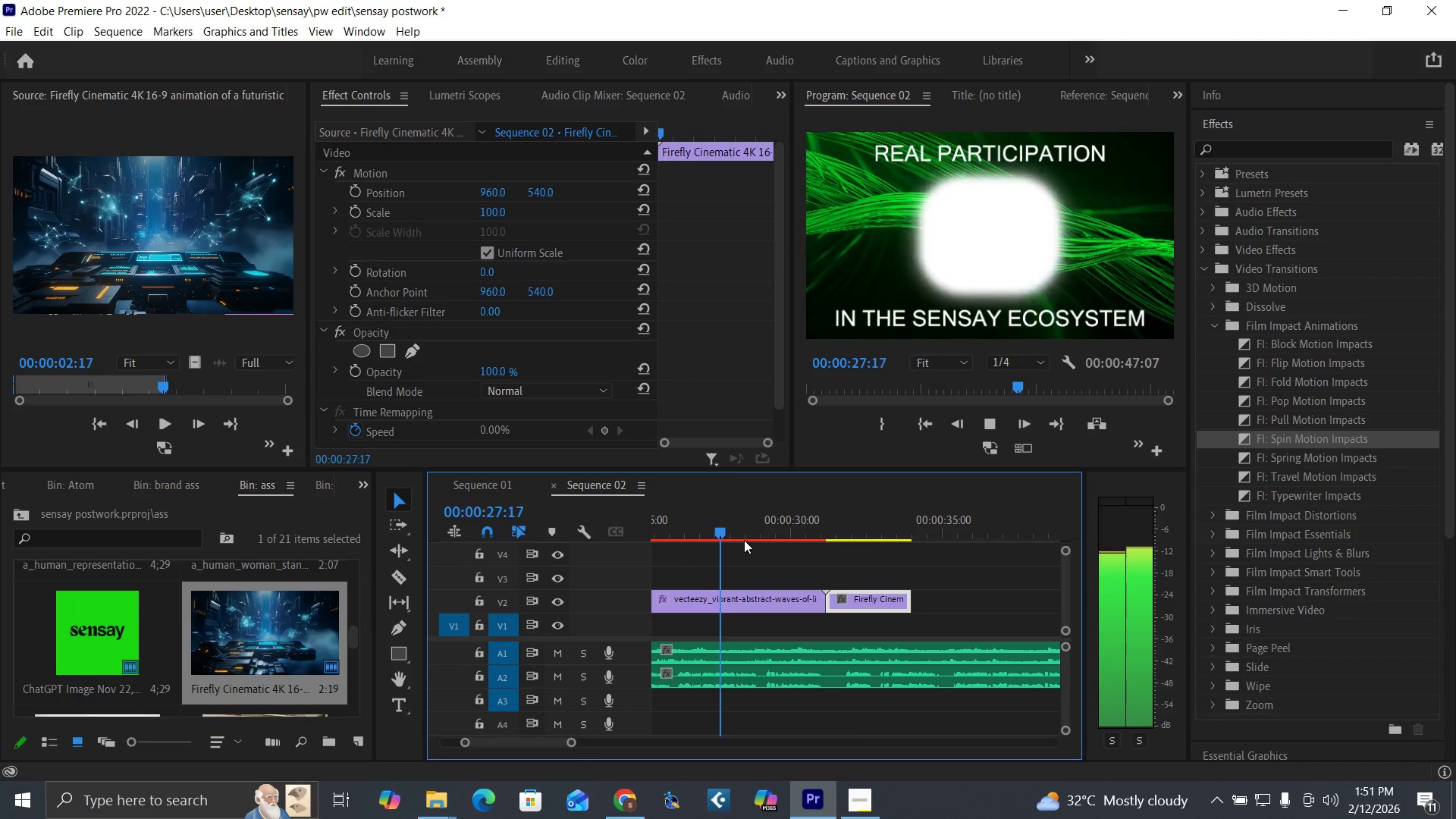 
key(Space)
 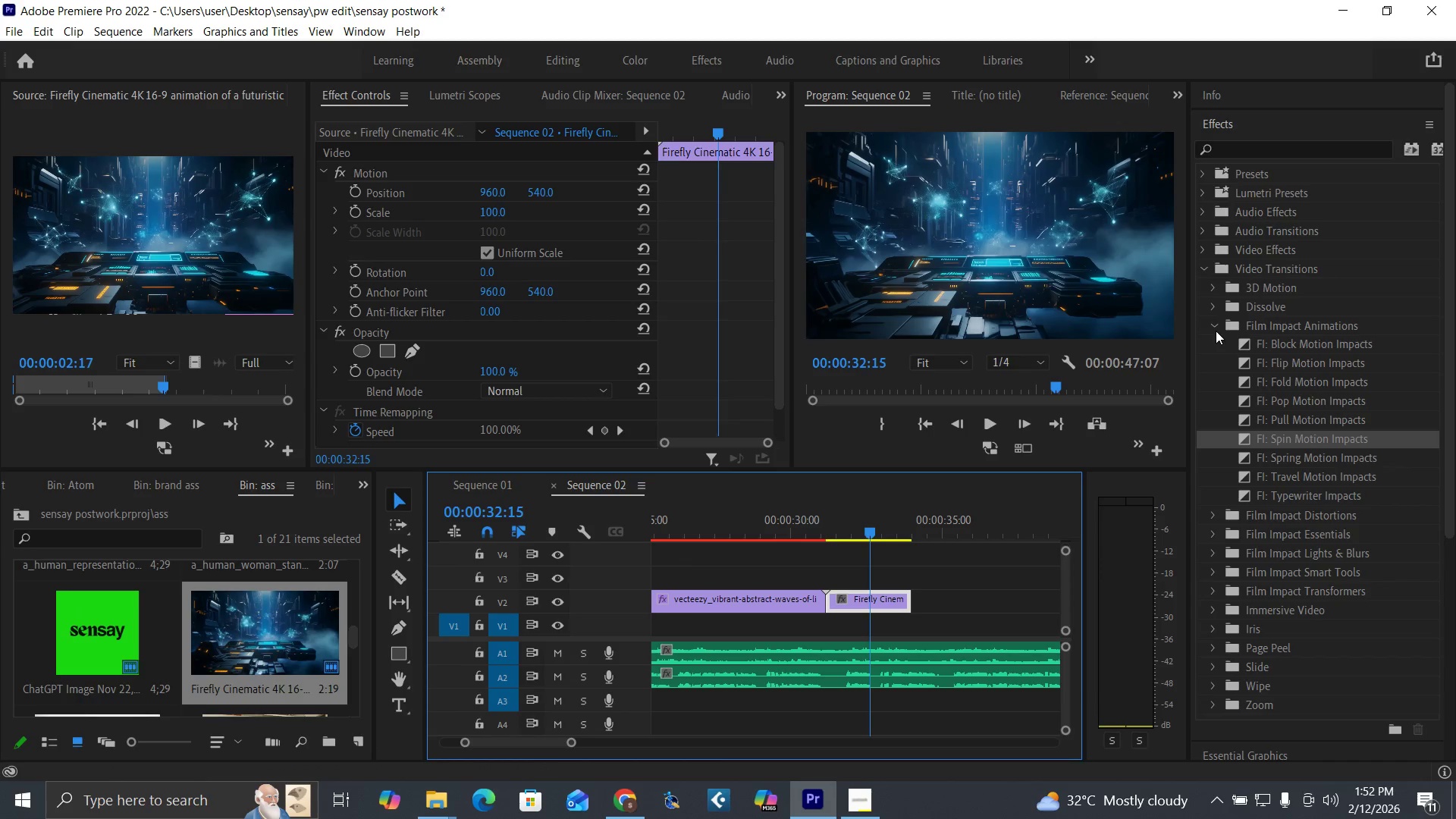 
left_click([1216, 328])
 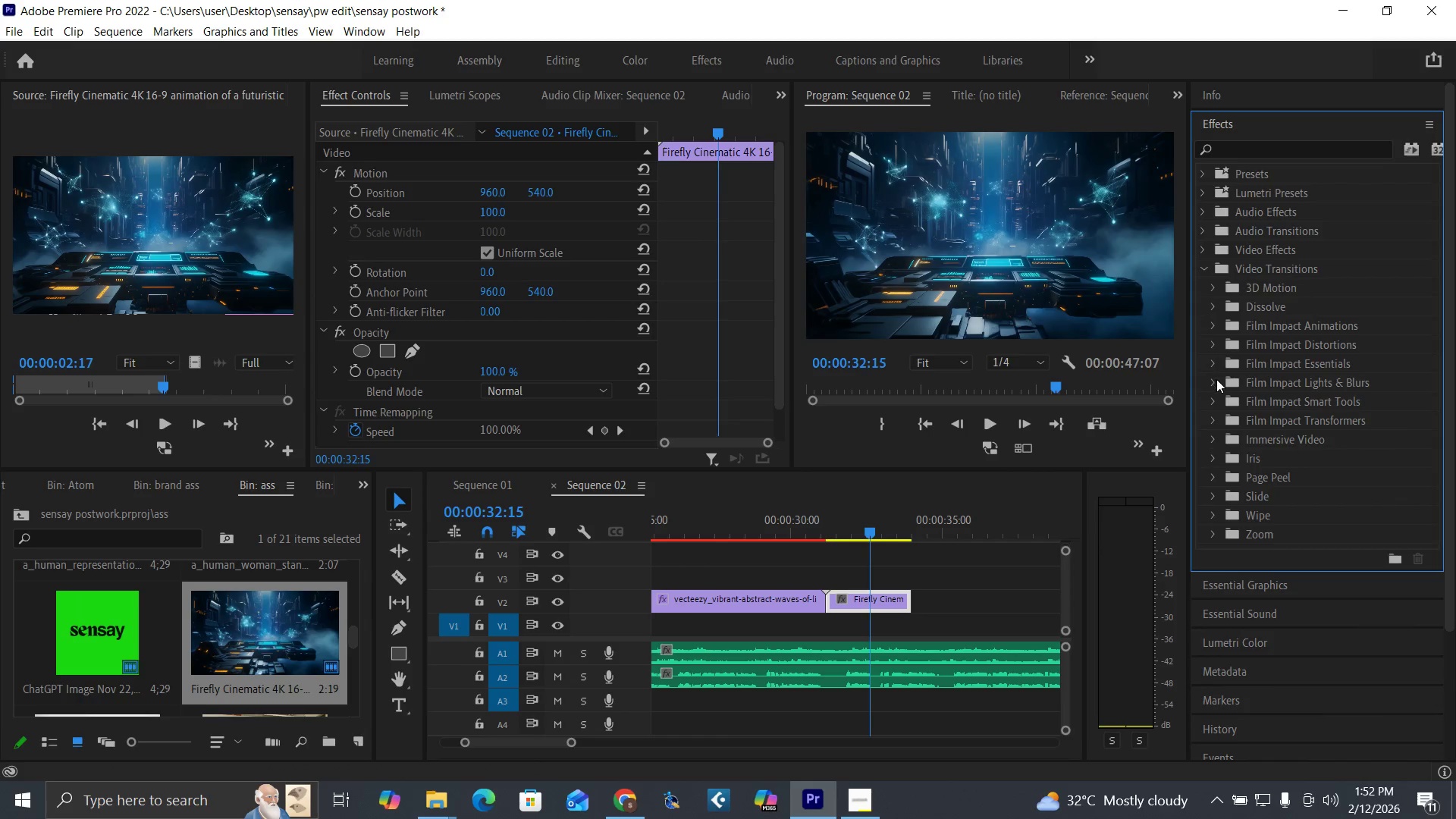 
left_click([1216, 381])
 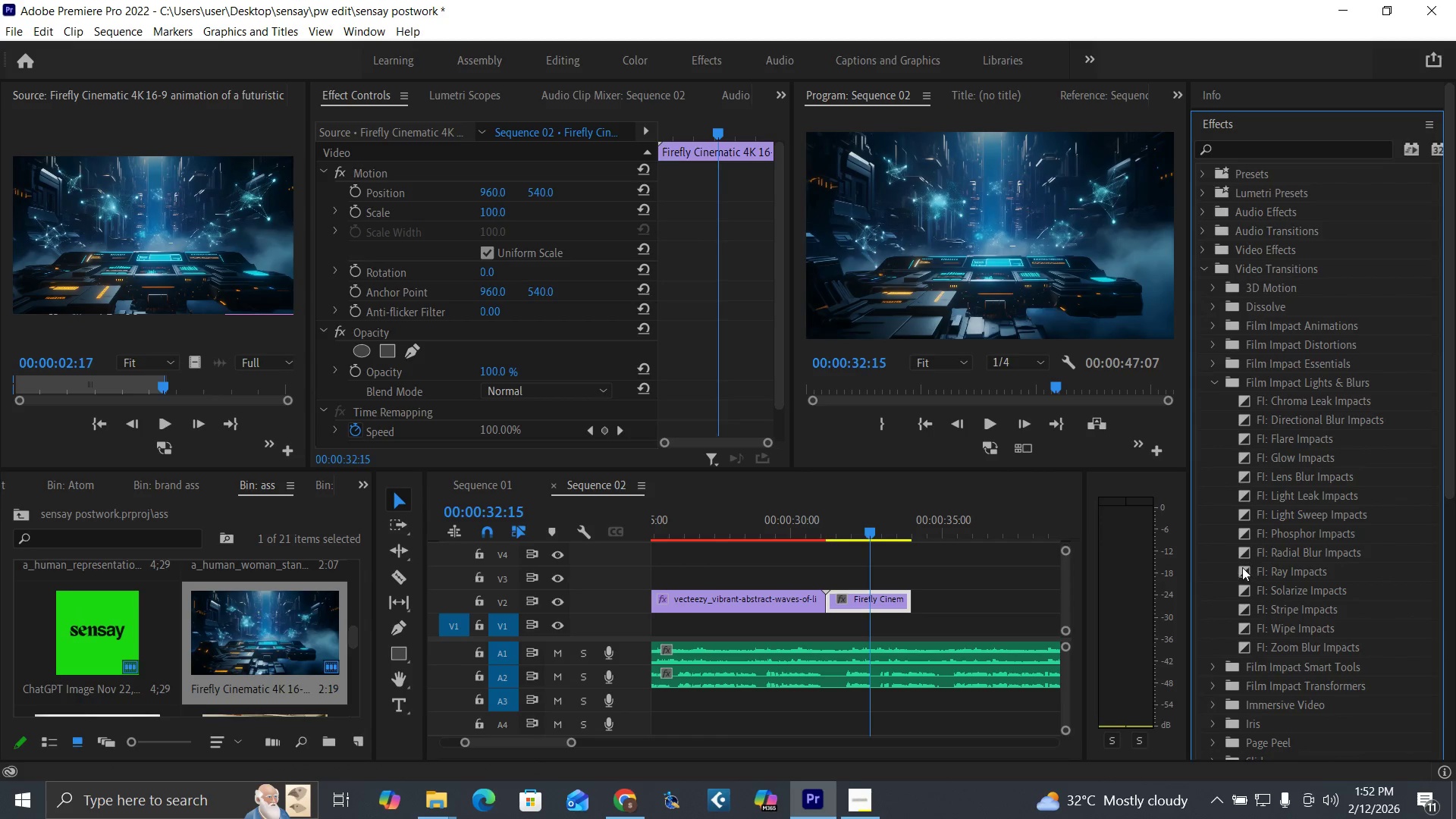 
left_click_drag(start_coordinate=[1241, 570], to_coordinate=[831, 610])
 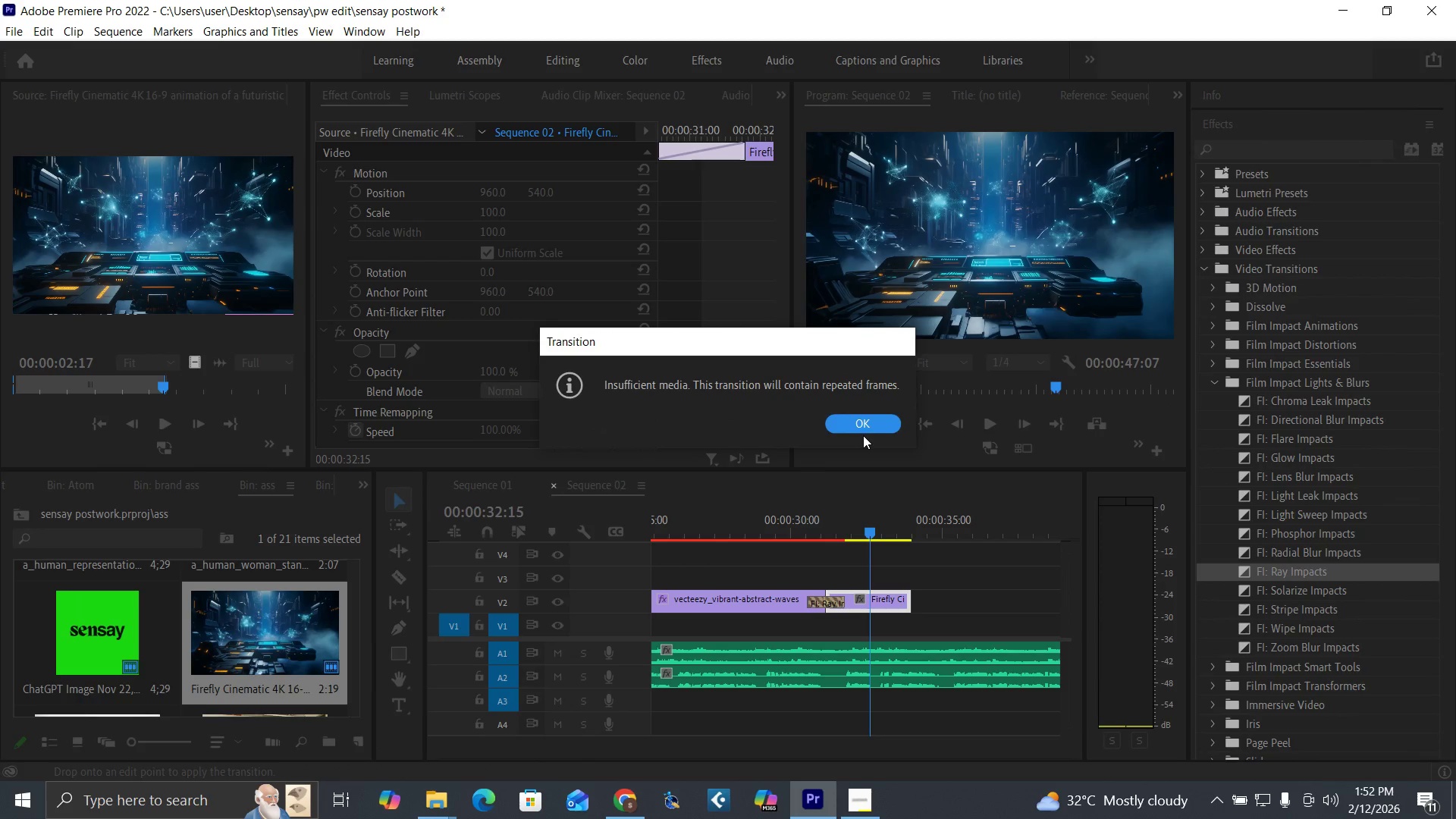 
left_click([864, 425])
 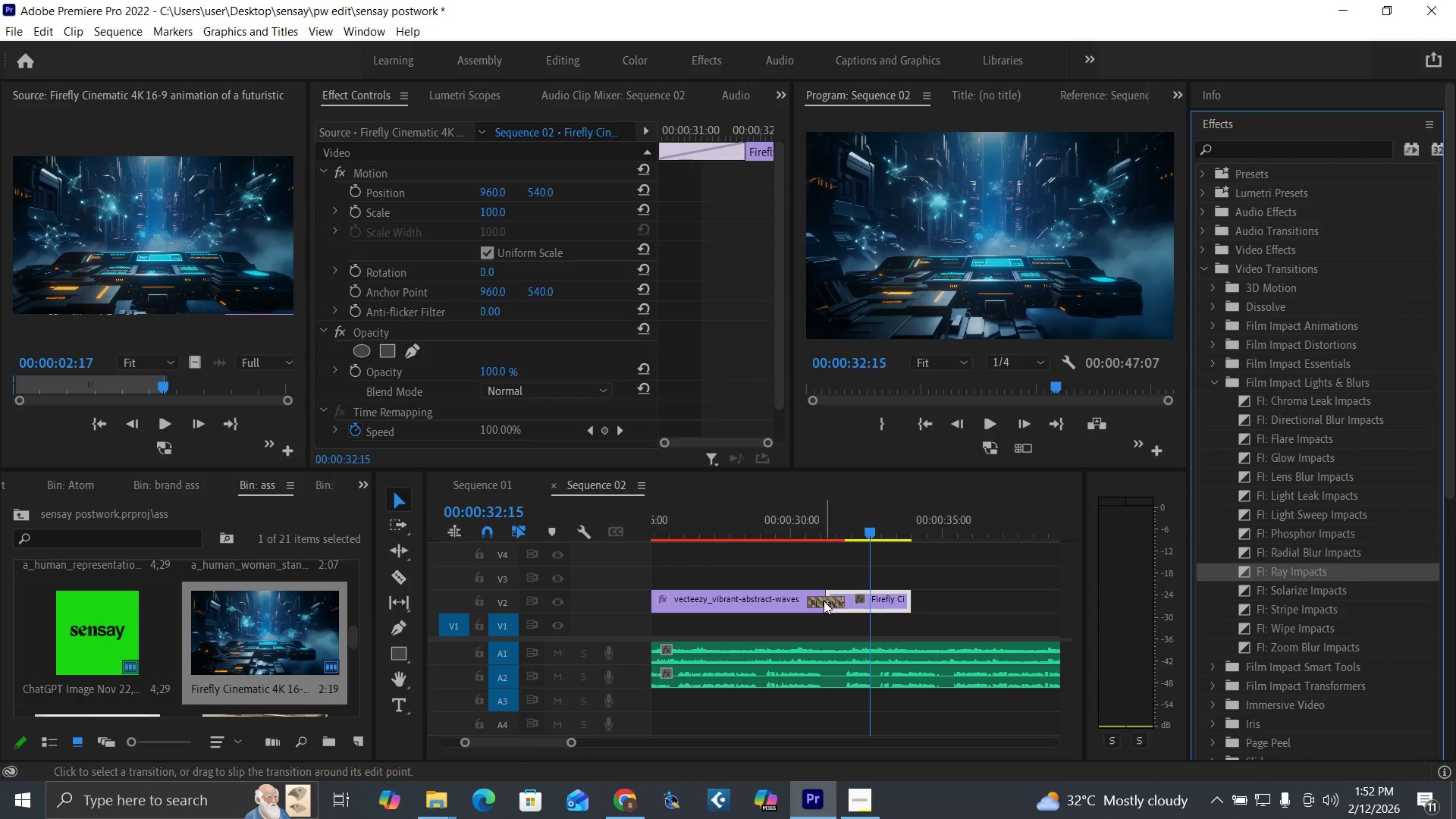 
left_click_drag(start_coordinate=[824, 601], to_coordinate=[836, 604])
 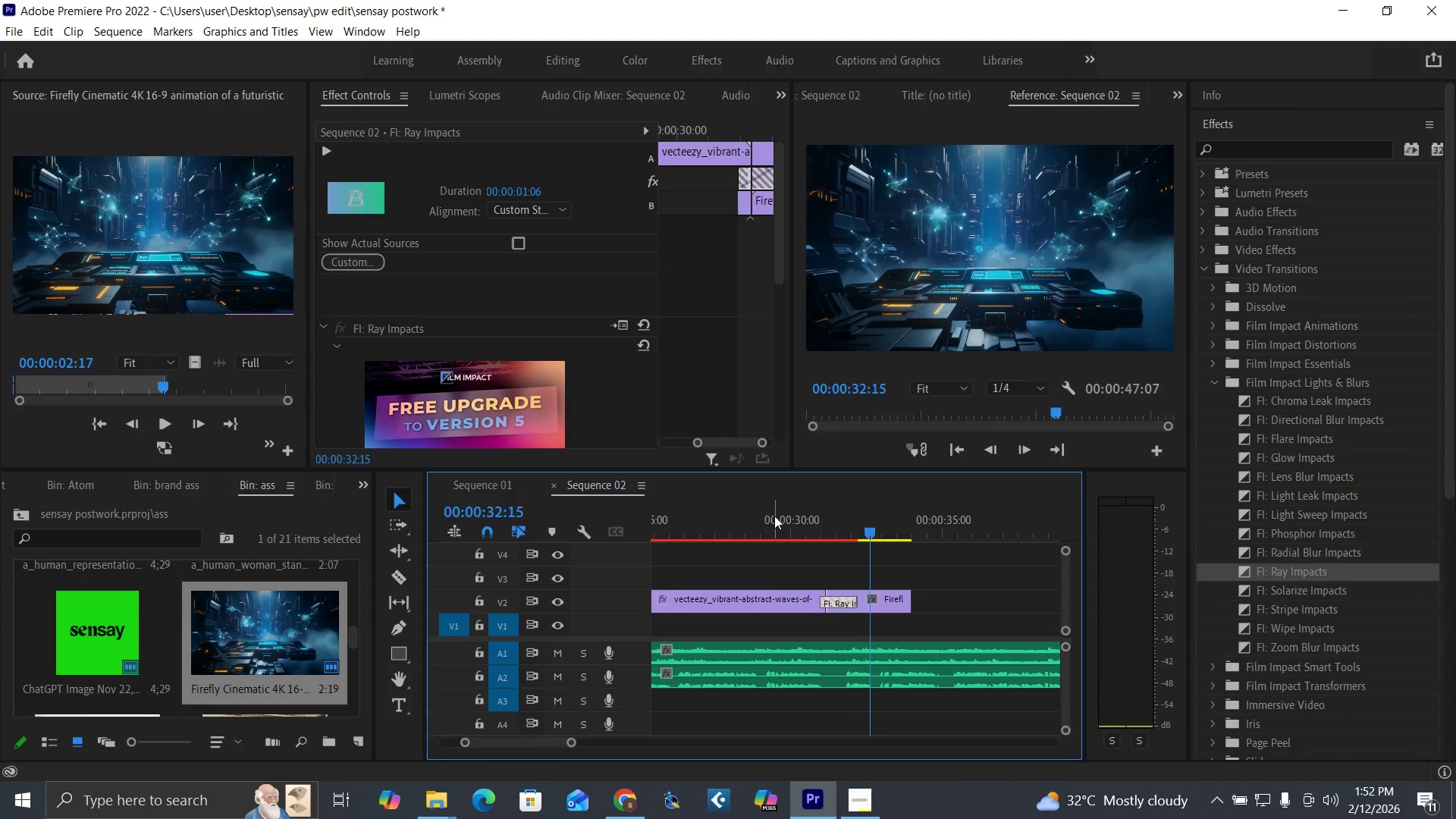 
left_click([774, 516])
 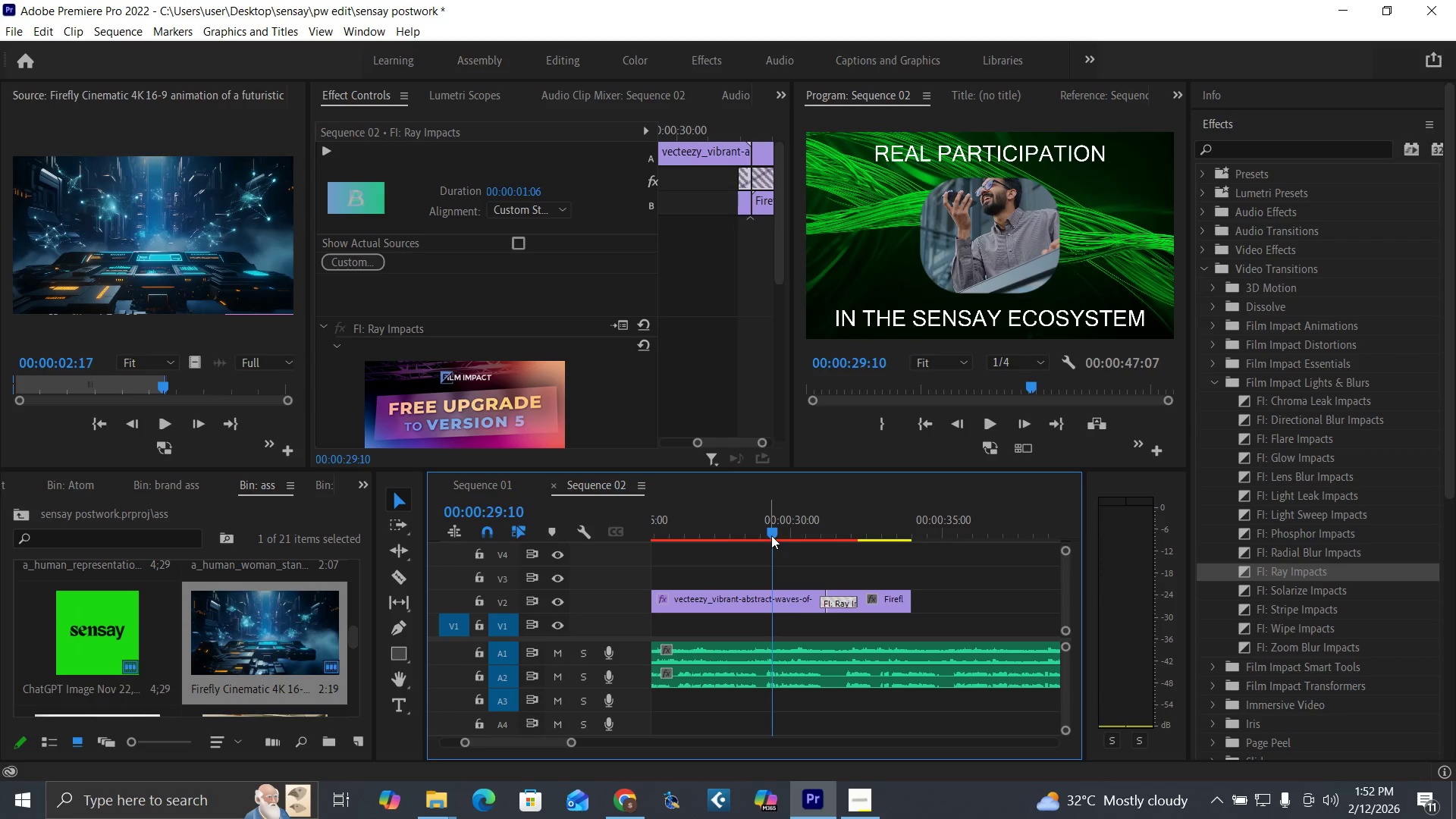 
key(Space)
 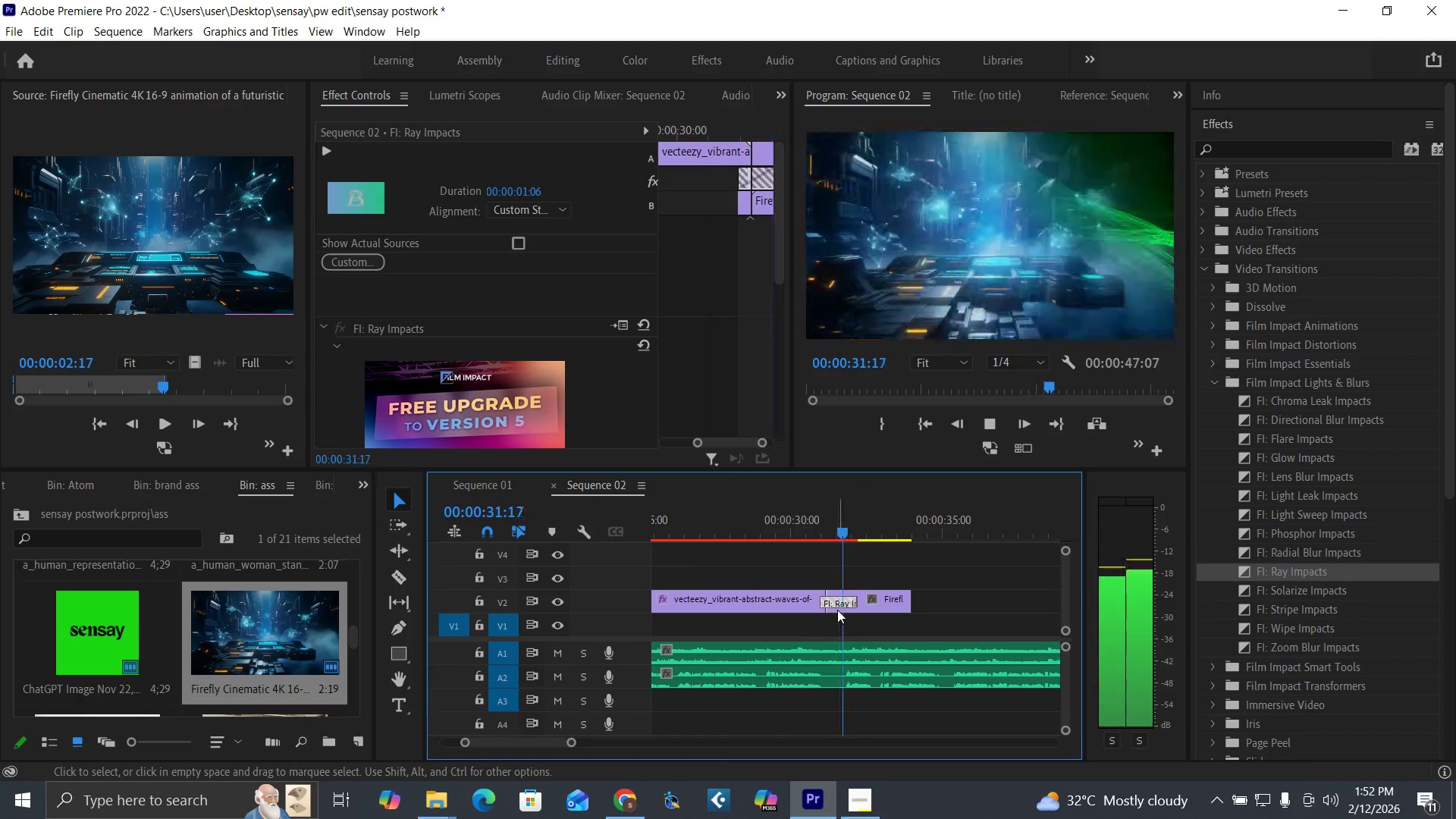 
key(Space)
 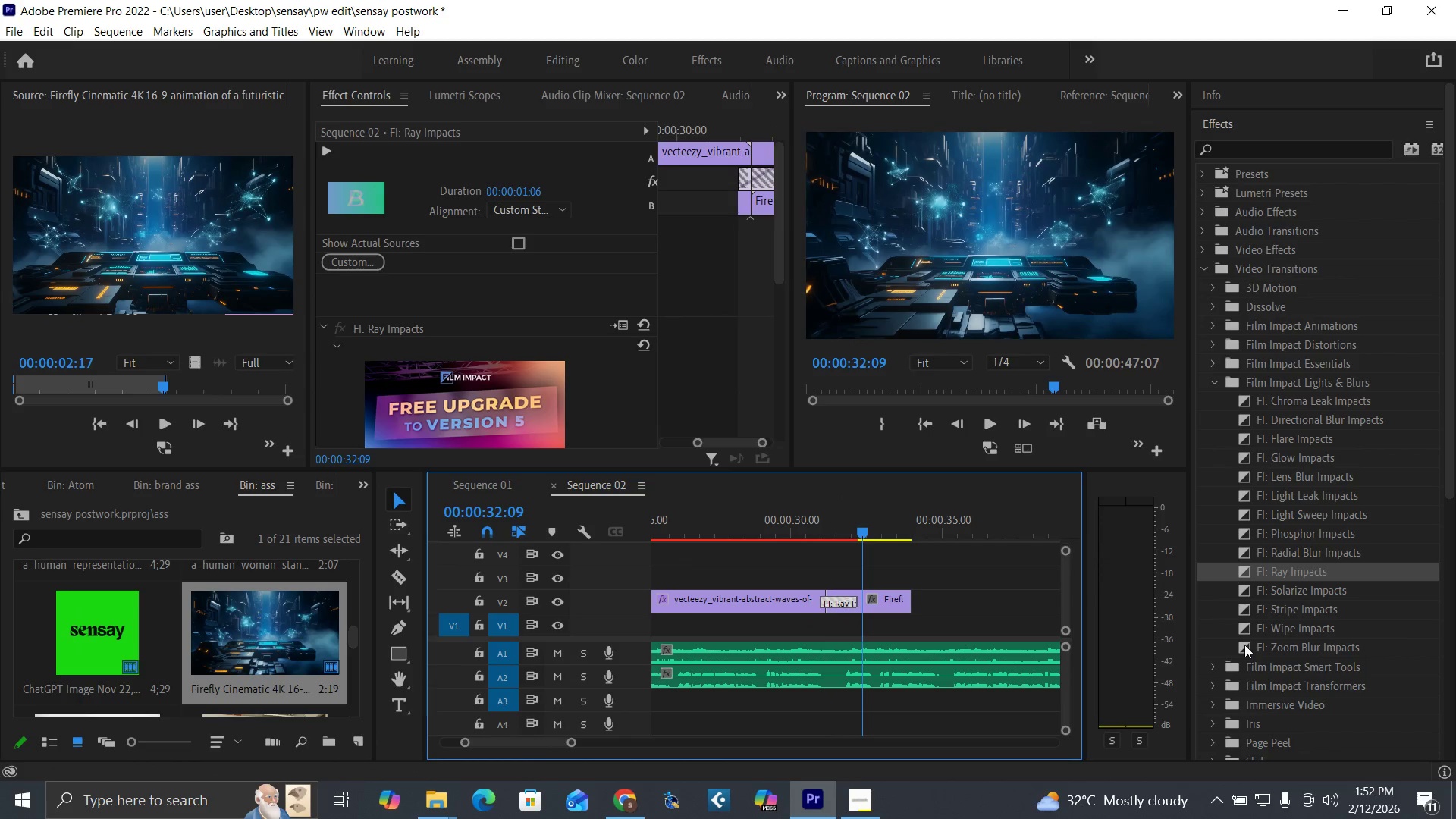 
wait(5.12)
 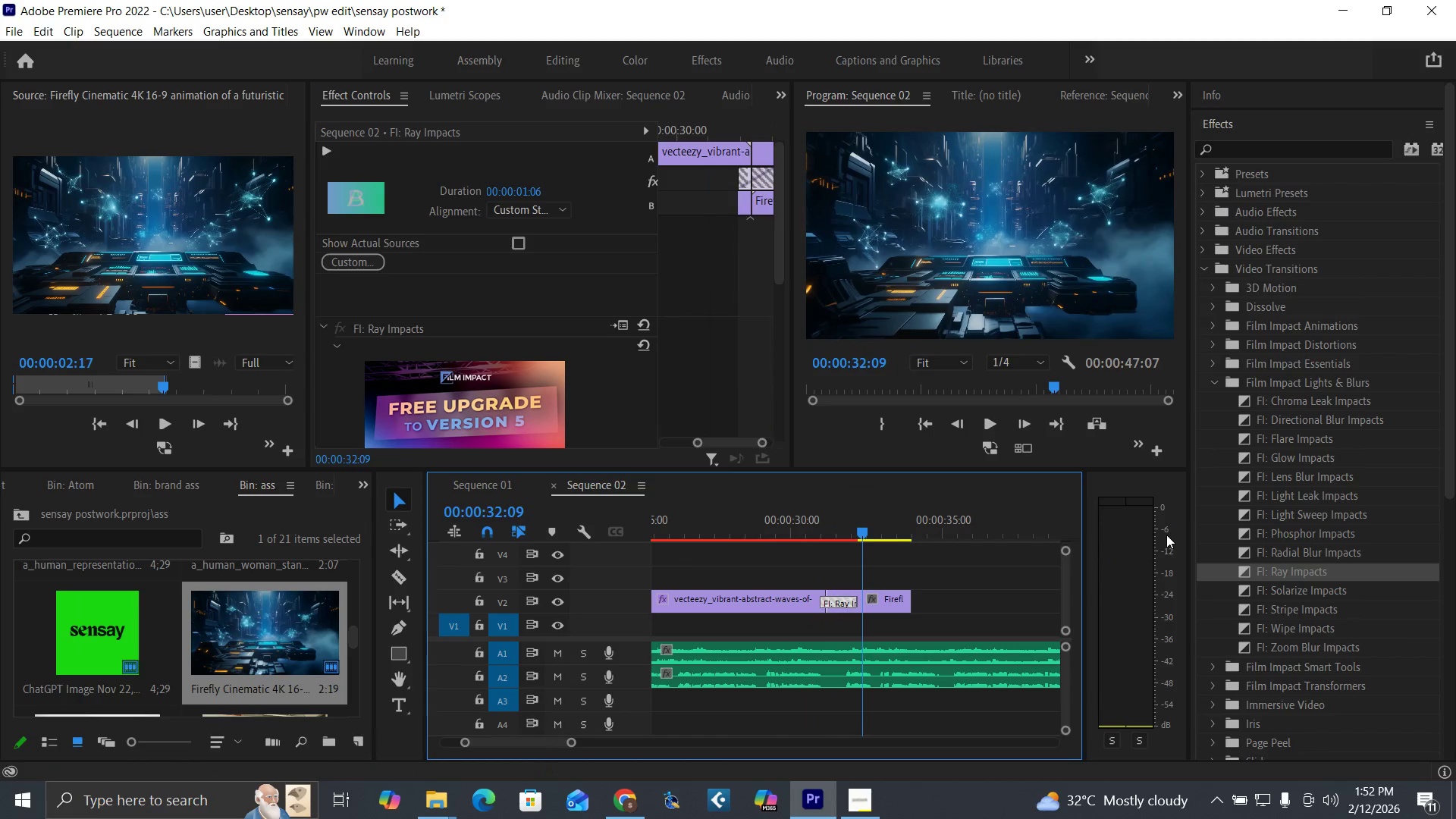 
left_click_drag(start_coordinate=[1245, 645], to_coordinate=[836, 600])
 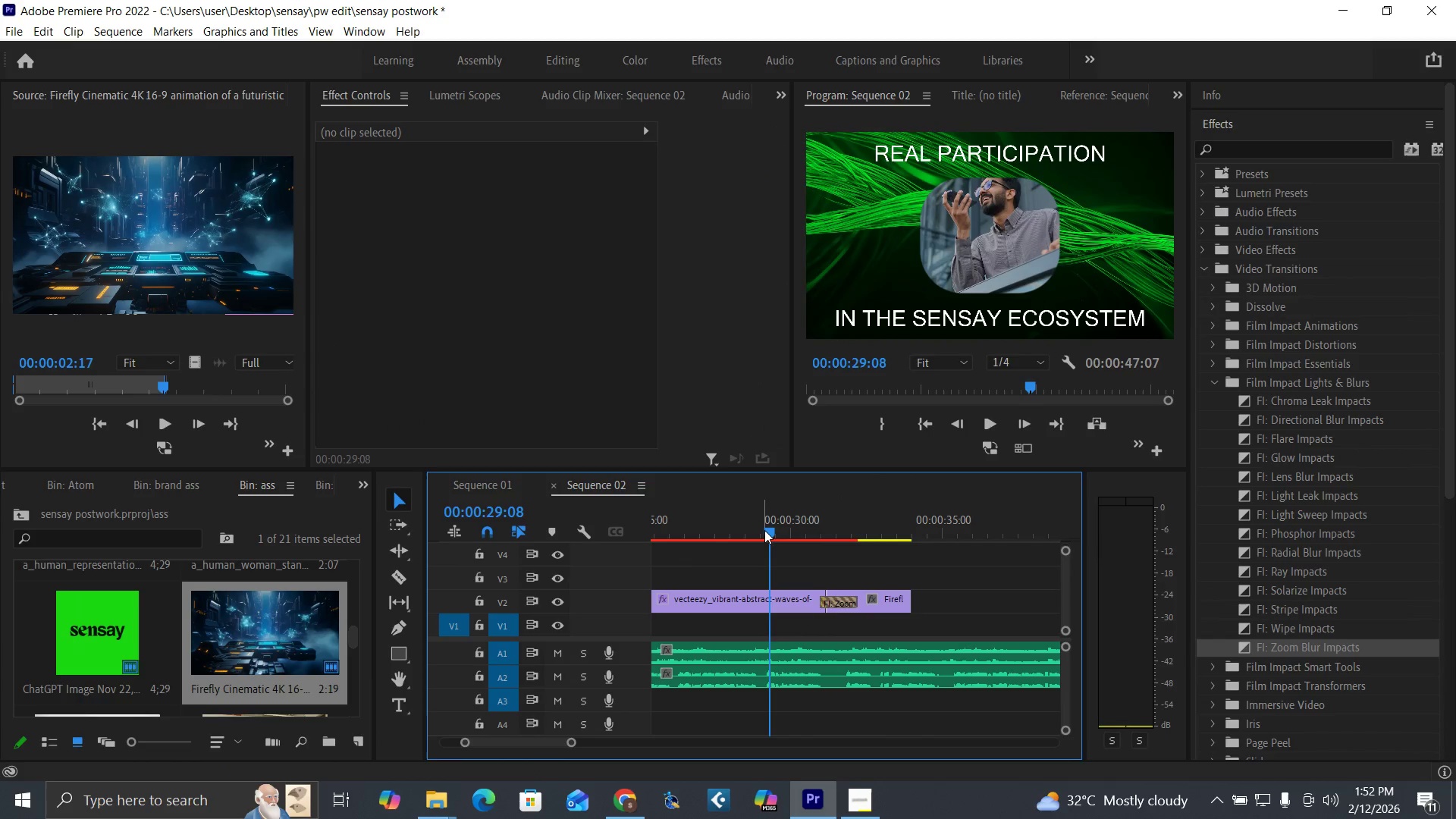 
key(Space)
 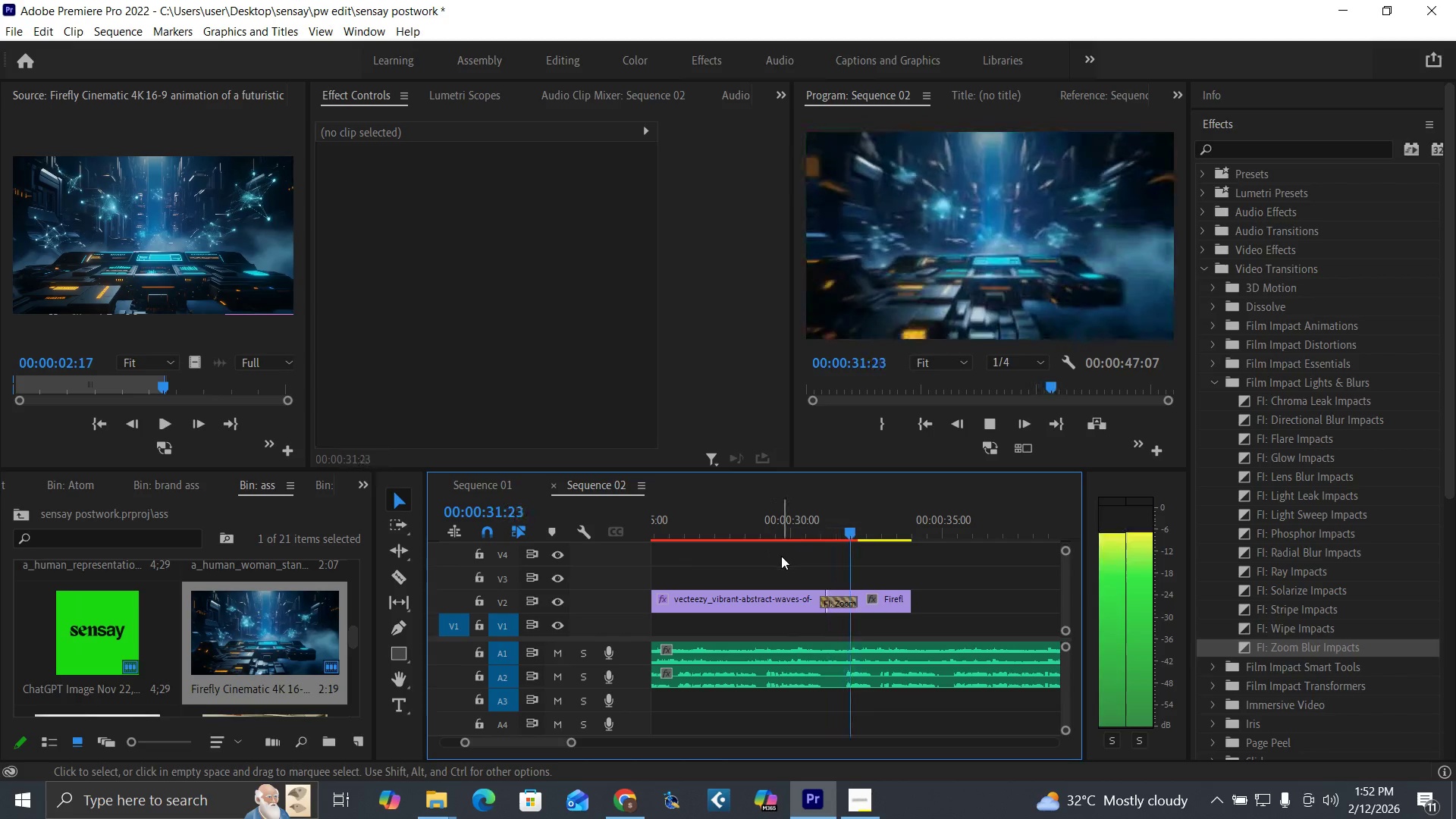 
key(Space)
 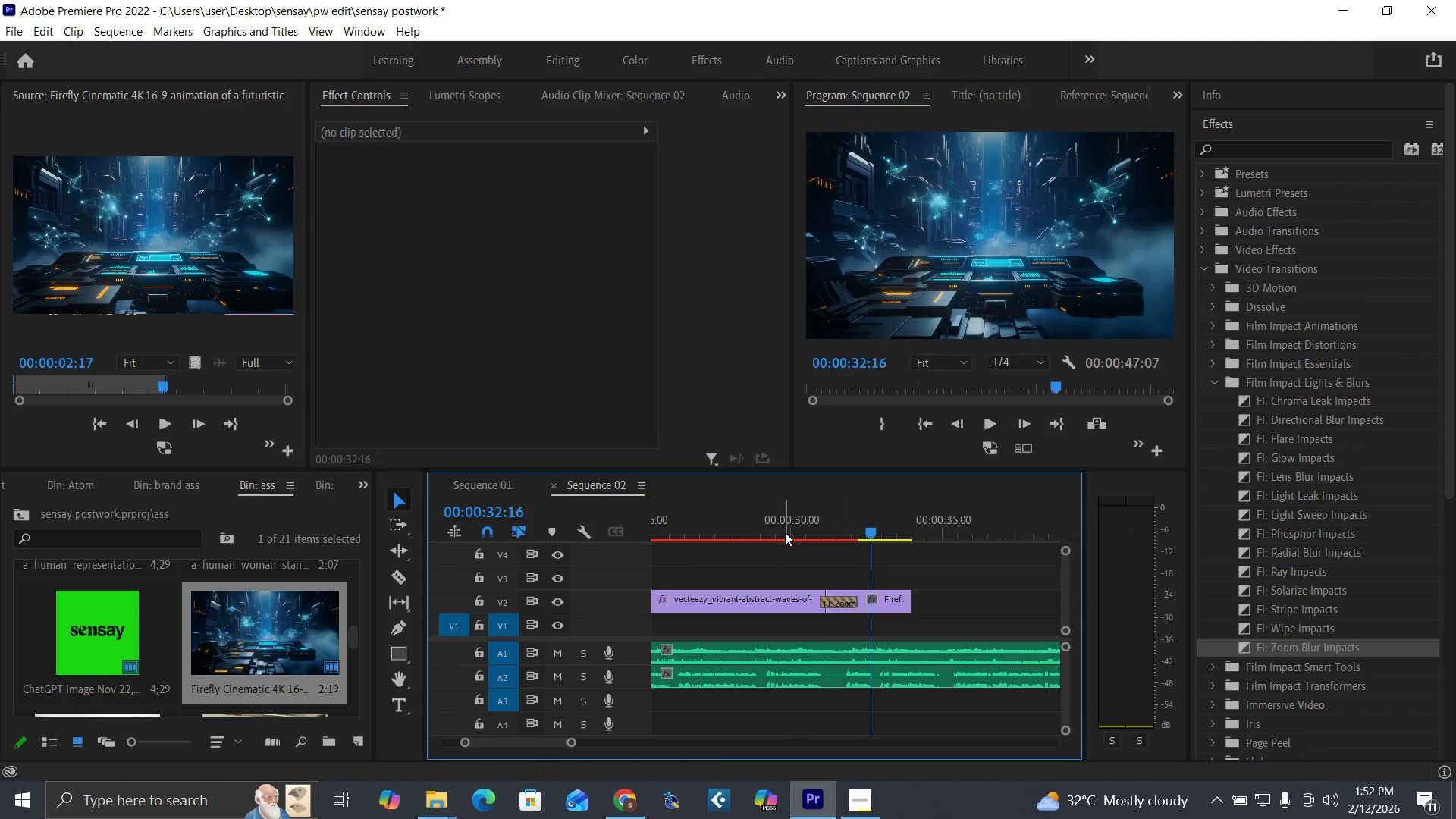 
key(Space)
 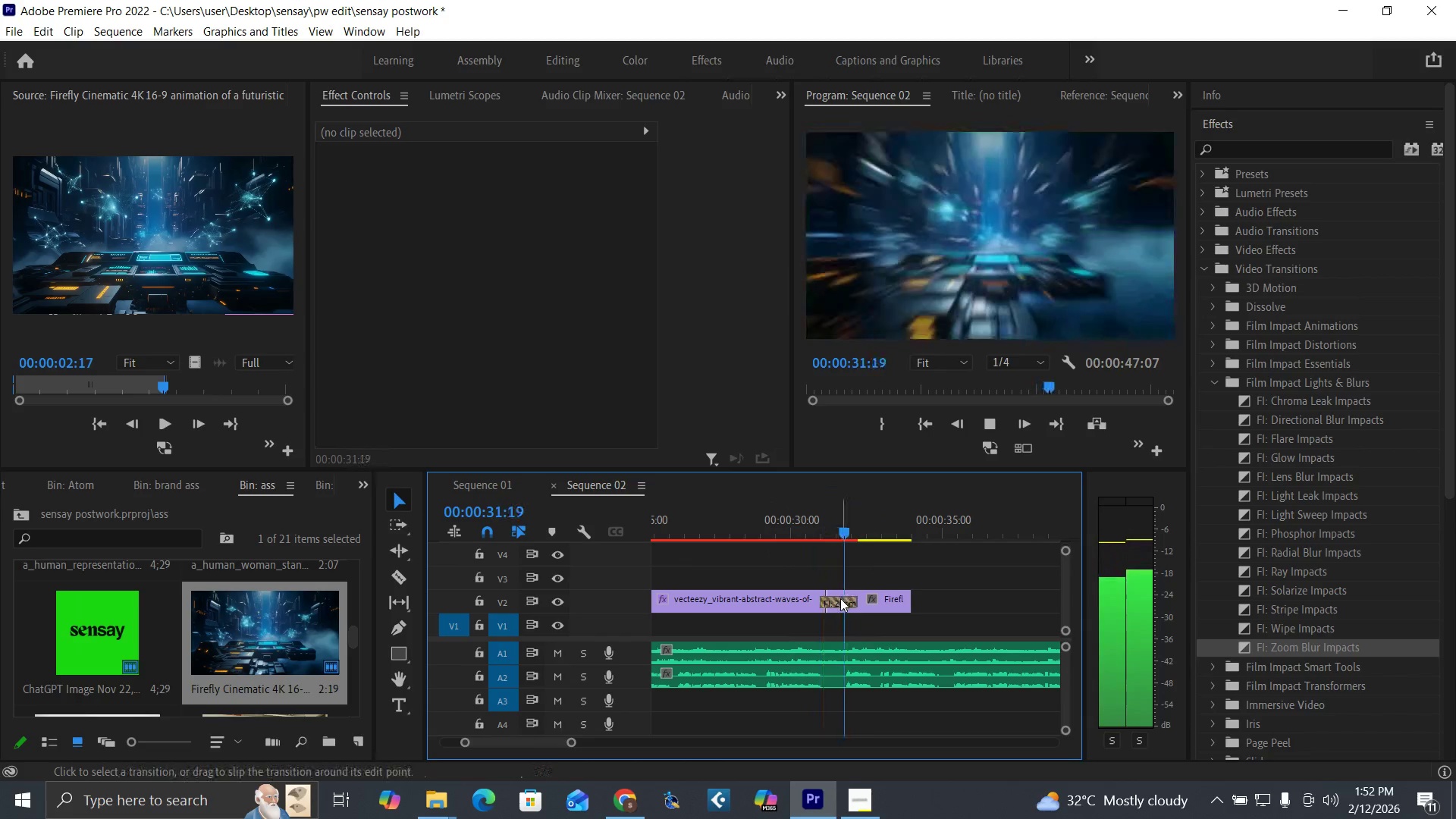 
key(Space)
 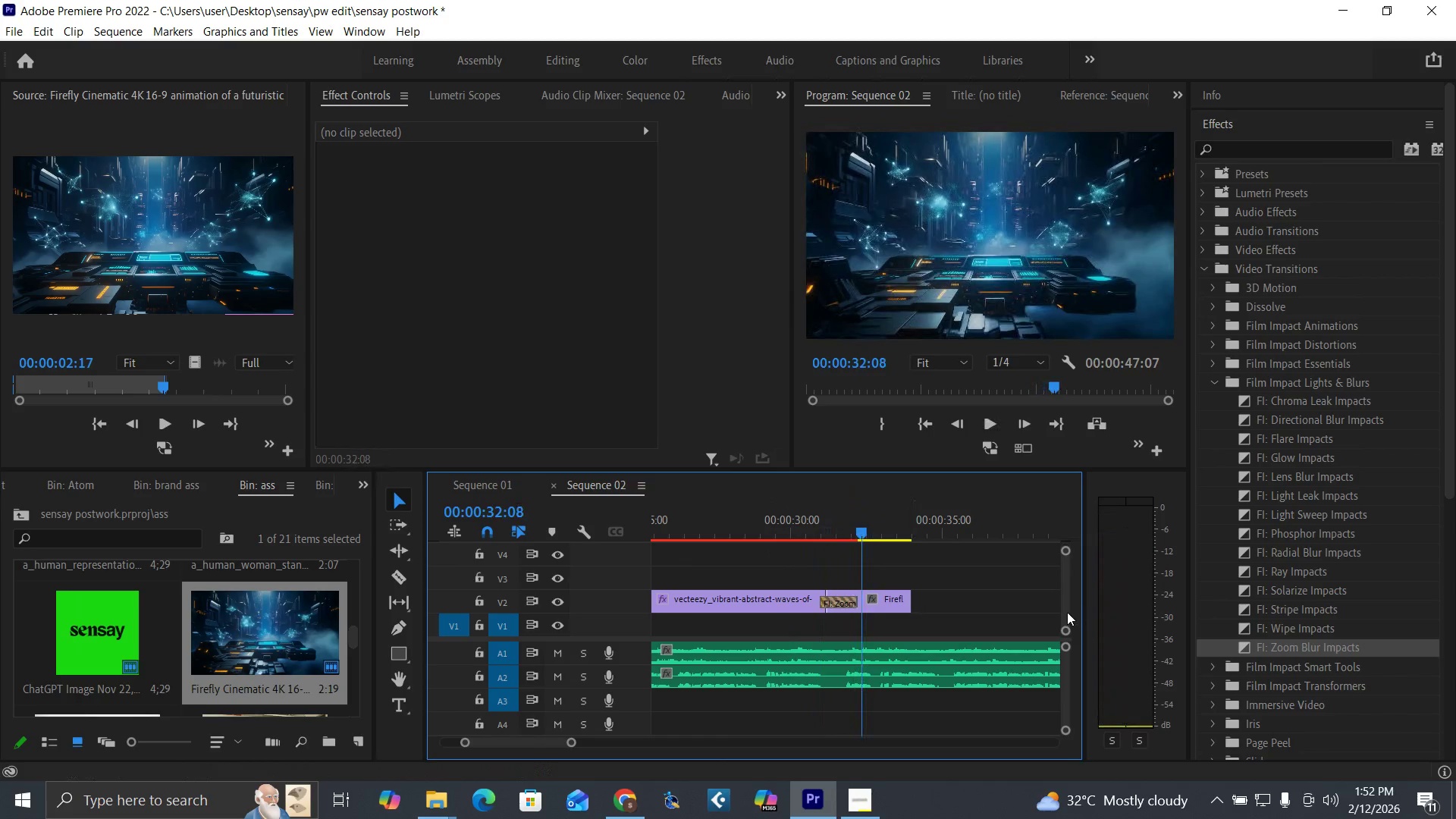 
left_click_drag(start_coordinate=[1067, 612], to_coordinate=[1065, 608])
 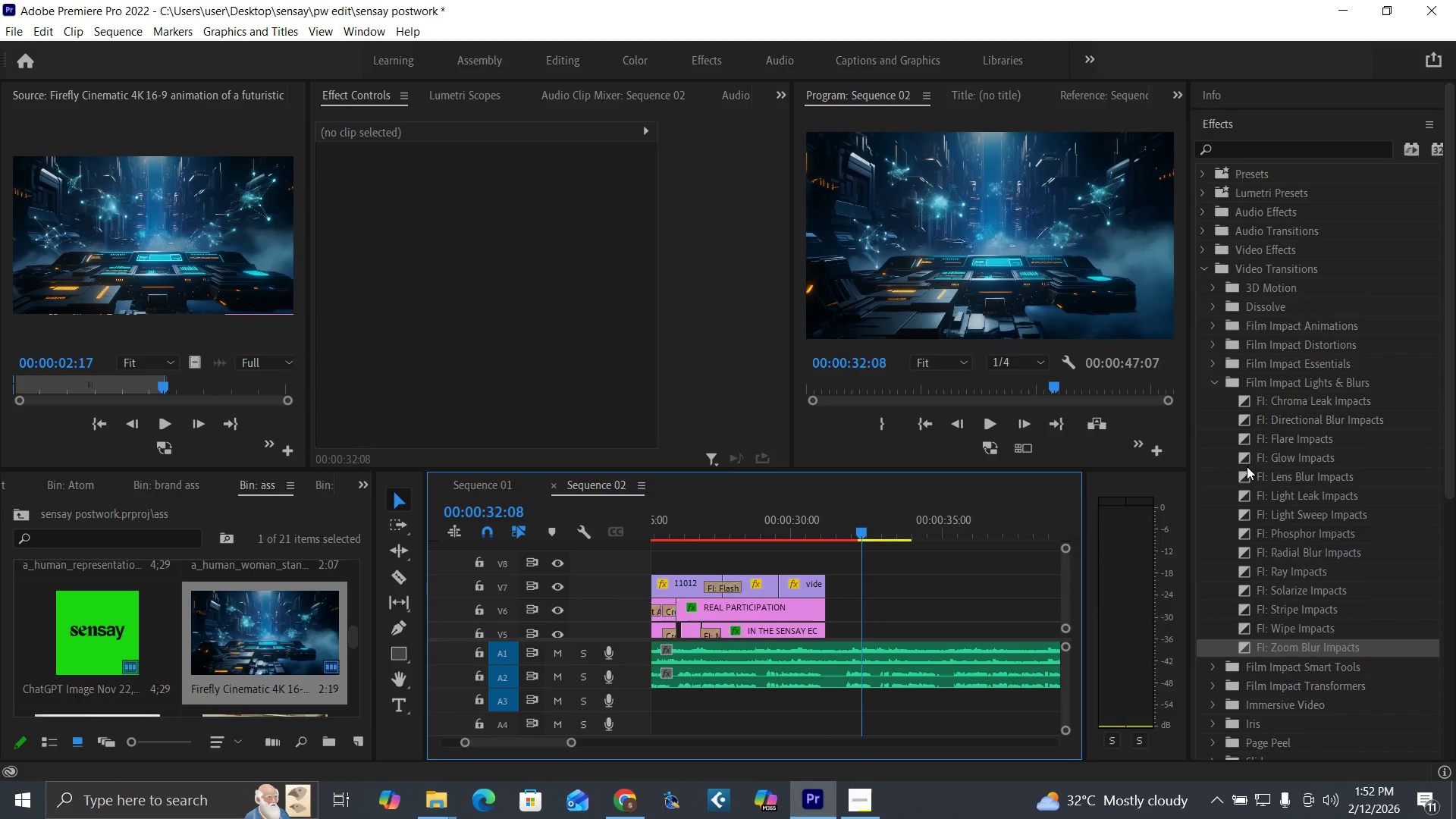 
left_click_drag(start_coordinate=[1244, 475], to_coordinate=[823, 586])
 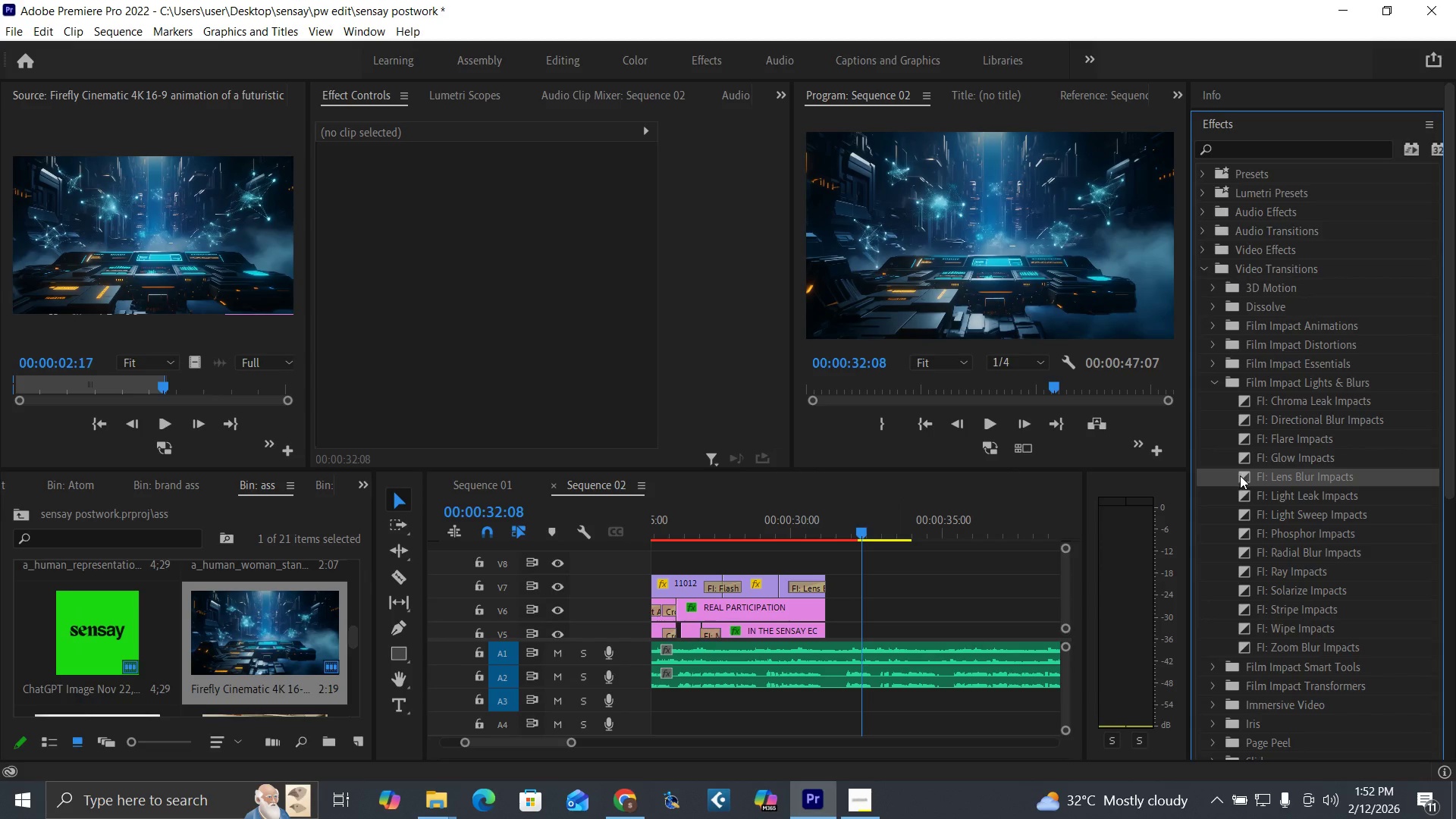 
left_click_drag(start_coordinate=[1241, 475], to_coordinate=[818, 605])
 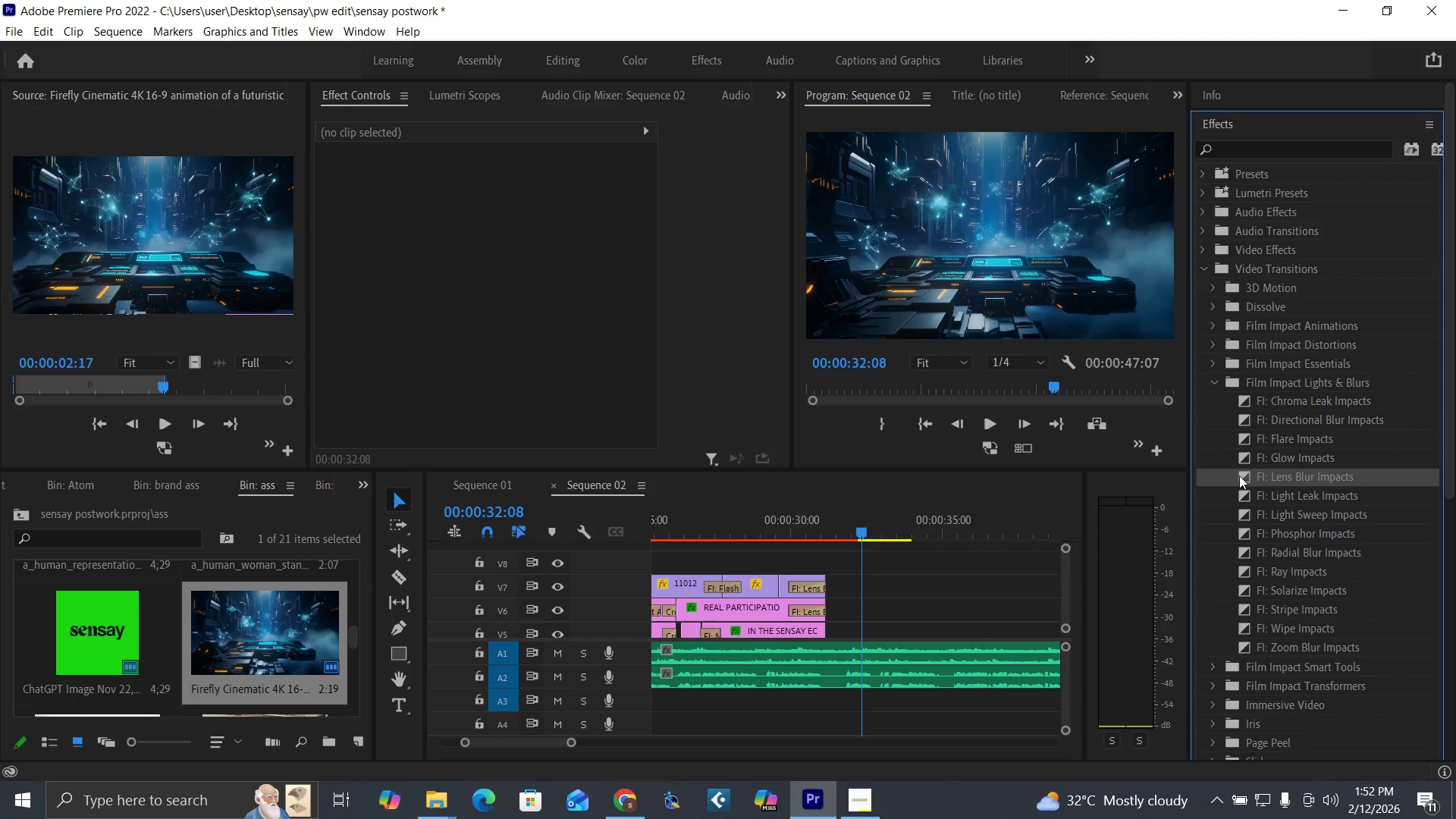 
left_click_drag(start_coordinate=[1241, 475], to_coordinate=[818, 626])
 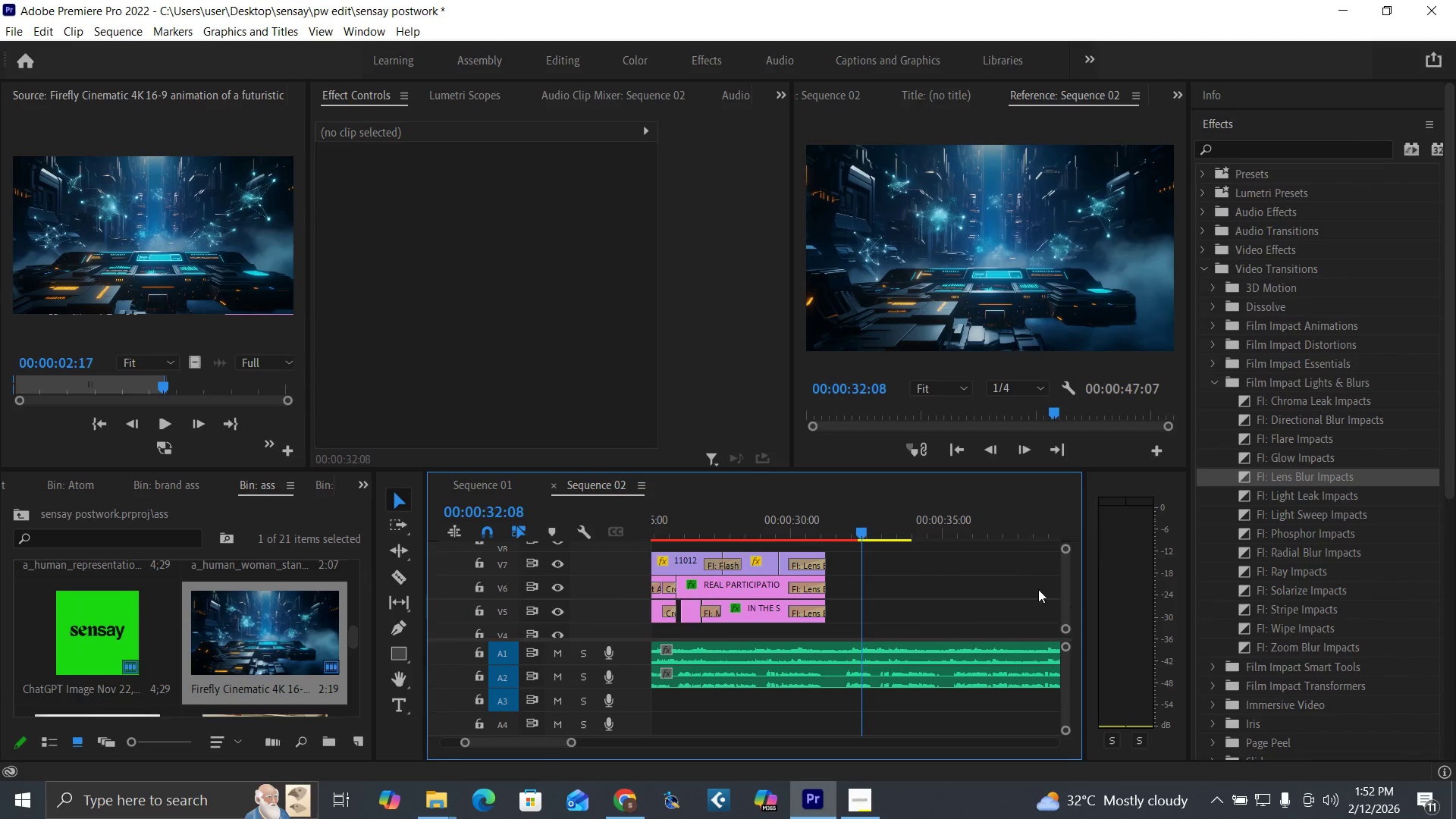 
left_click([745, 527])
 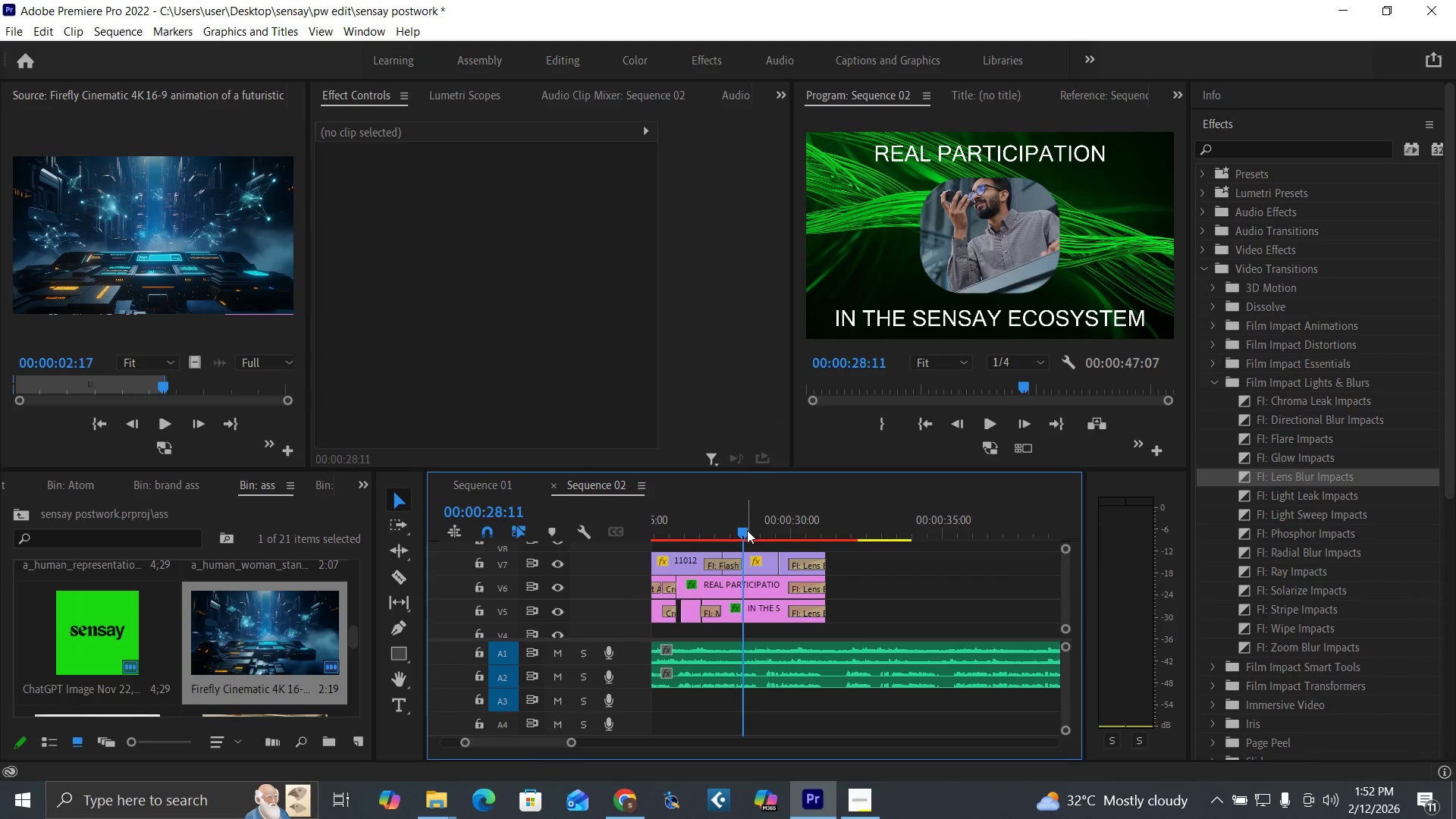 
key(Space)
 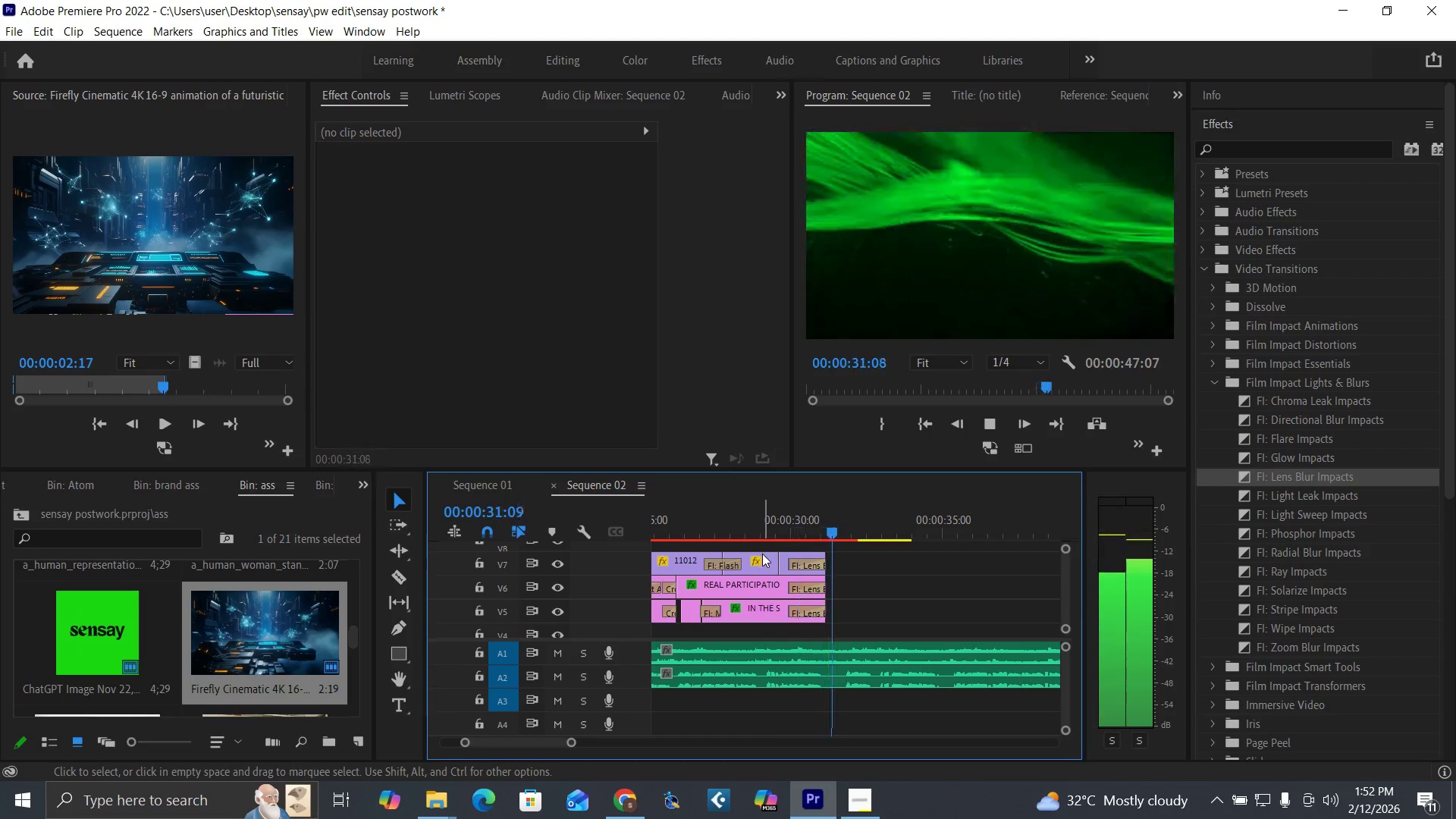 
key(Space)
 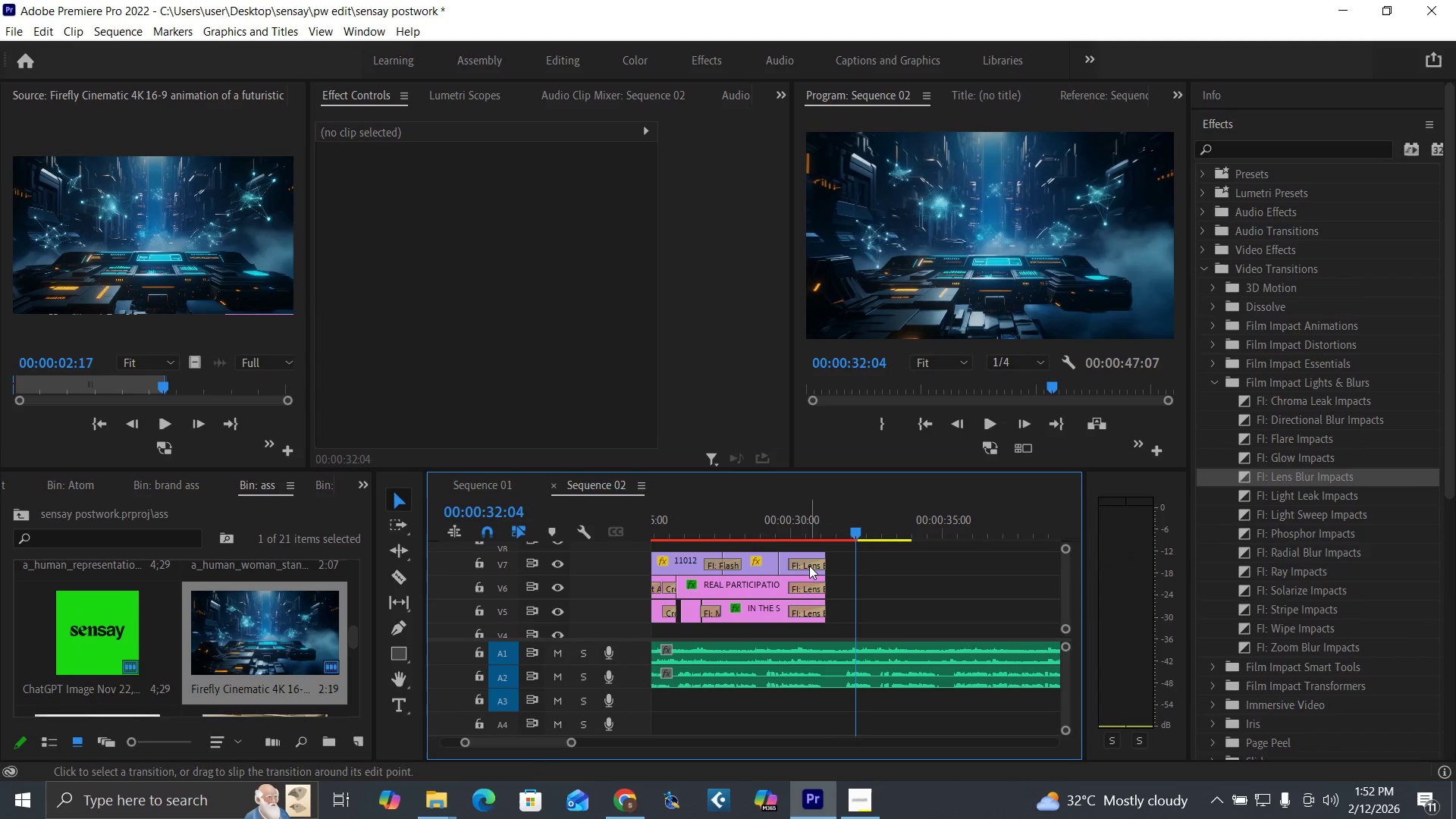 
left_click([809, 566])
 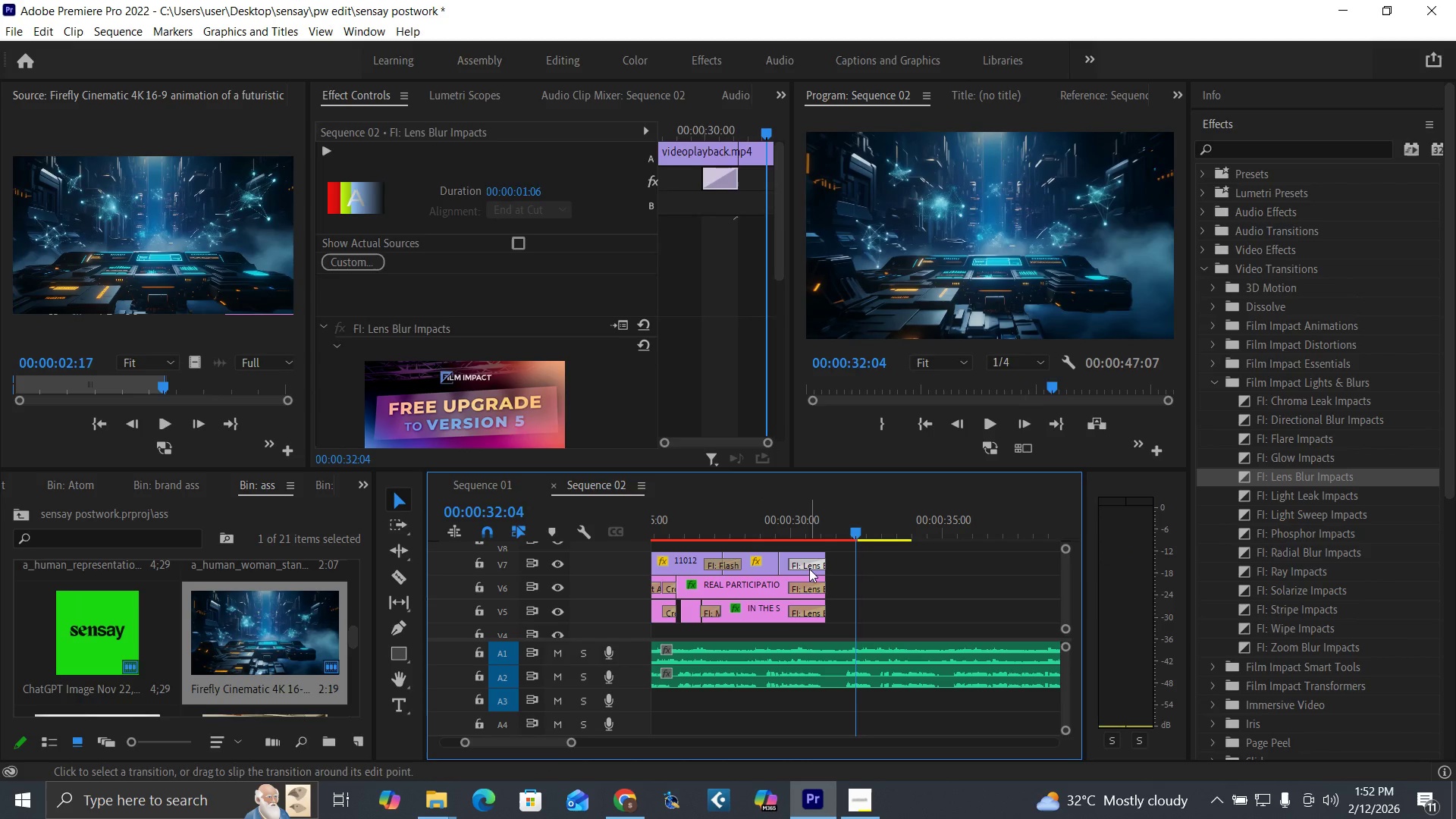 
key(Delete)
 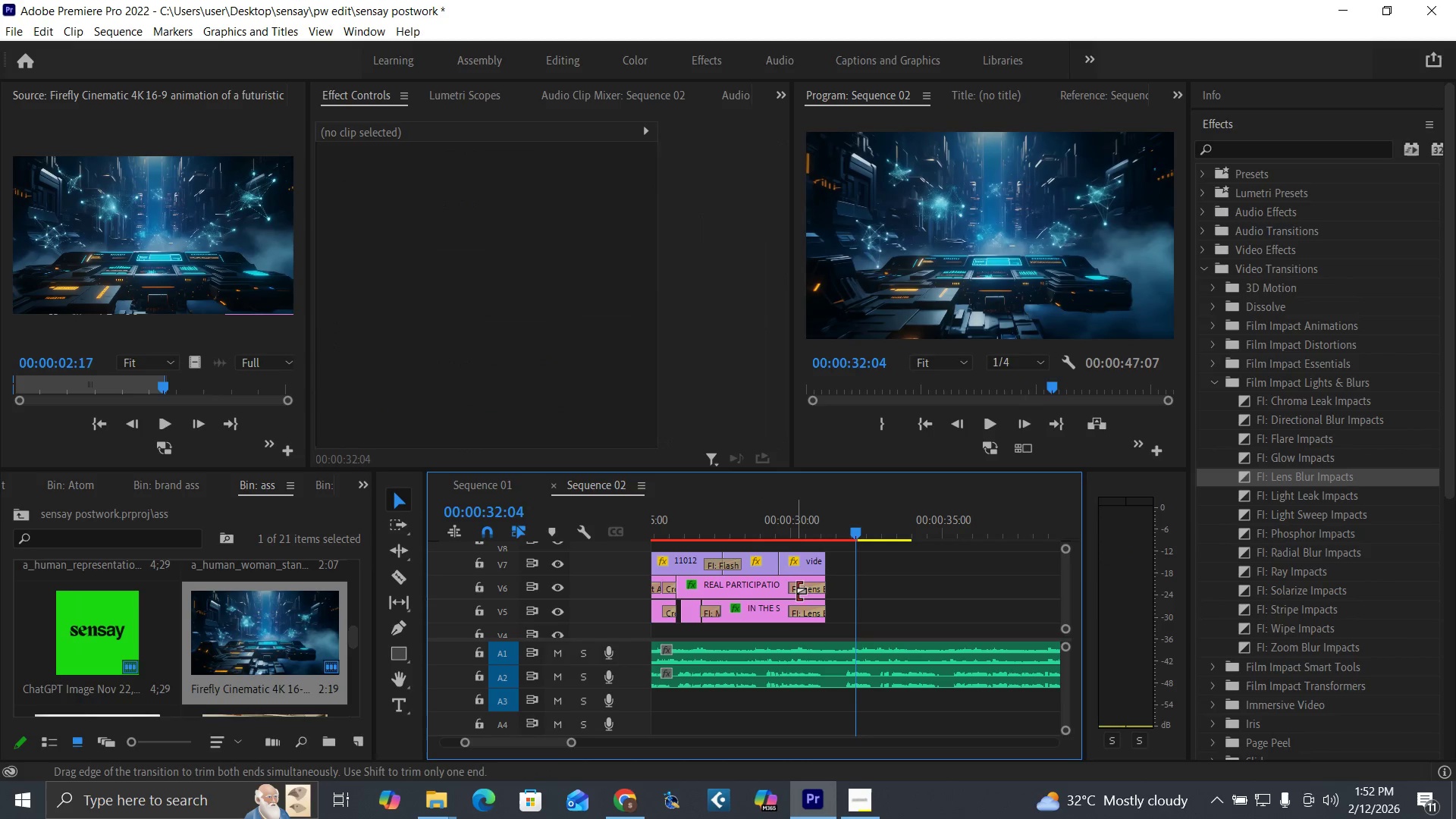 
left_click([795, 591])
 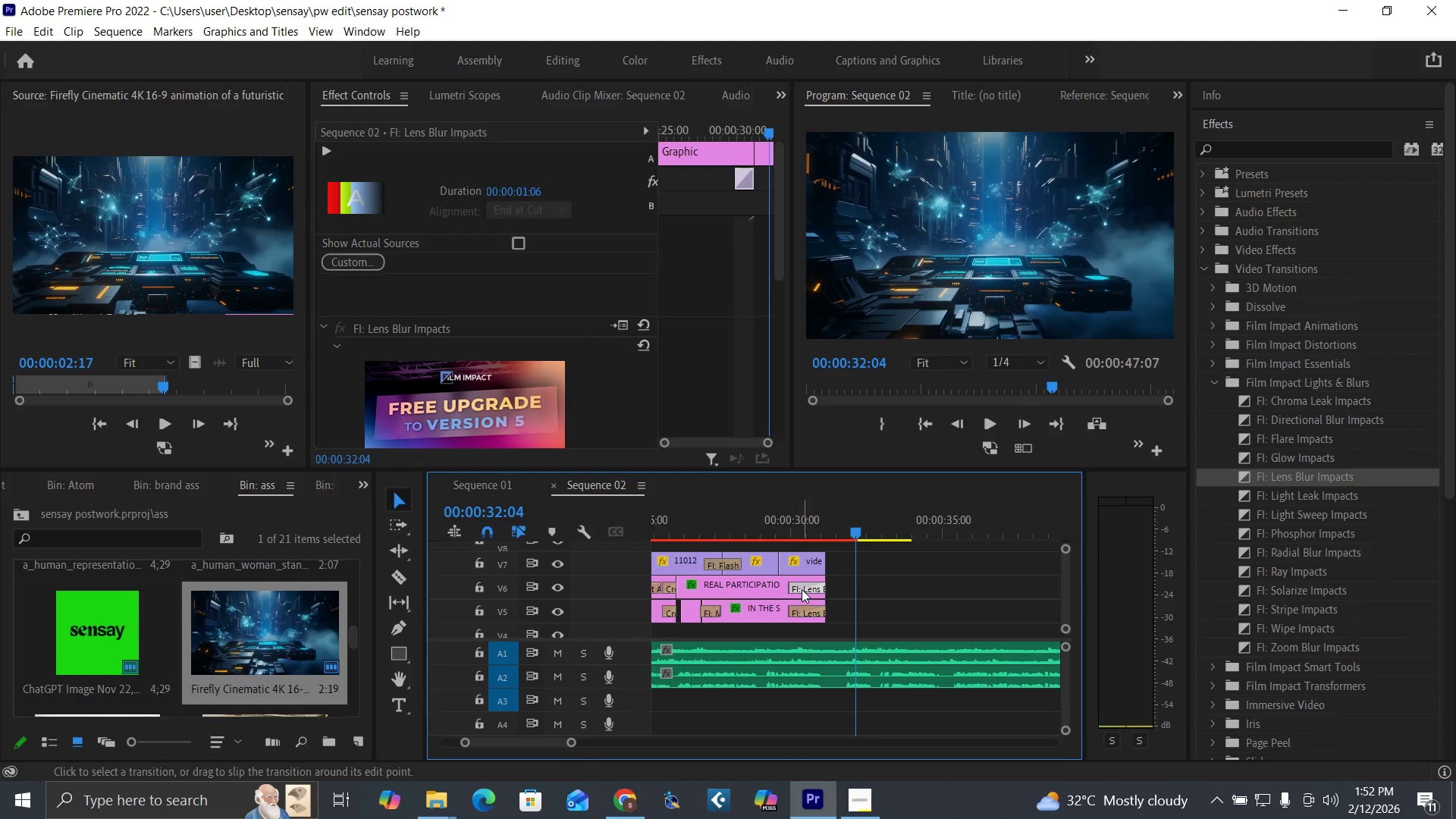 
key(Delete)
 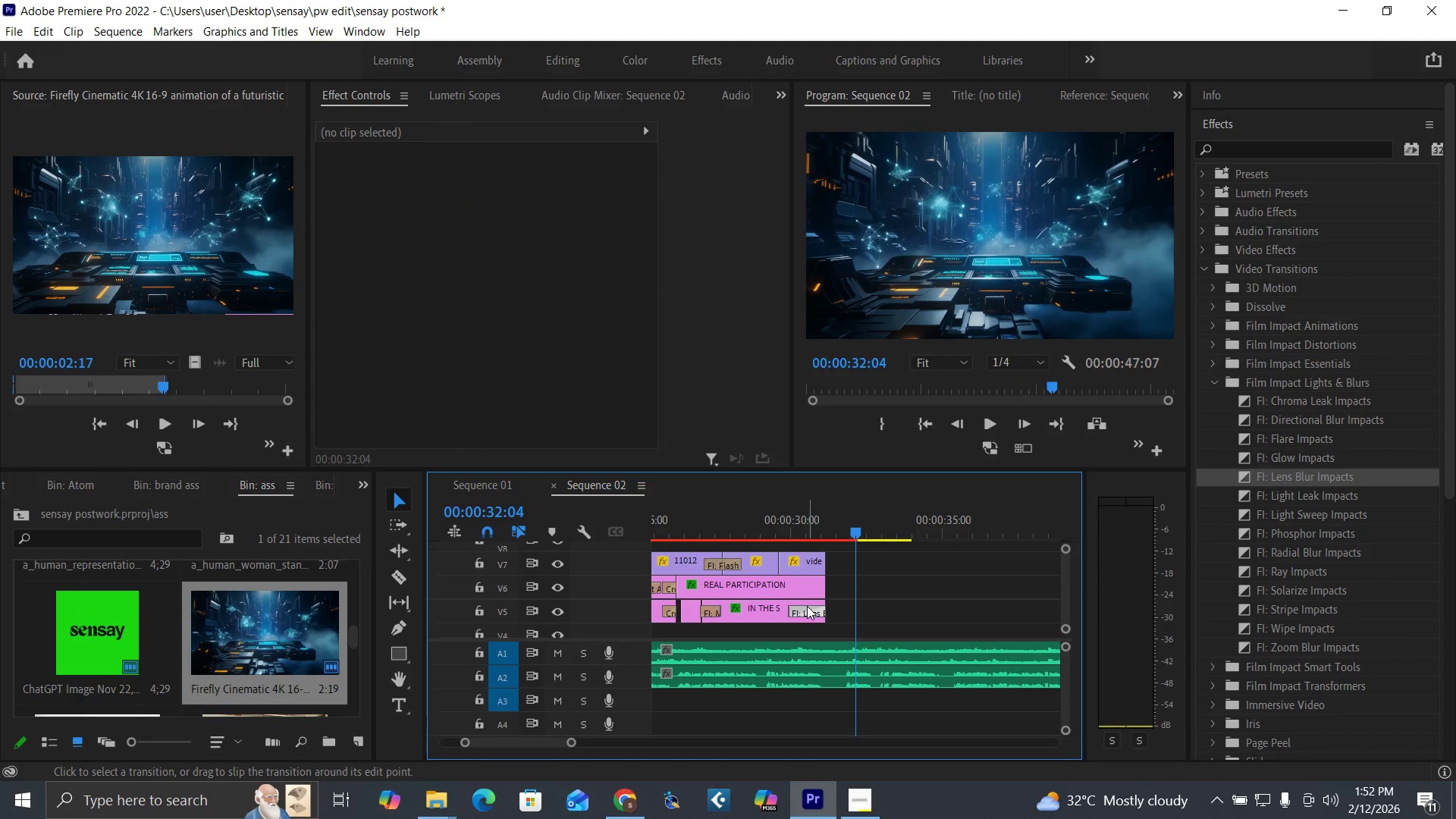 
key(Delete)
 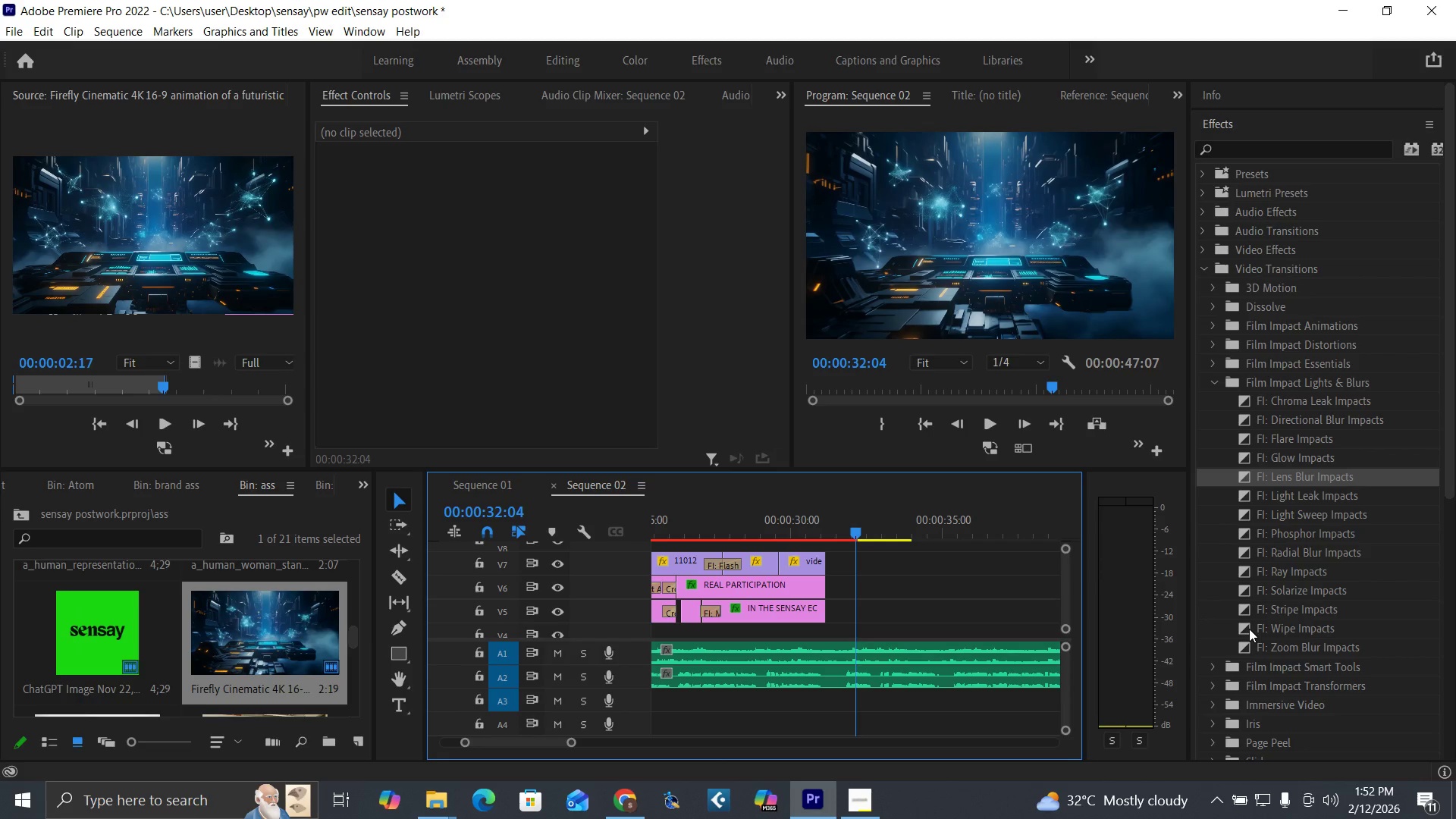 
wait(7.55)
 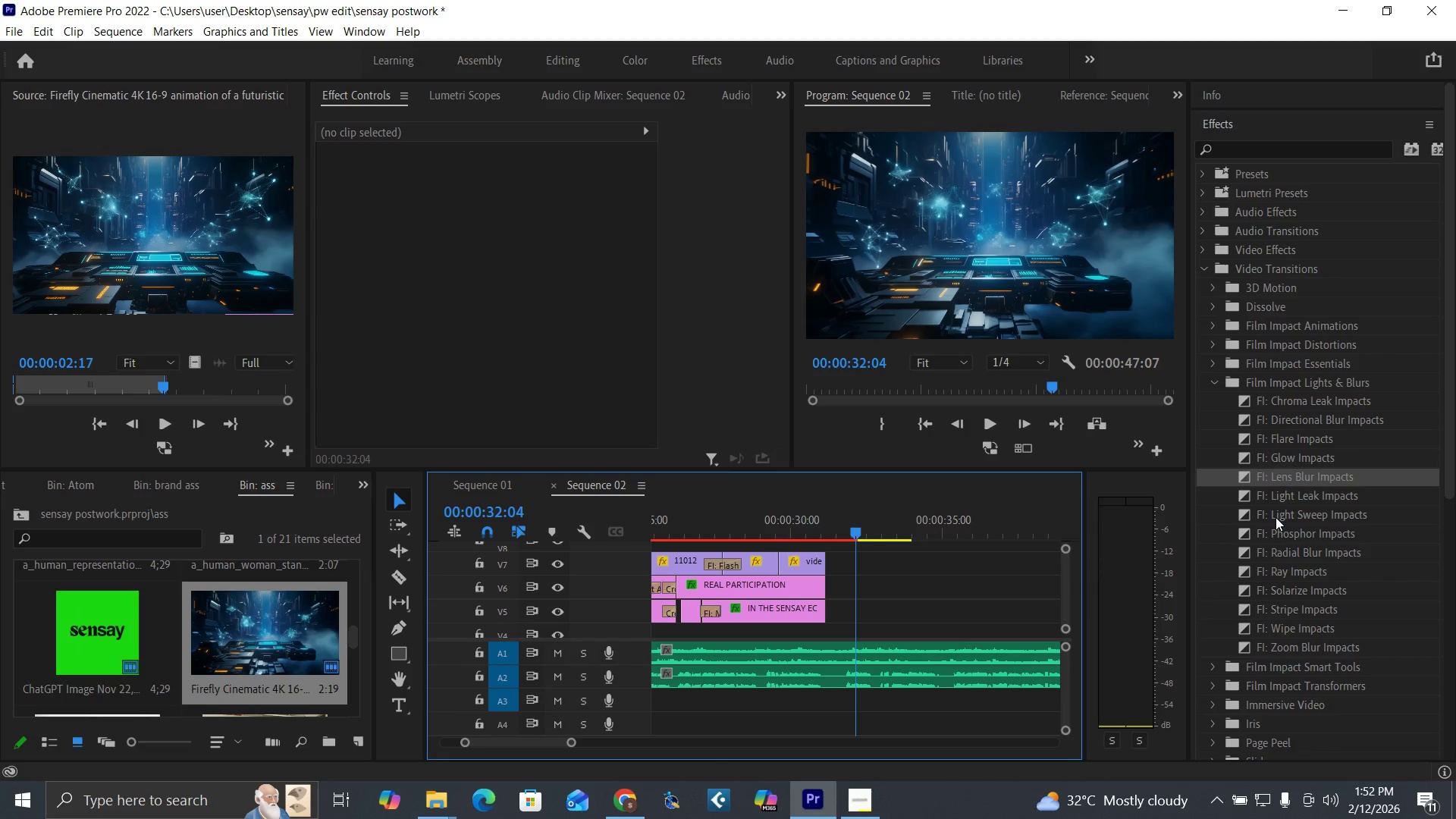 
left_click([1213, 381])
 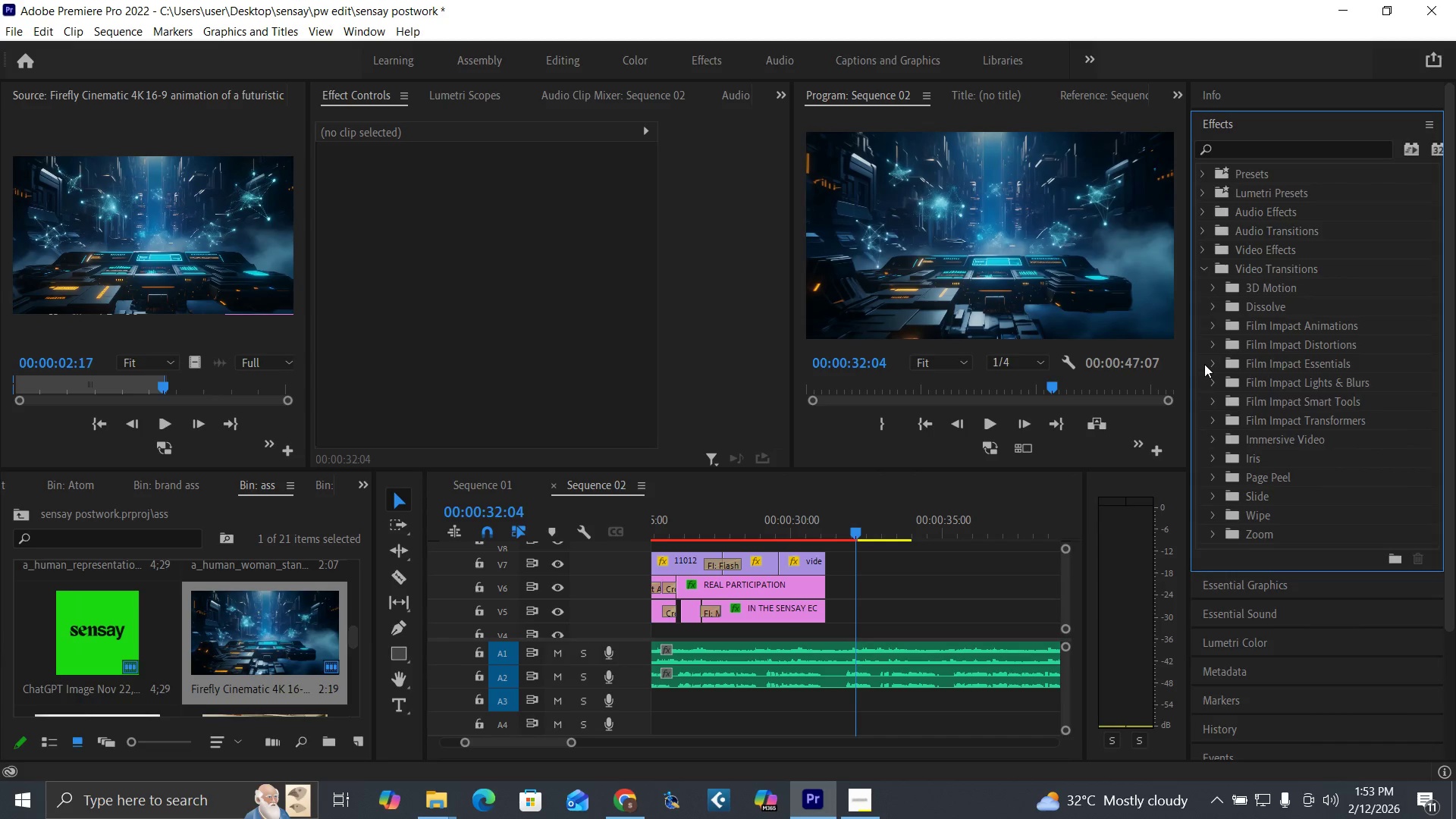 
left_click([1204, 364])
 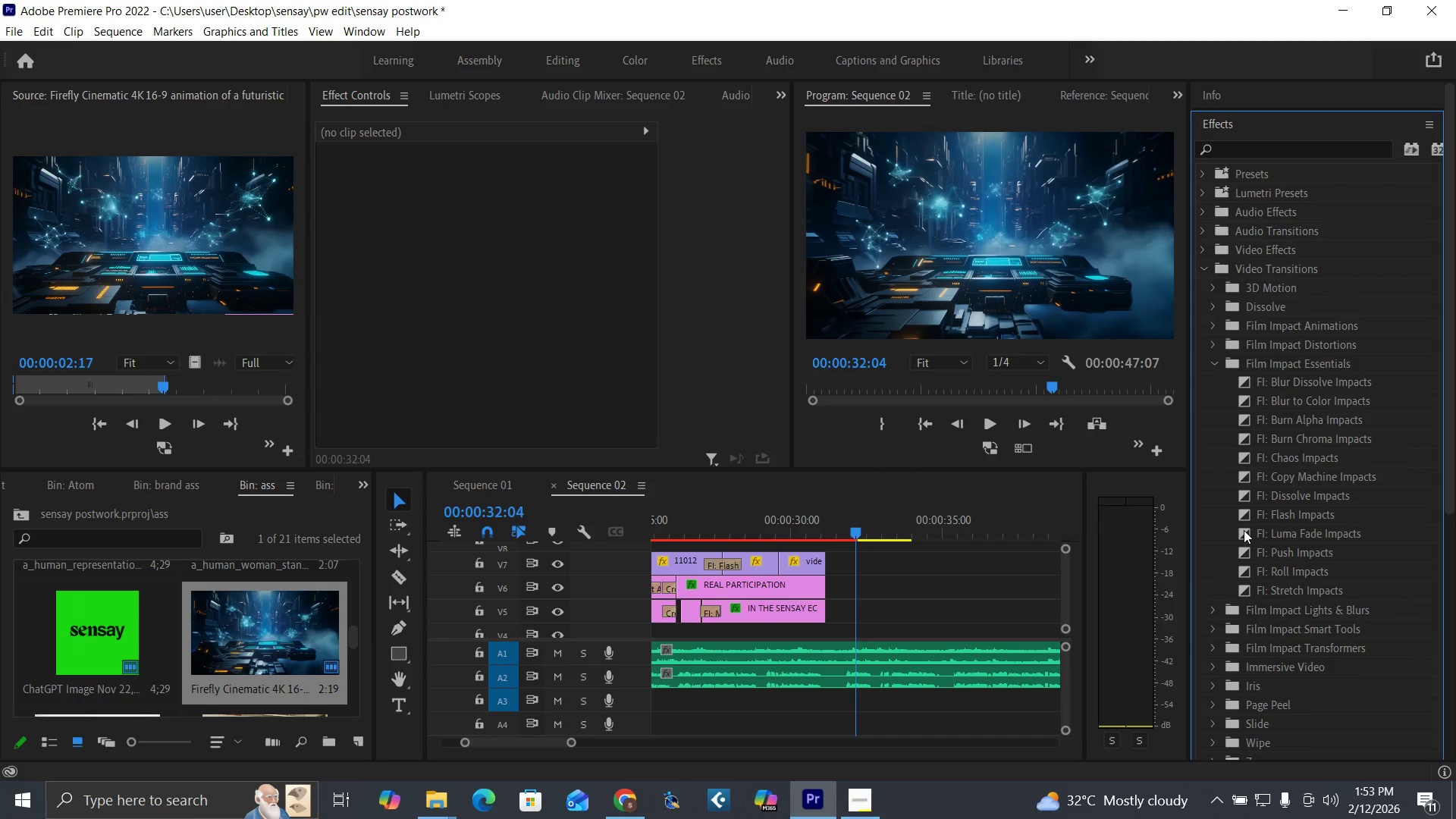 
left_click_drag(start_coordinate=[1244, 529], to_coordinate=[821, 566])
 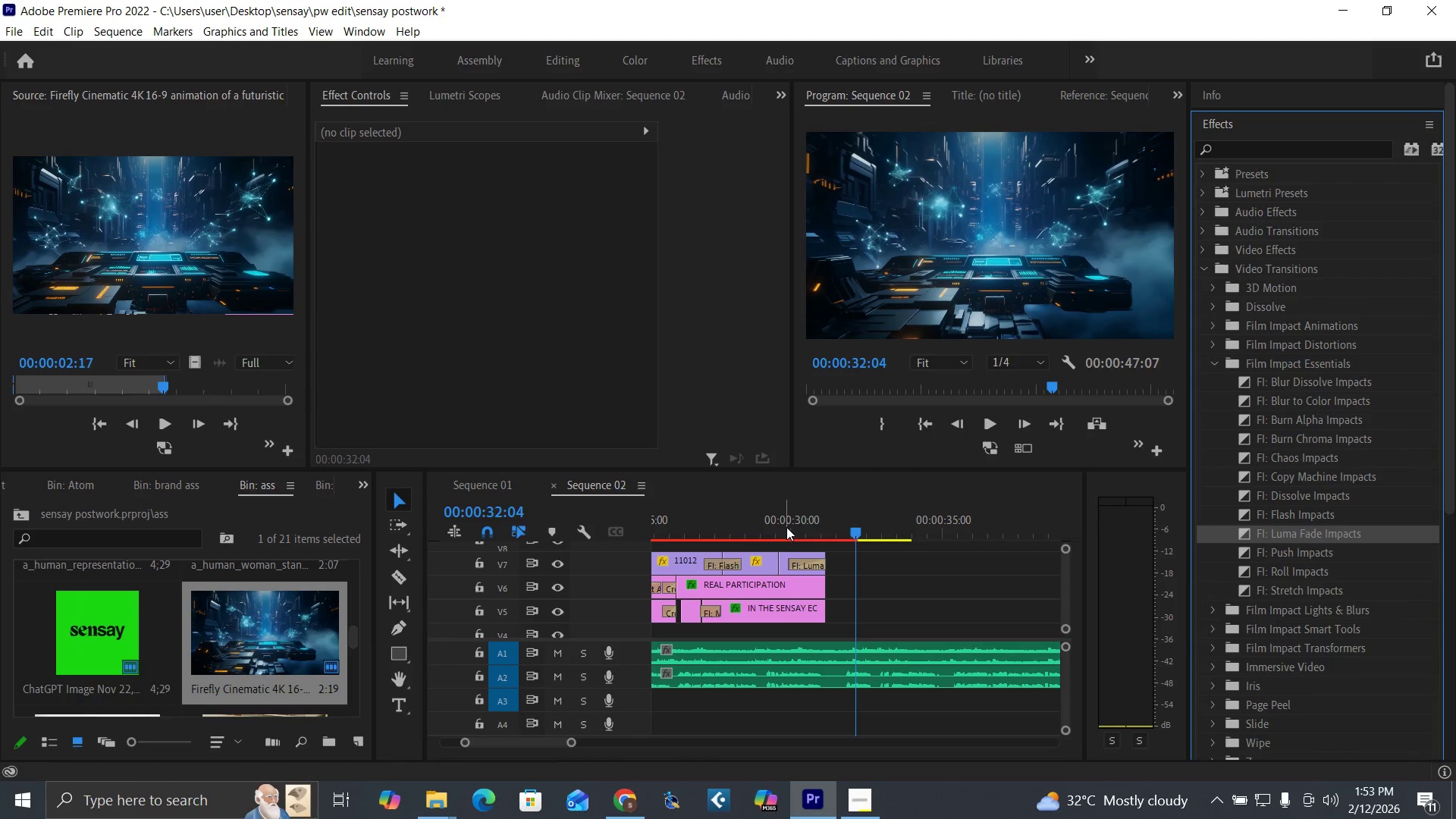 
left_click([786, 527])
 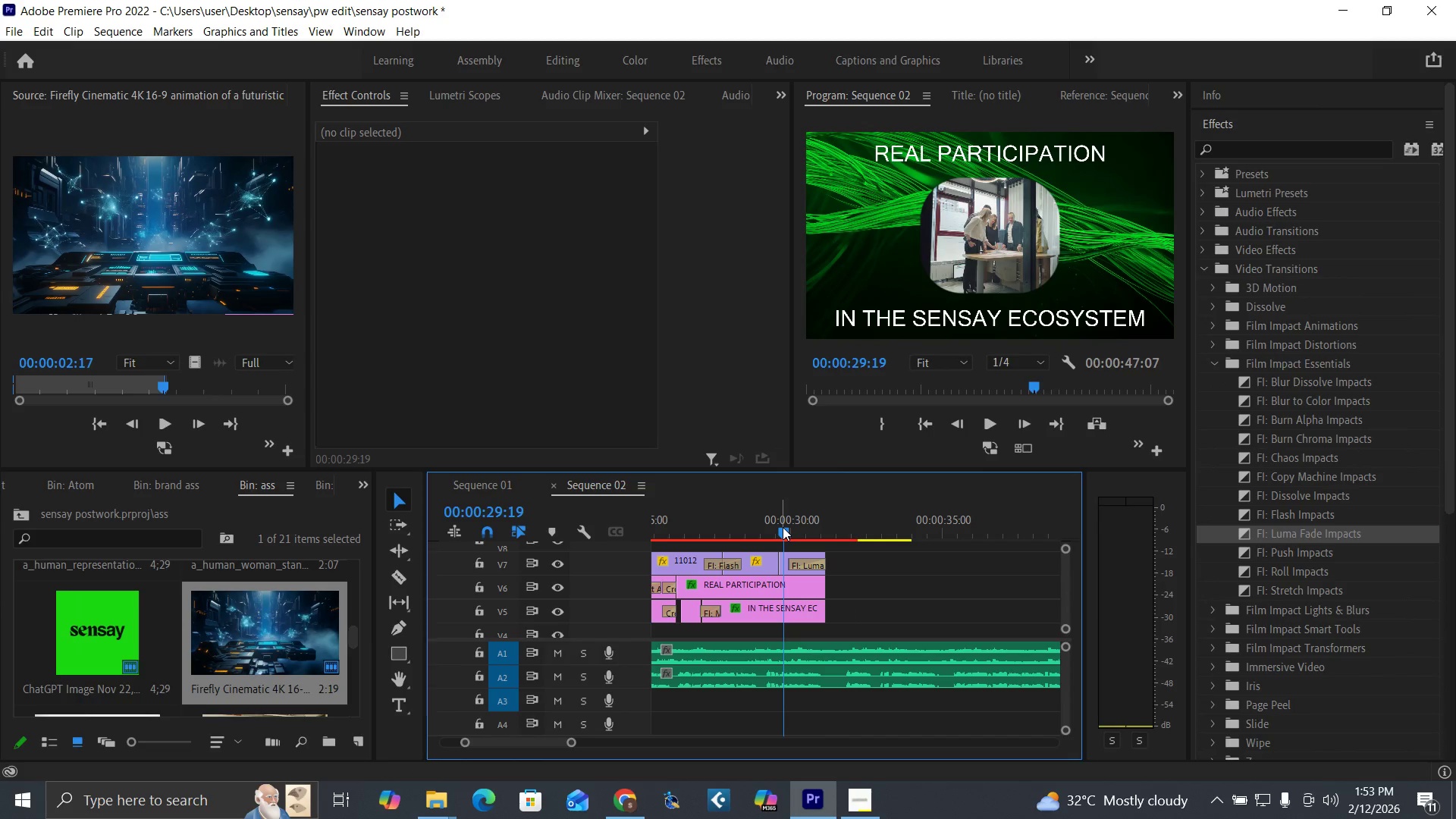 
left_click_drag(start_coordinate=[783, 527], to_coordinate=[819, 556])
 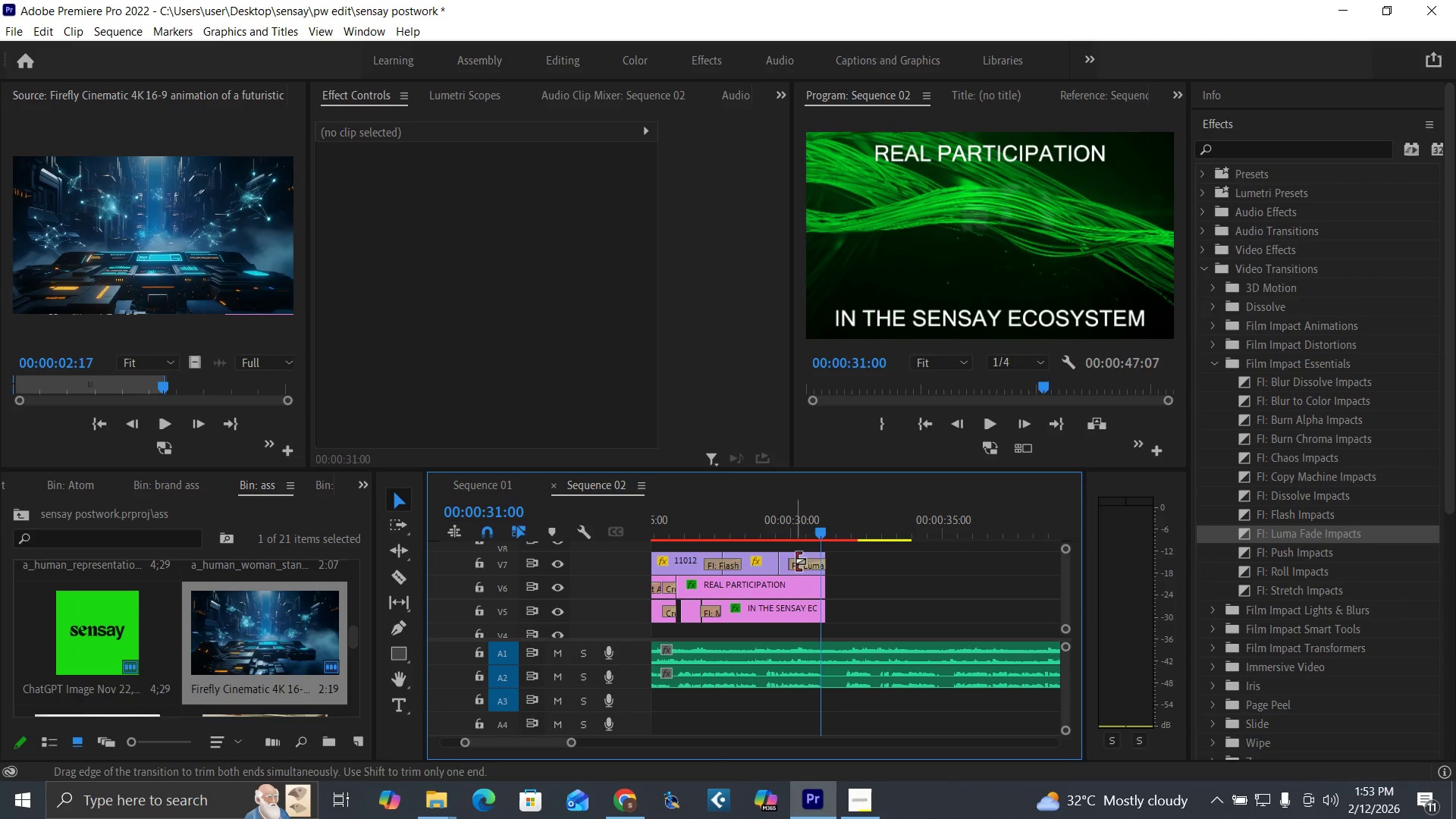 
left_click_drag(start_coordinate=[795, 561], to_coordinate=[819, 569])
 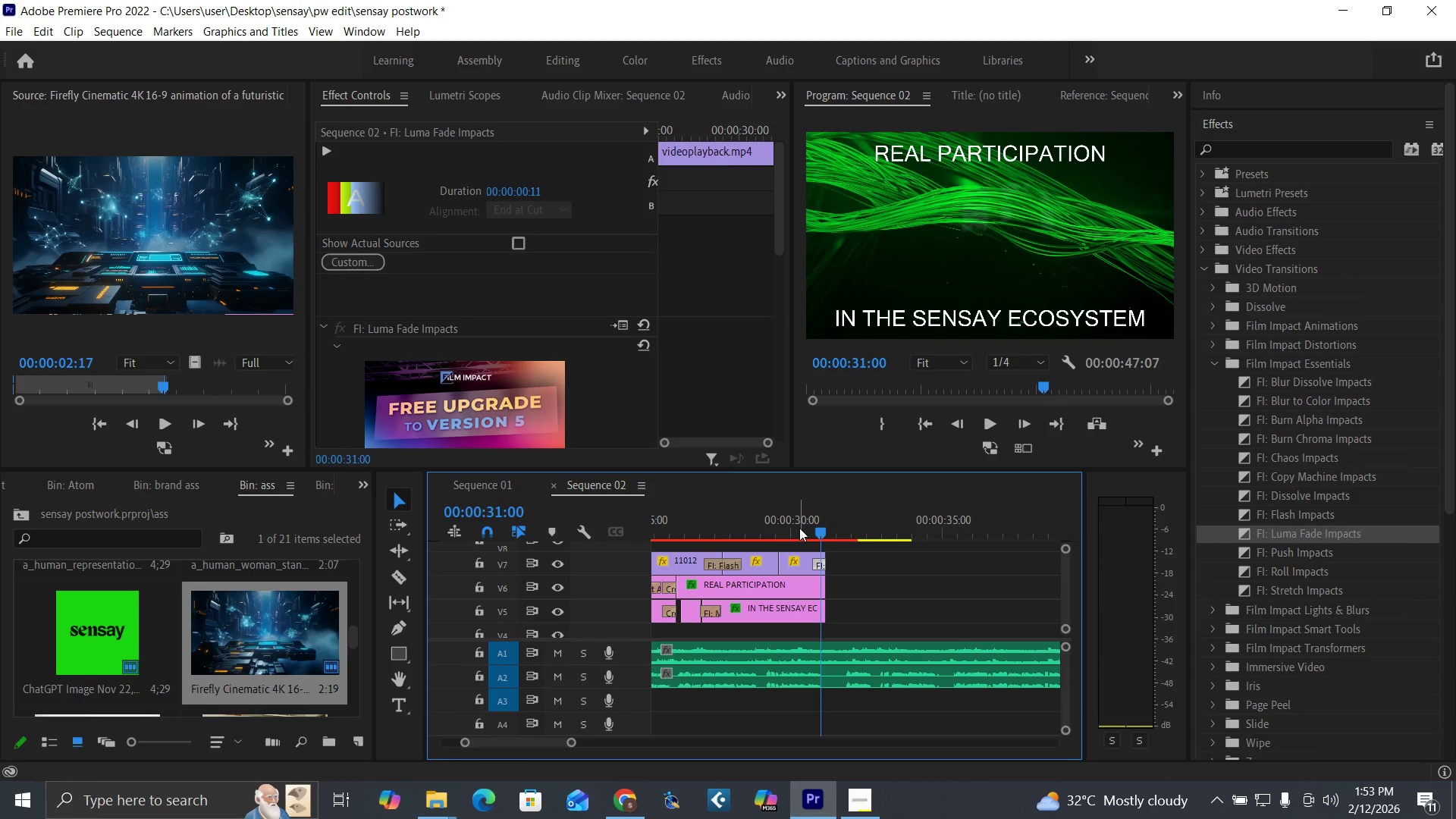 
left_click_drag(start_coordinate=[799, 528], to_coordinate=[811, 554])
 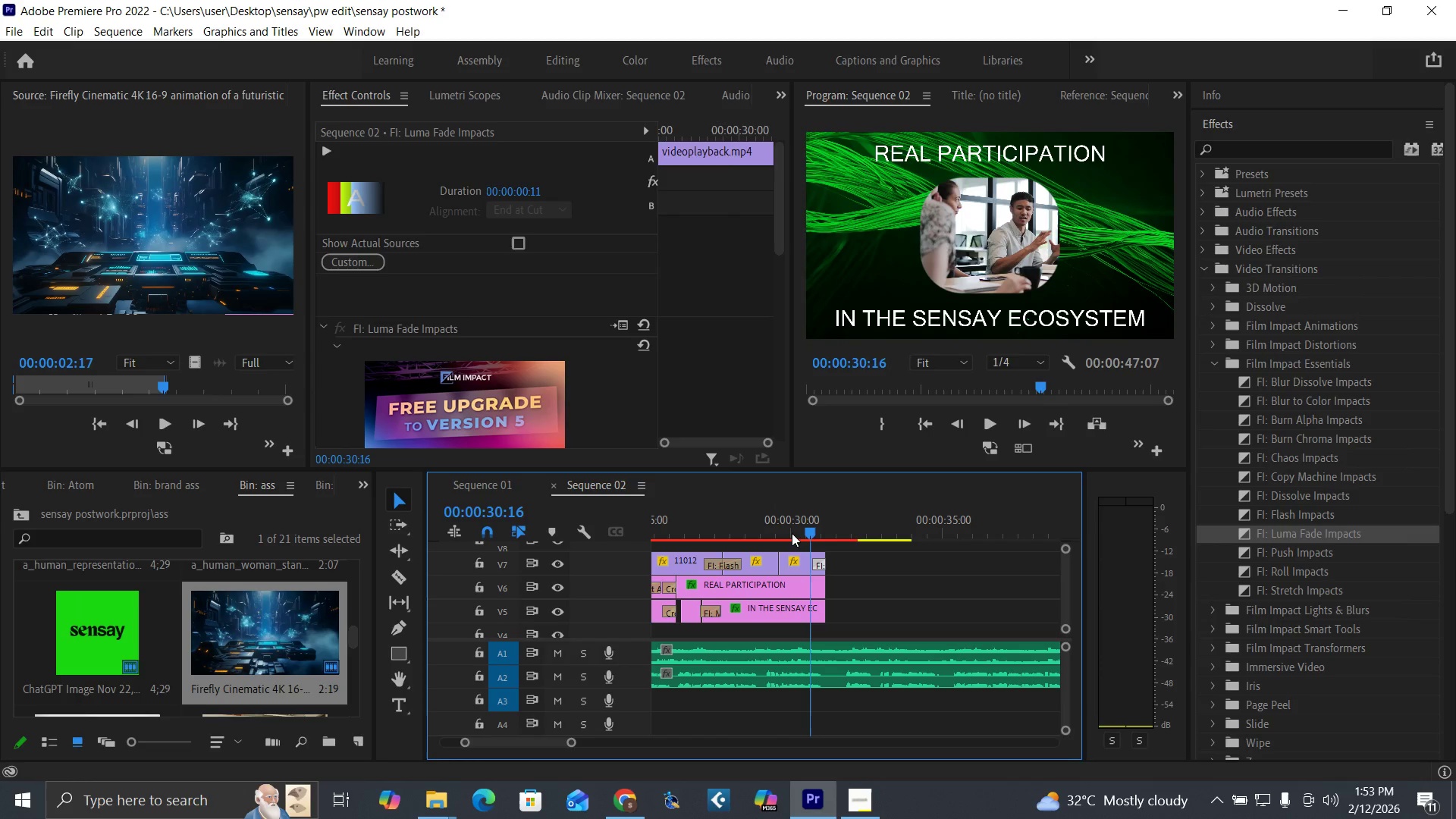 
left_click_drag(start_coordinate=[795, 532], to_coordinate=[820, 559])
 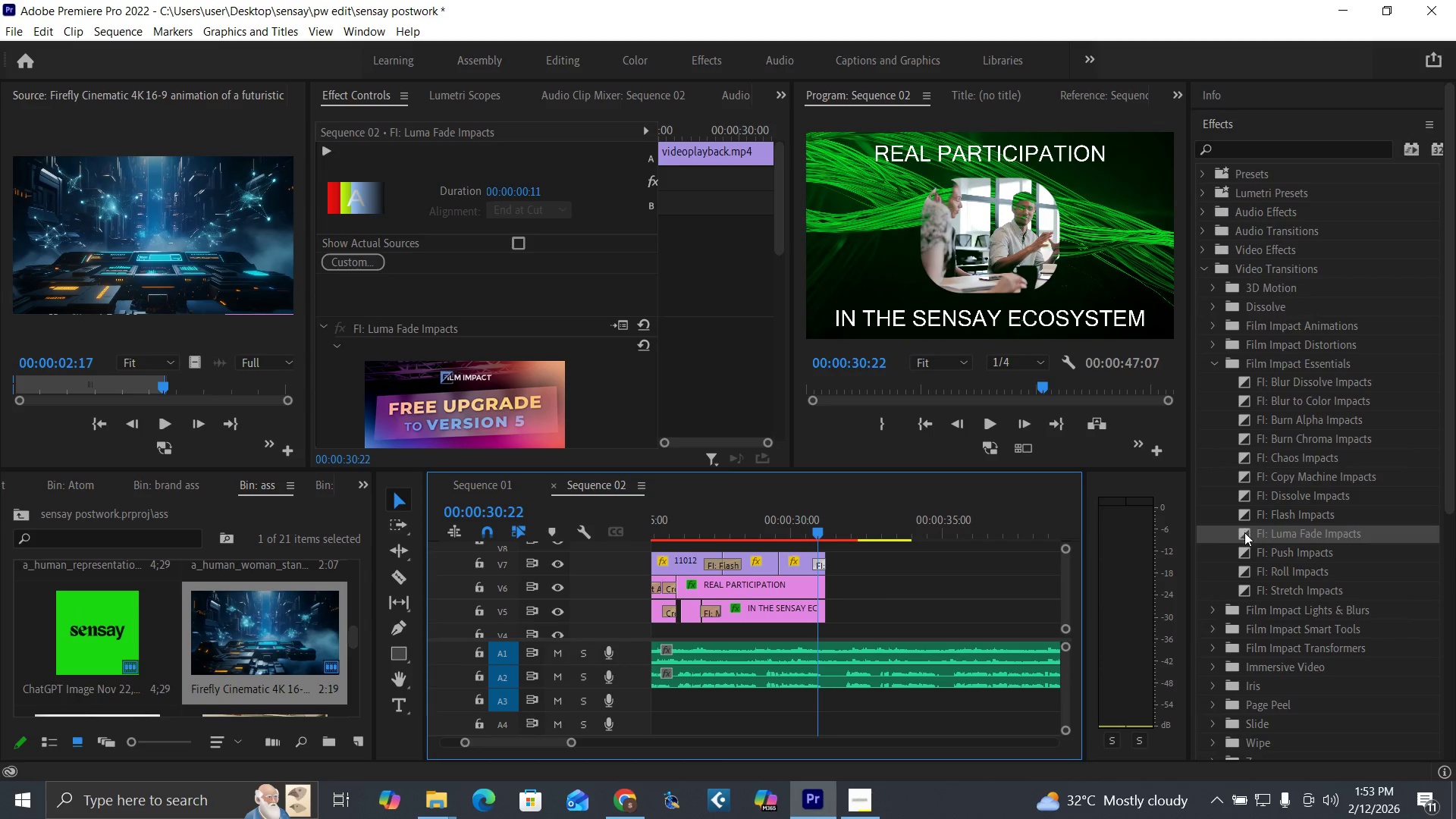 
left_click_drag(start_coordinate=[1244, 532], to_coordinate=[822, 584])
 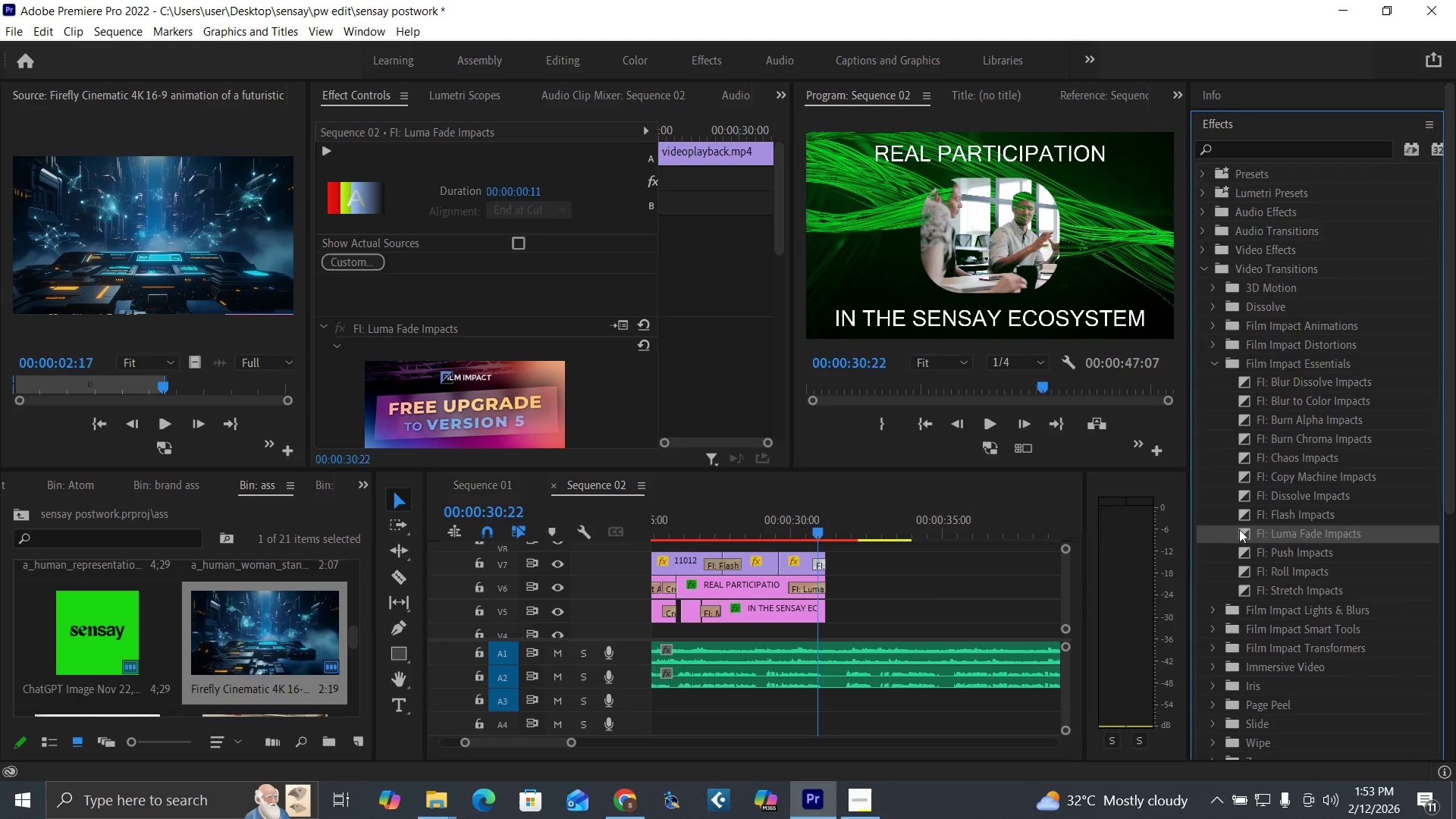 
left_click_drag(start_coordinate=[1240, 529], to_coordinate=[817, 613])
 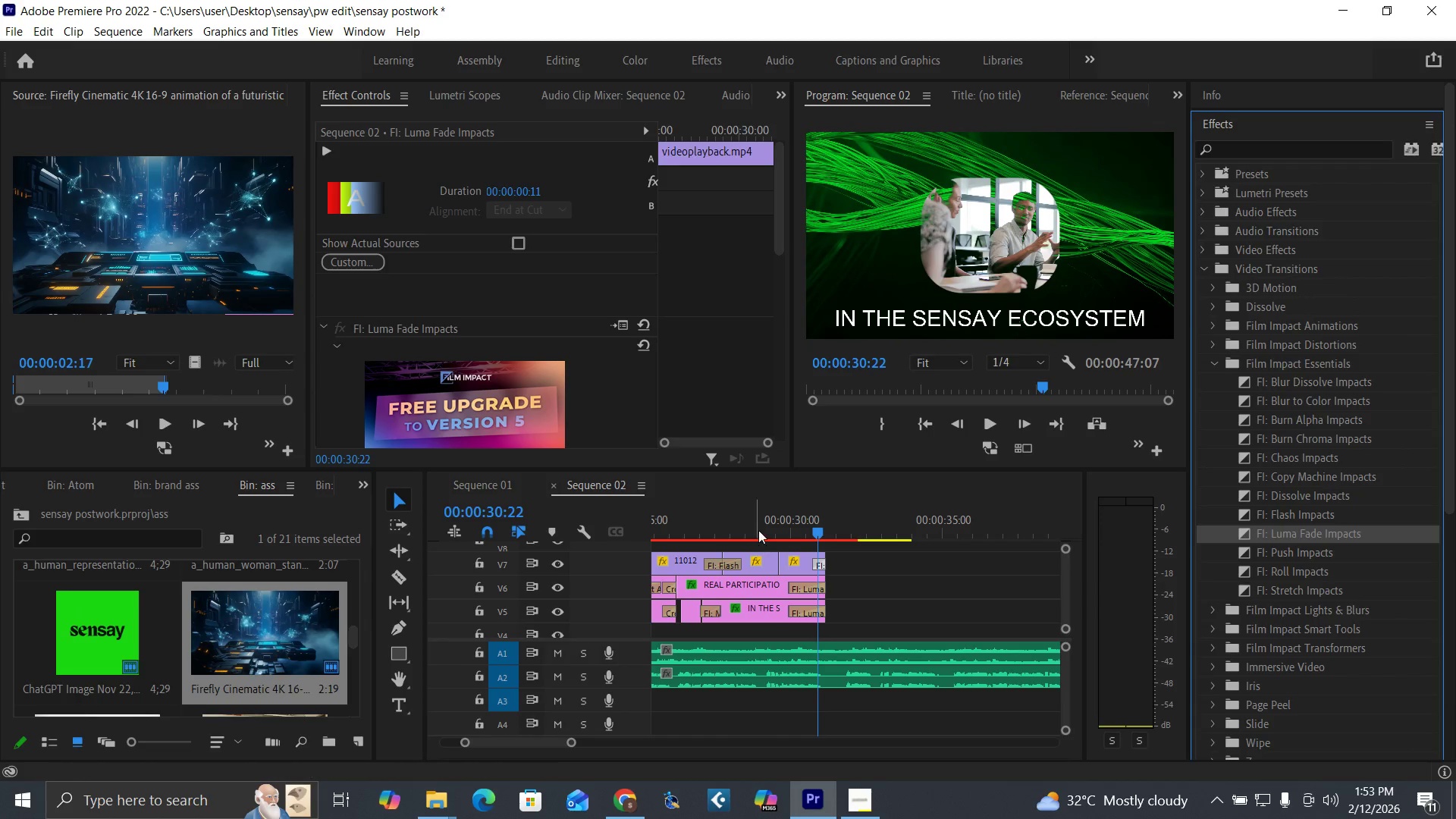 
left_click([759, 528])
 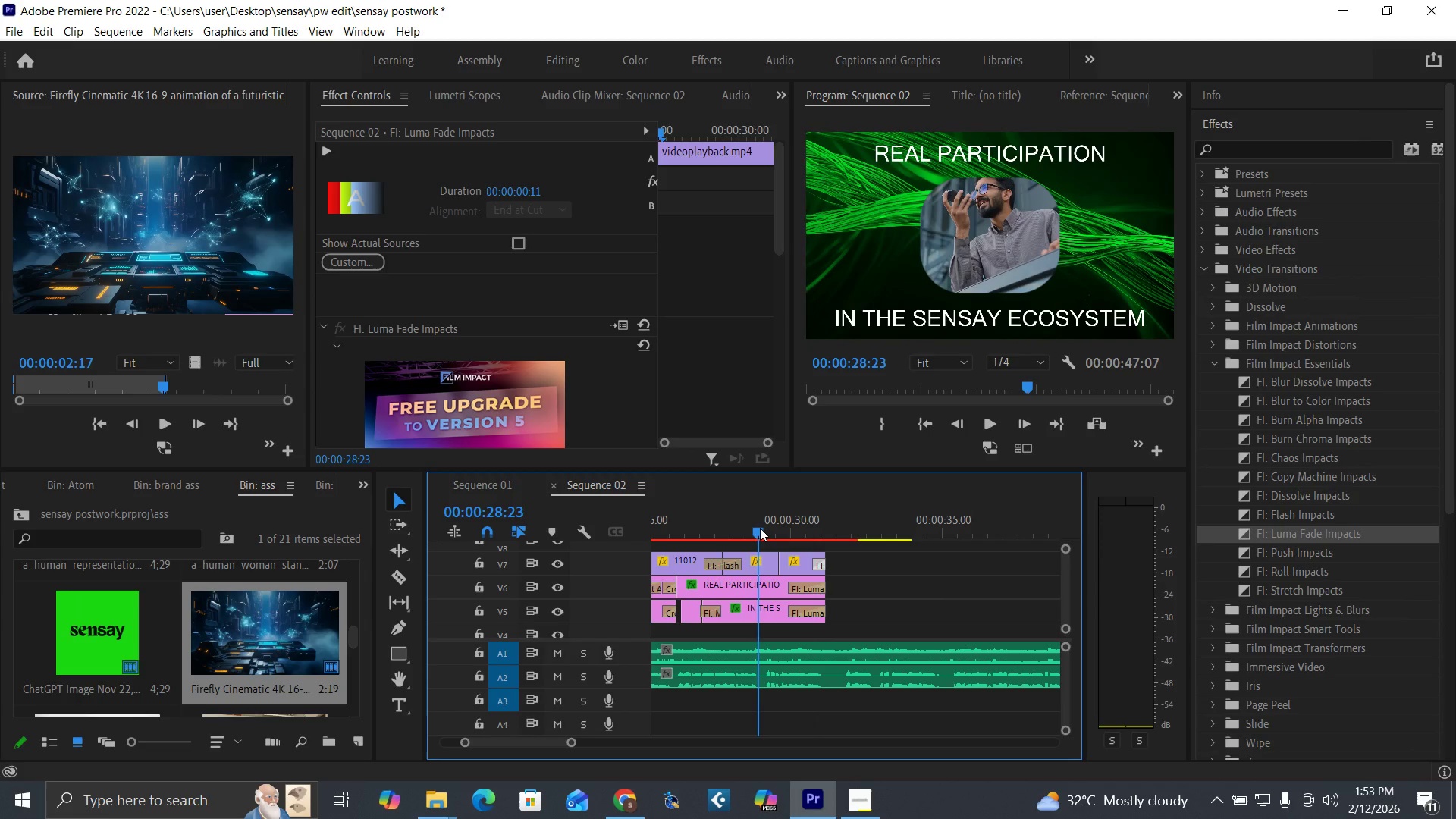 
key(Space)
 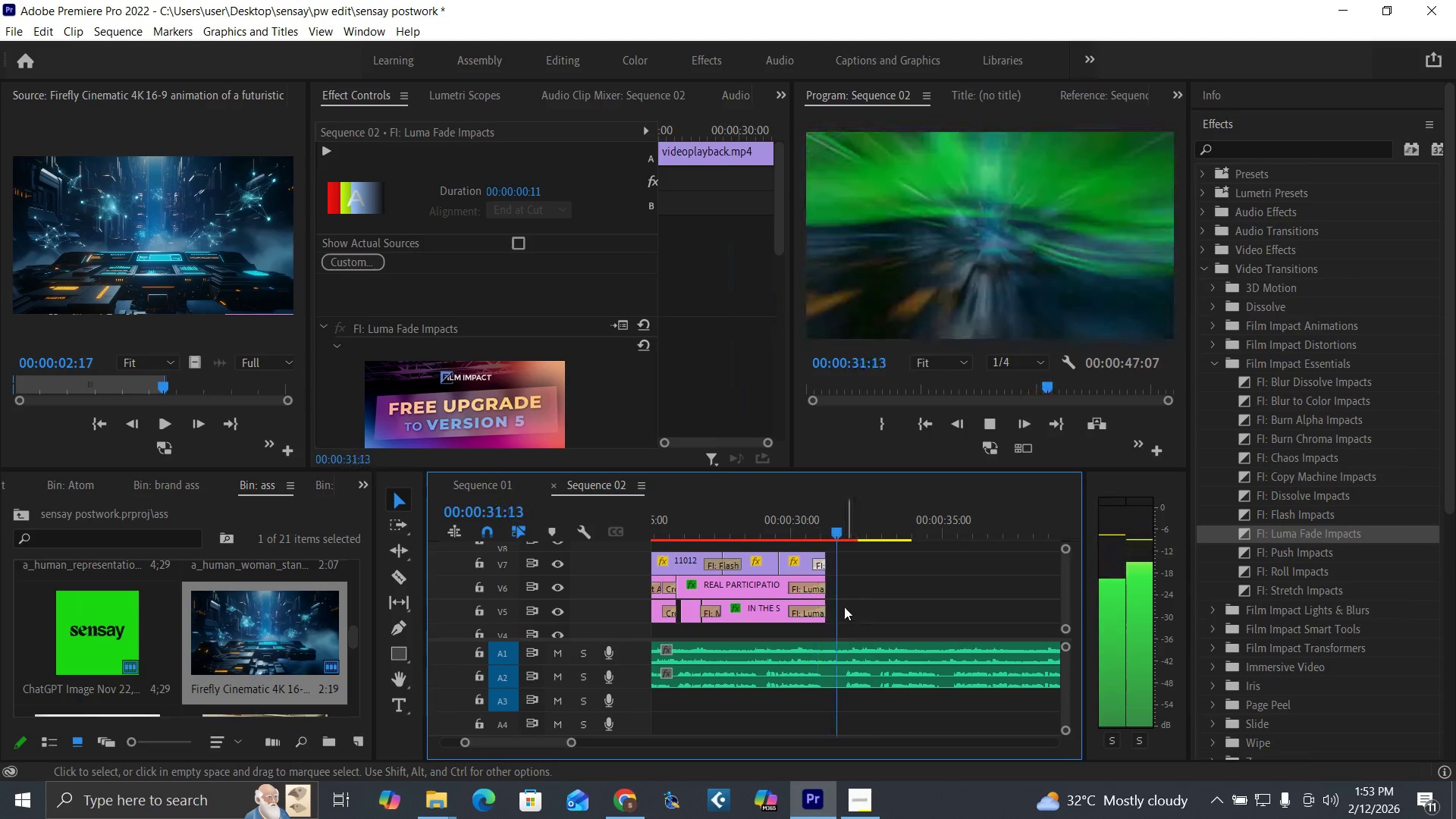 
left_click([759, 528])
 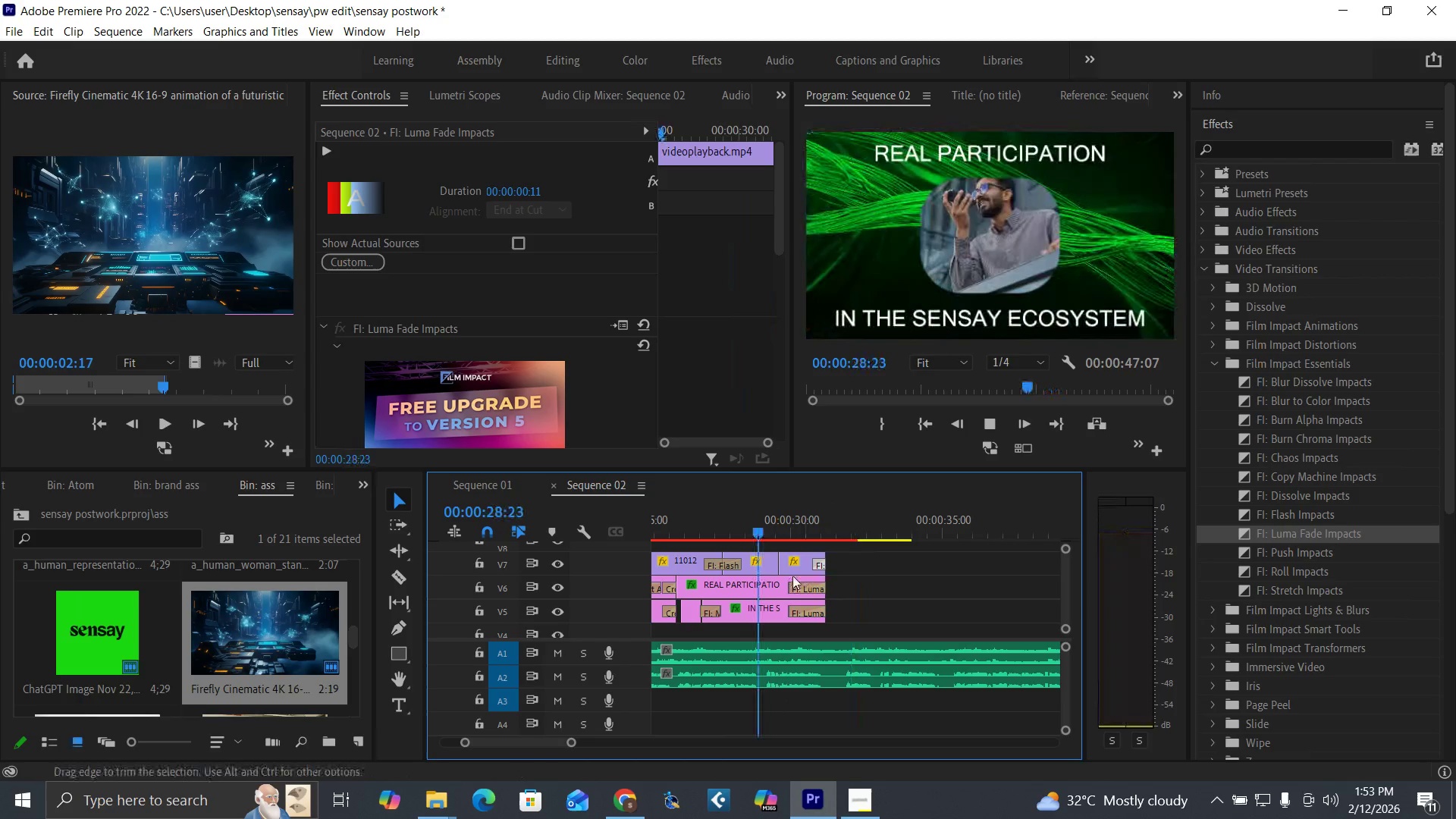 
key(Space)
 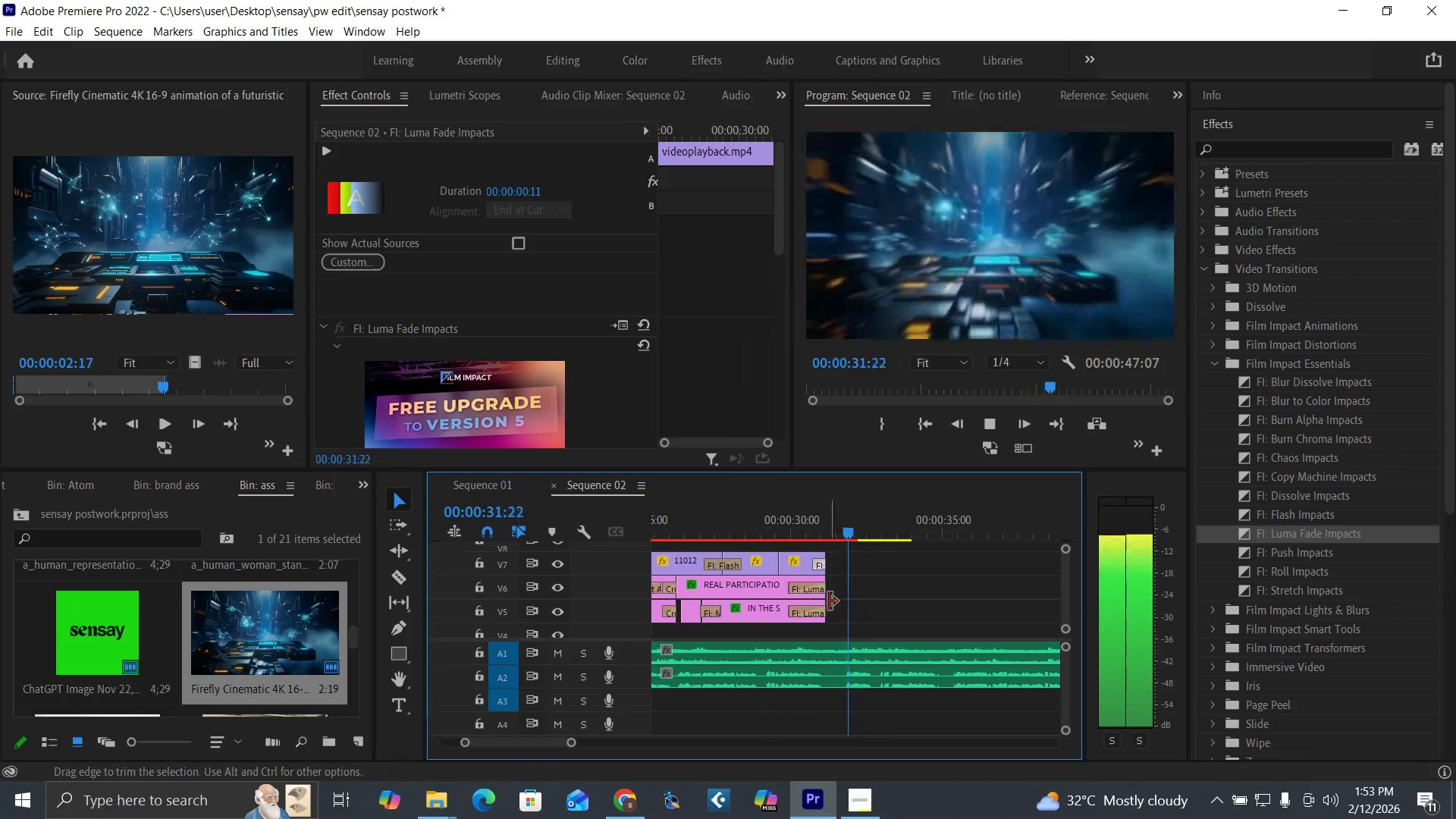 
key(Space)
 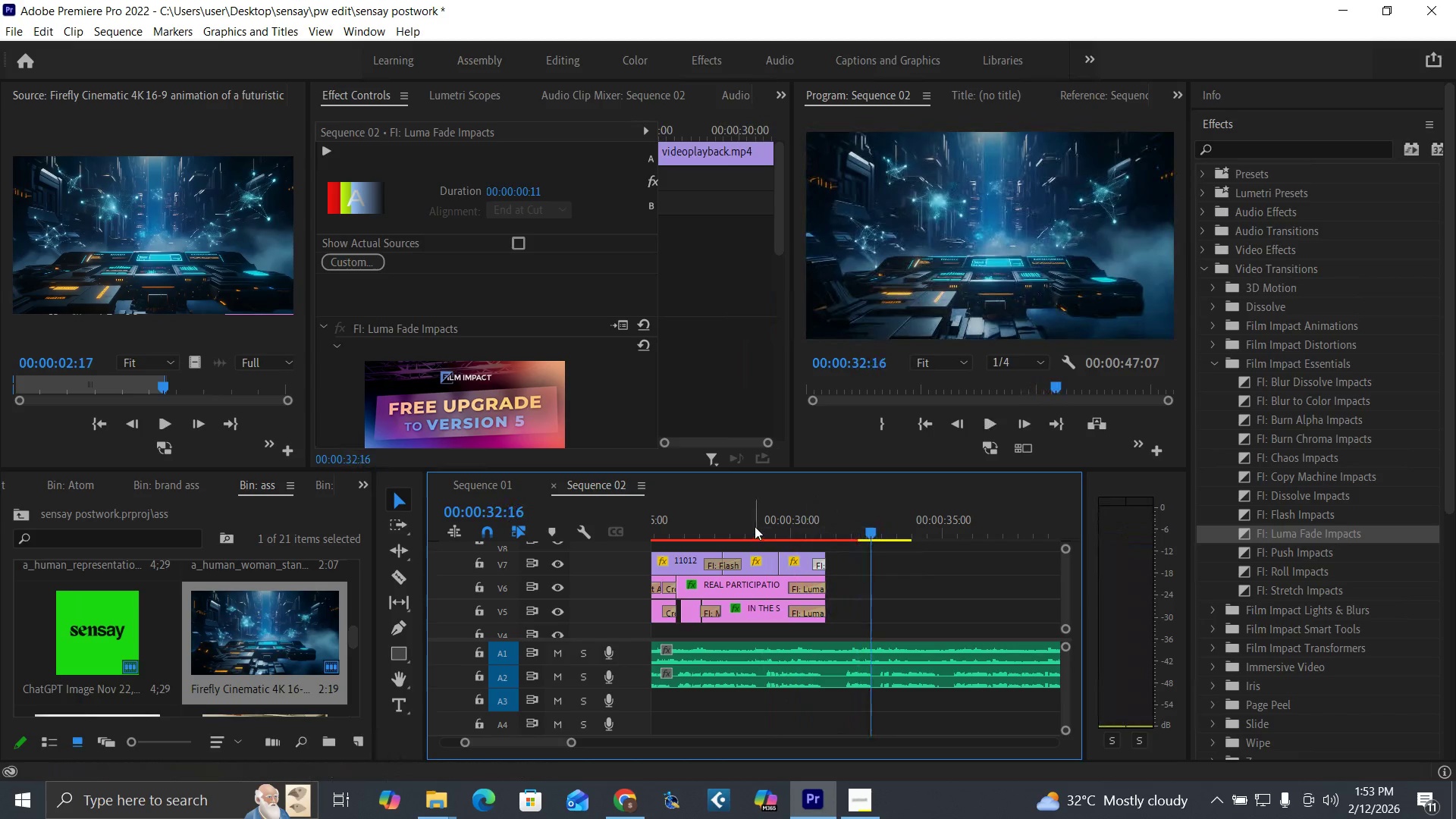 
left_click([755, 526])
 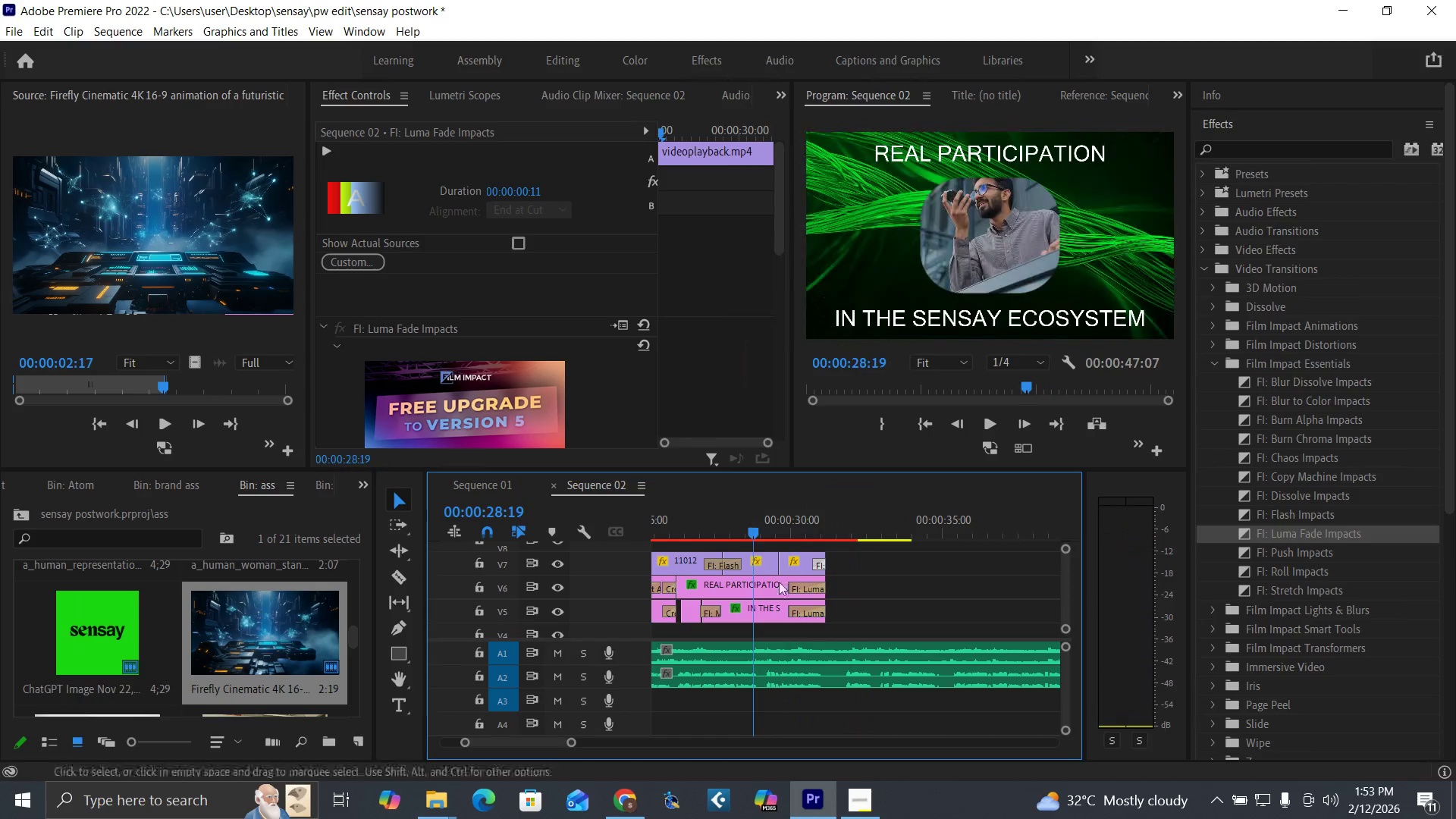 
key(Space)
 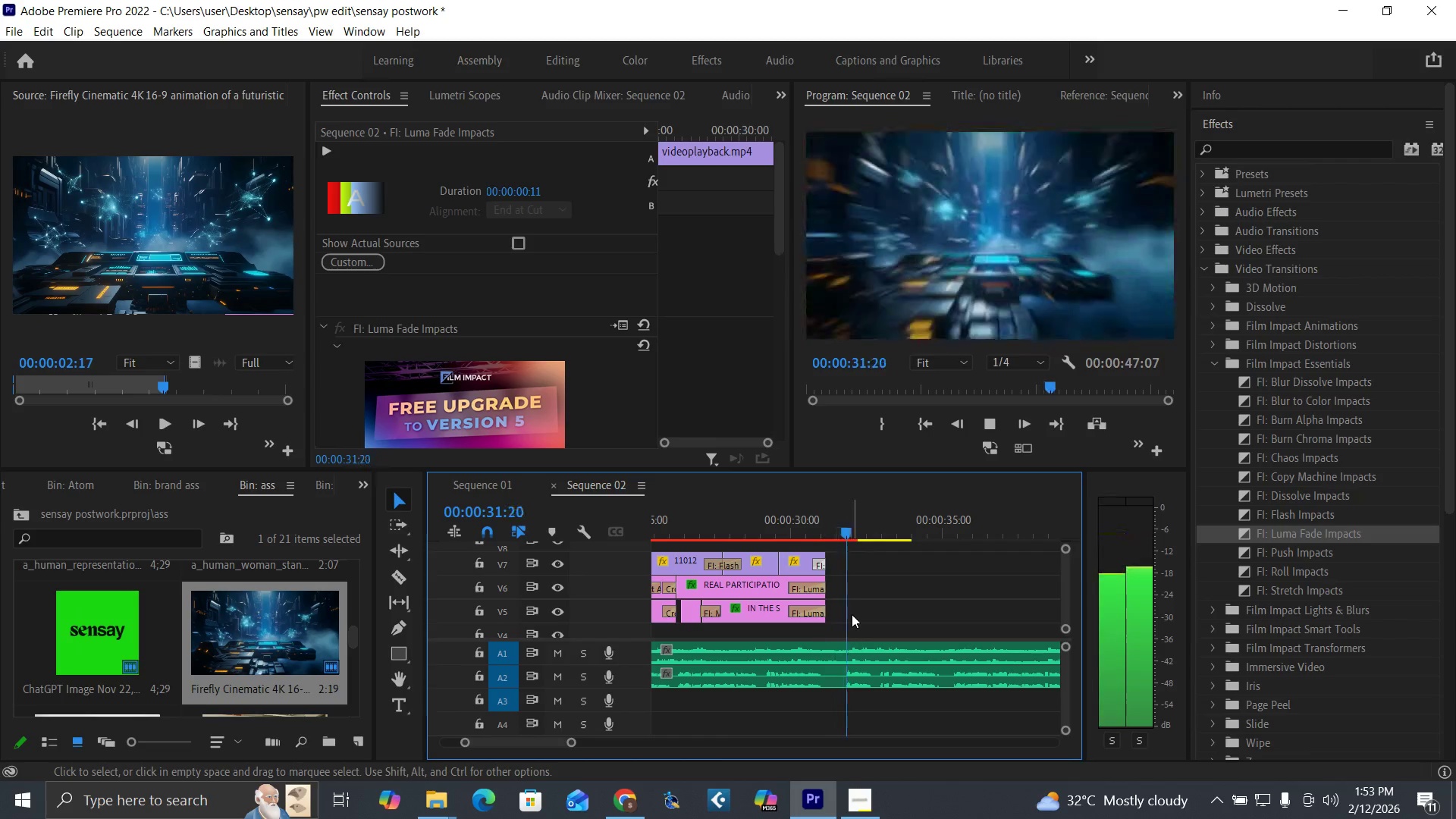 
key(Space)
 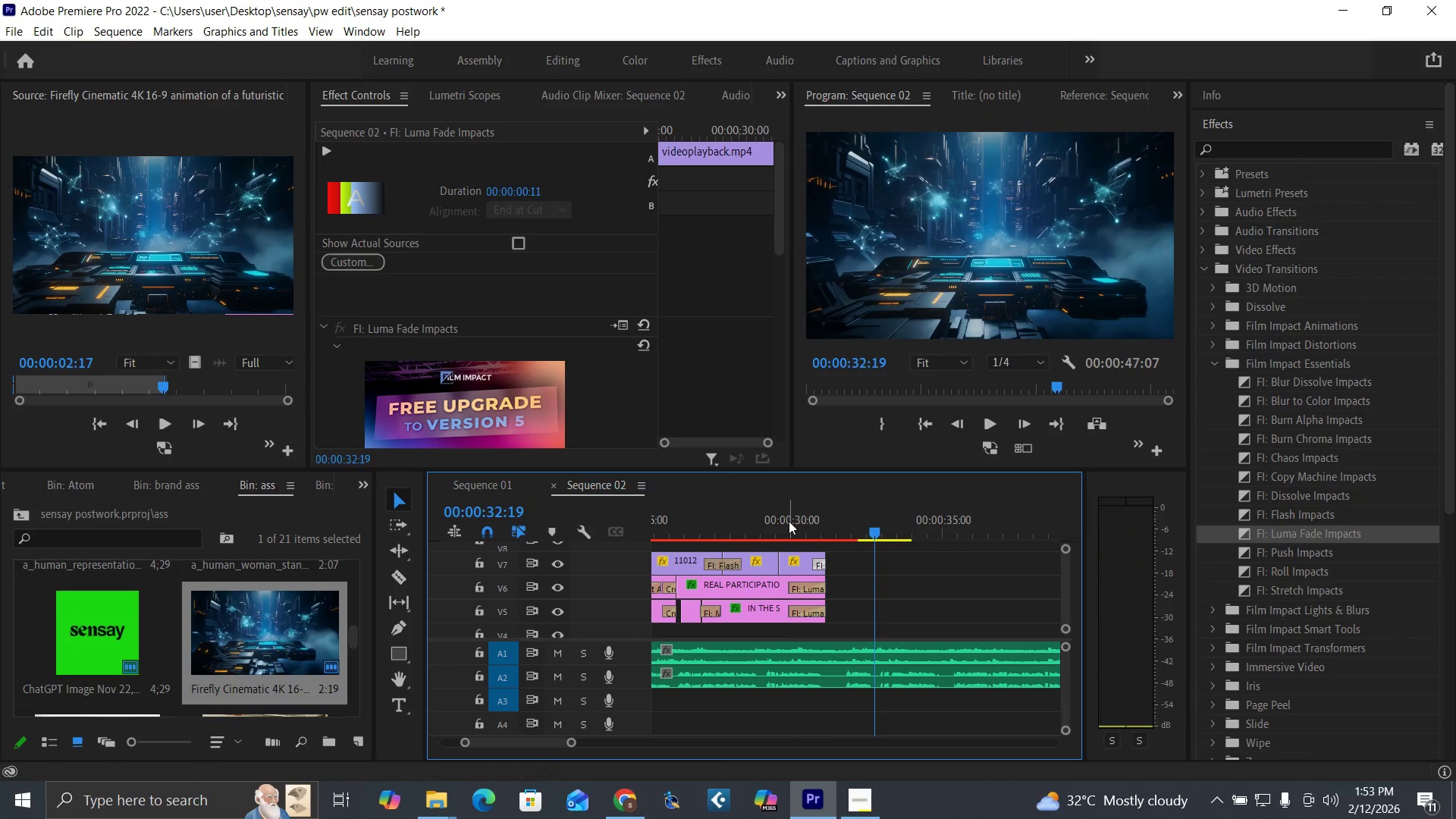 
left_click_drag(start_coordinate=[789, 521], to_coordinate=[855, 588])
 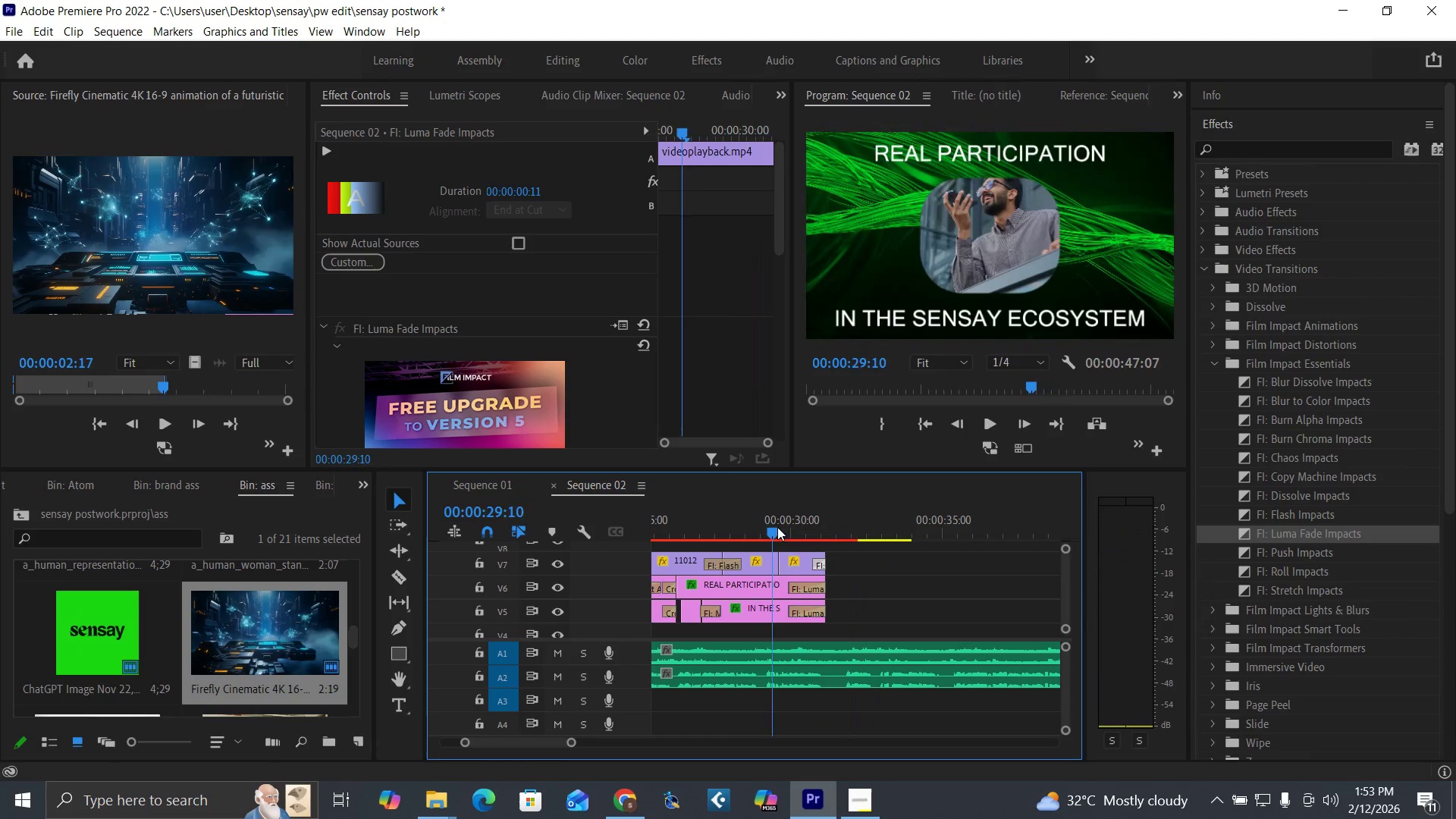 
key(Space)
 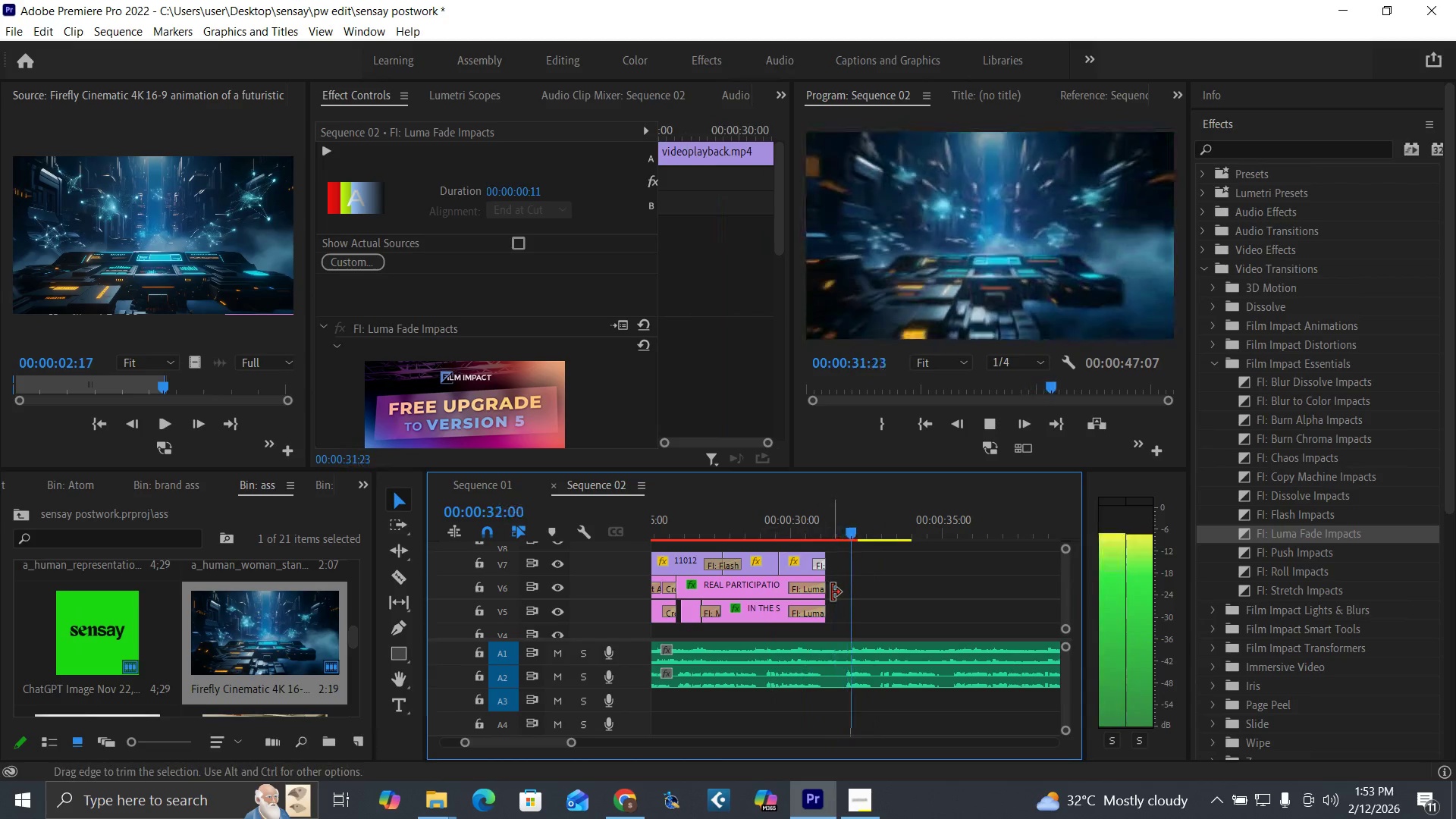 
key(Space)
 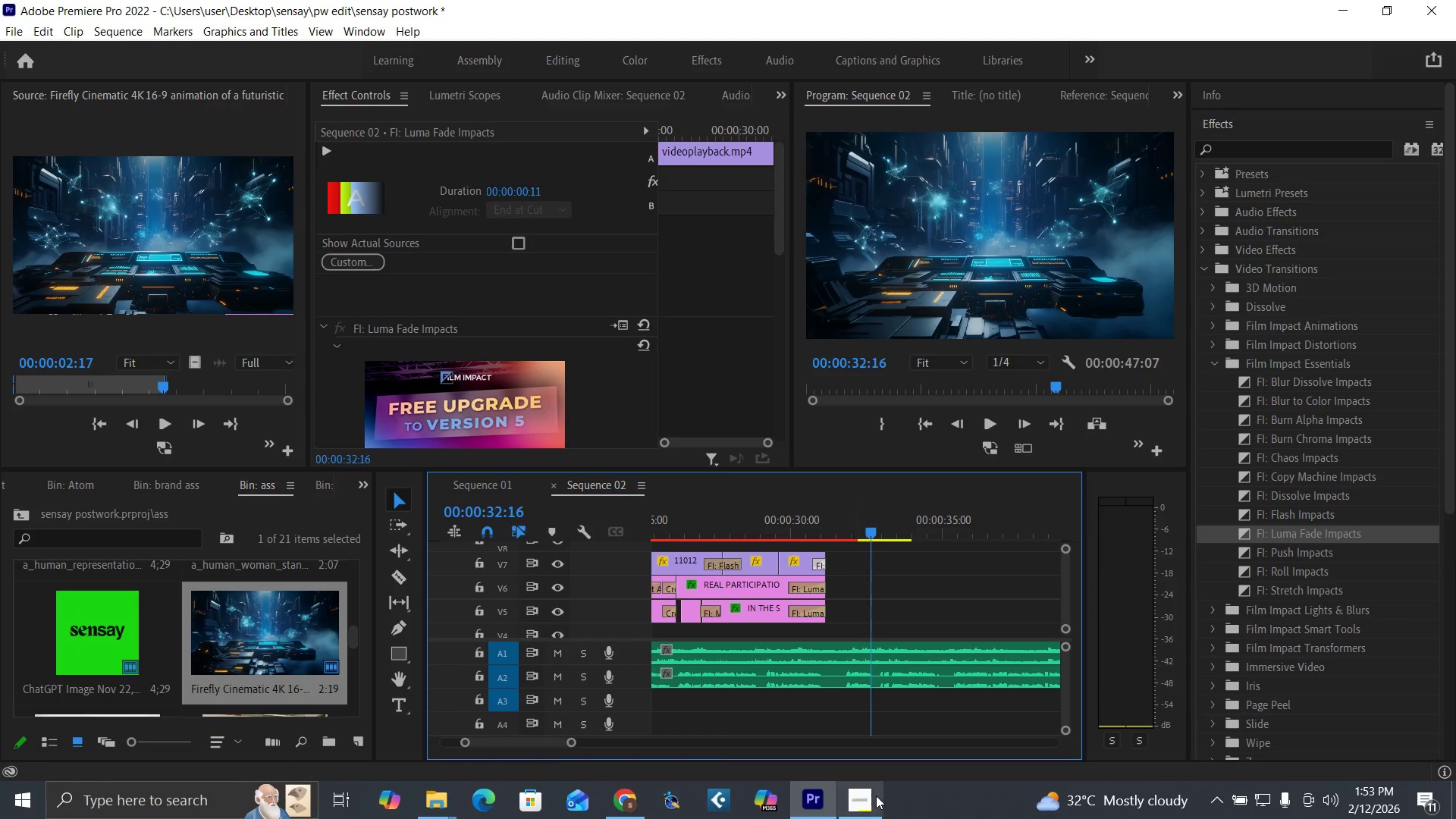 
left_click([858, 798])
 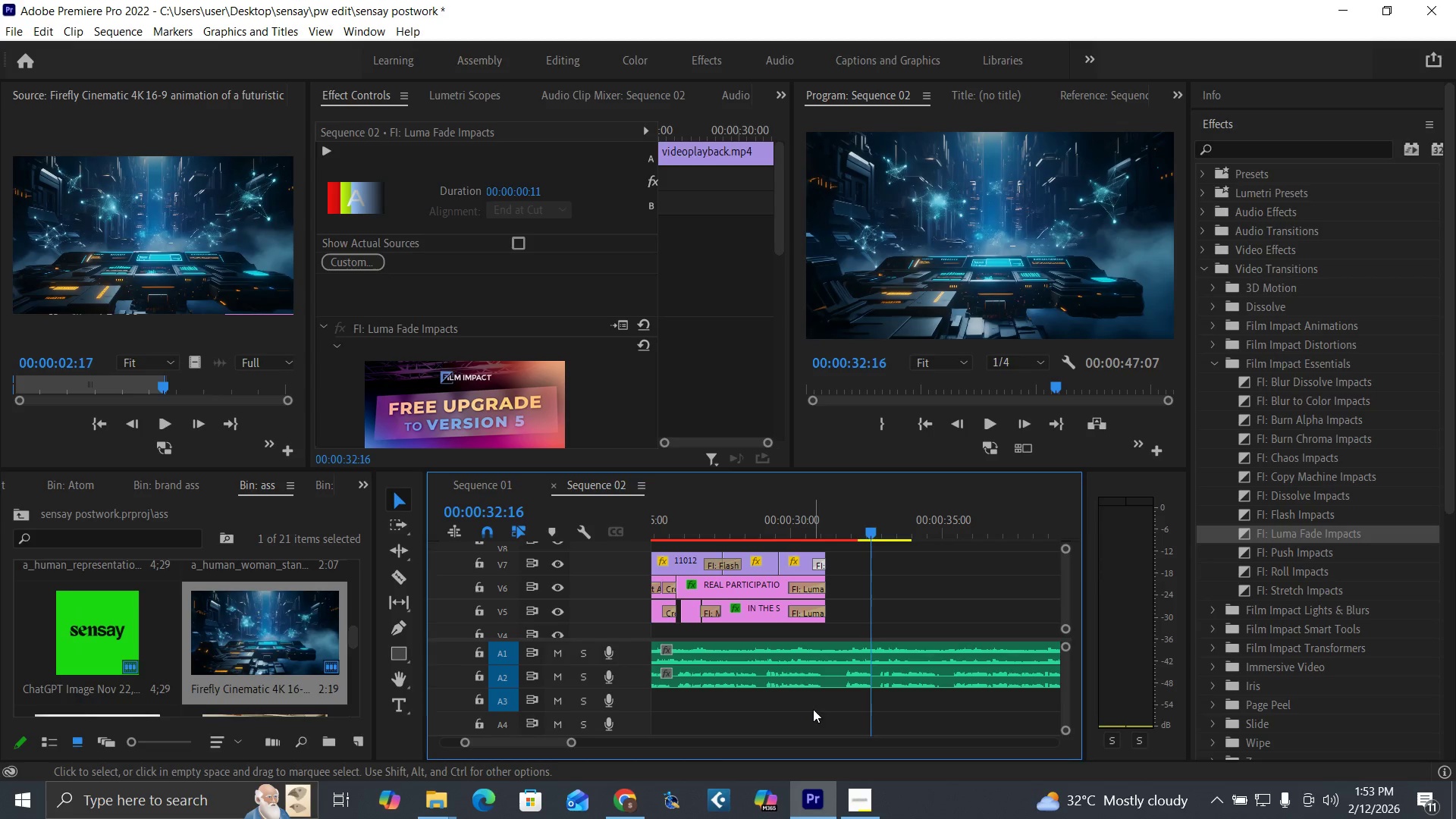 
left_click_drag(start_coordinate=[1064, 588], to_coordinate=[1071, 589])
 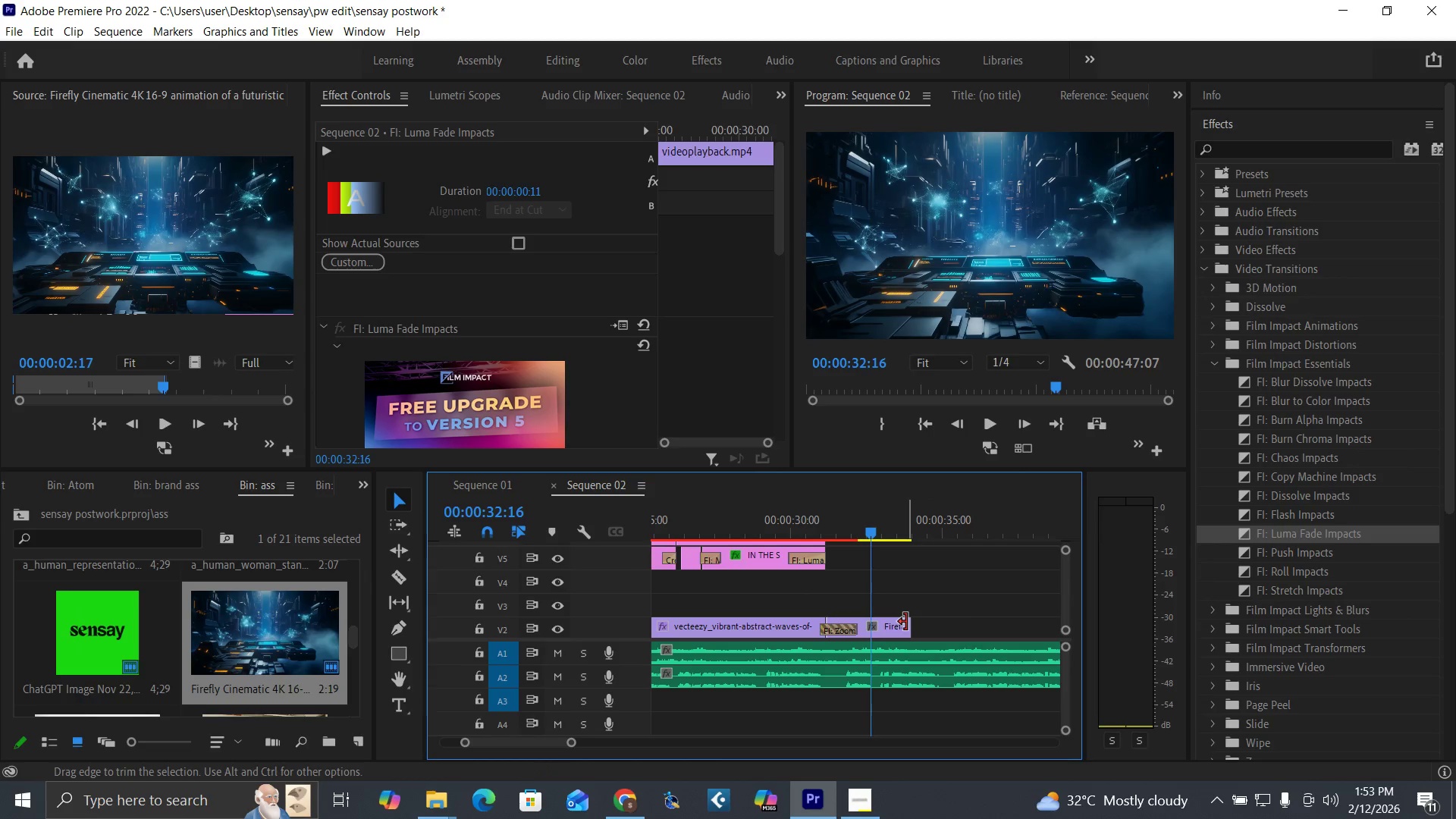 
left_click_drag(start_coordinate=[906, 622], to_coordinate=[952, 633])
 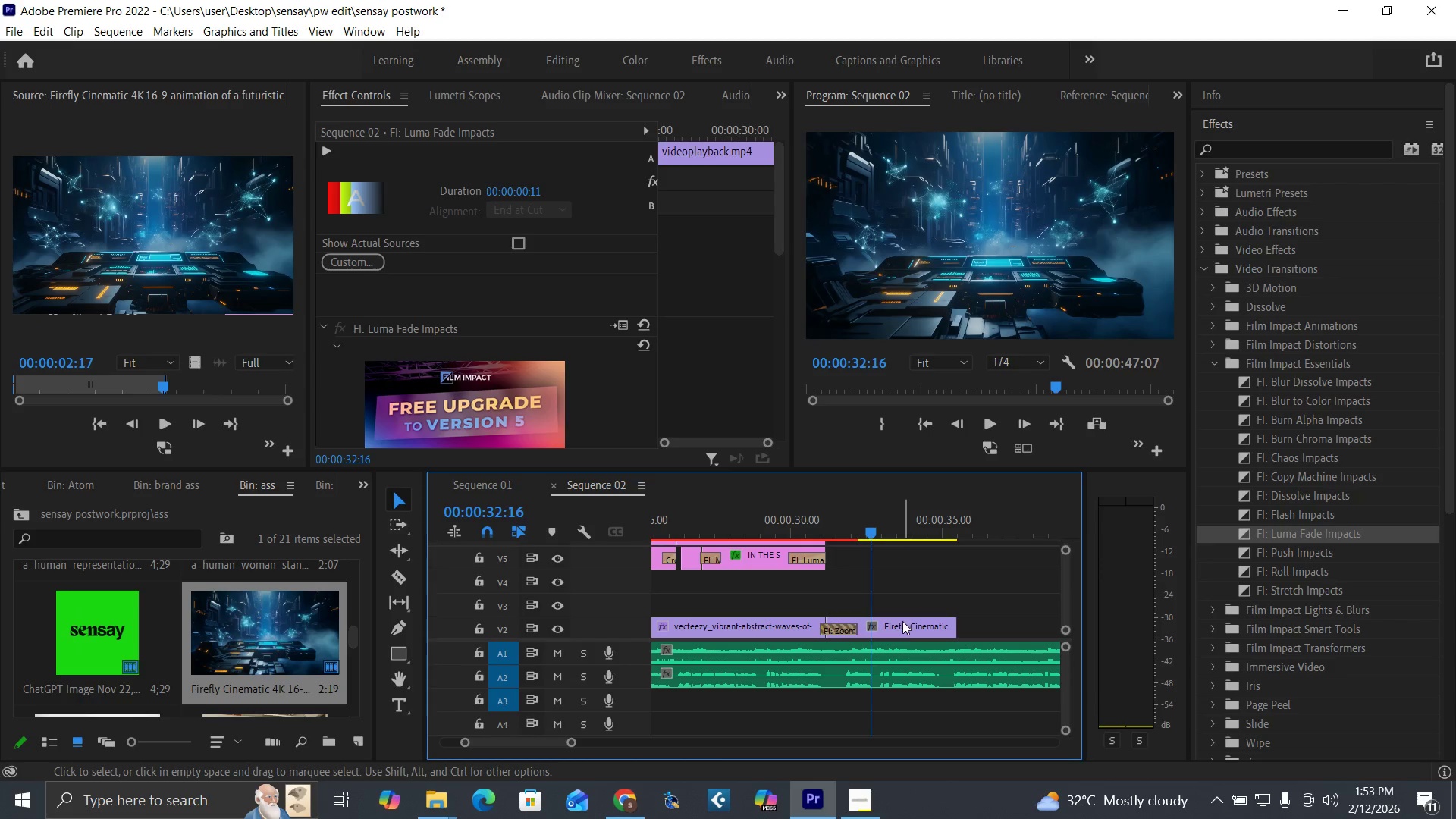 
left_click([902, 621])
 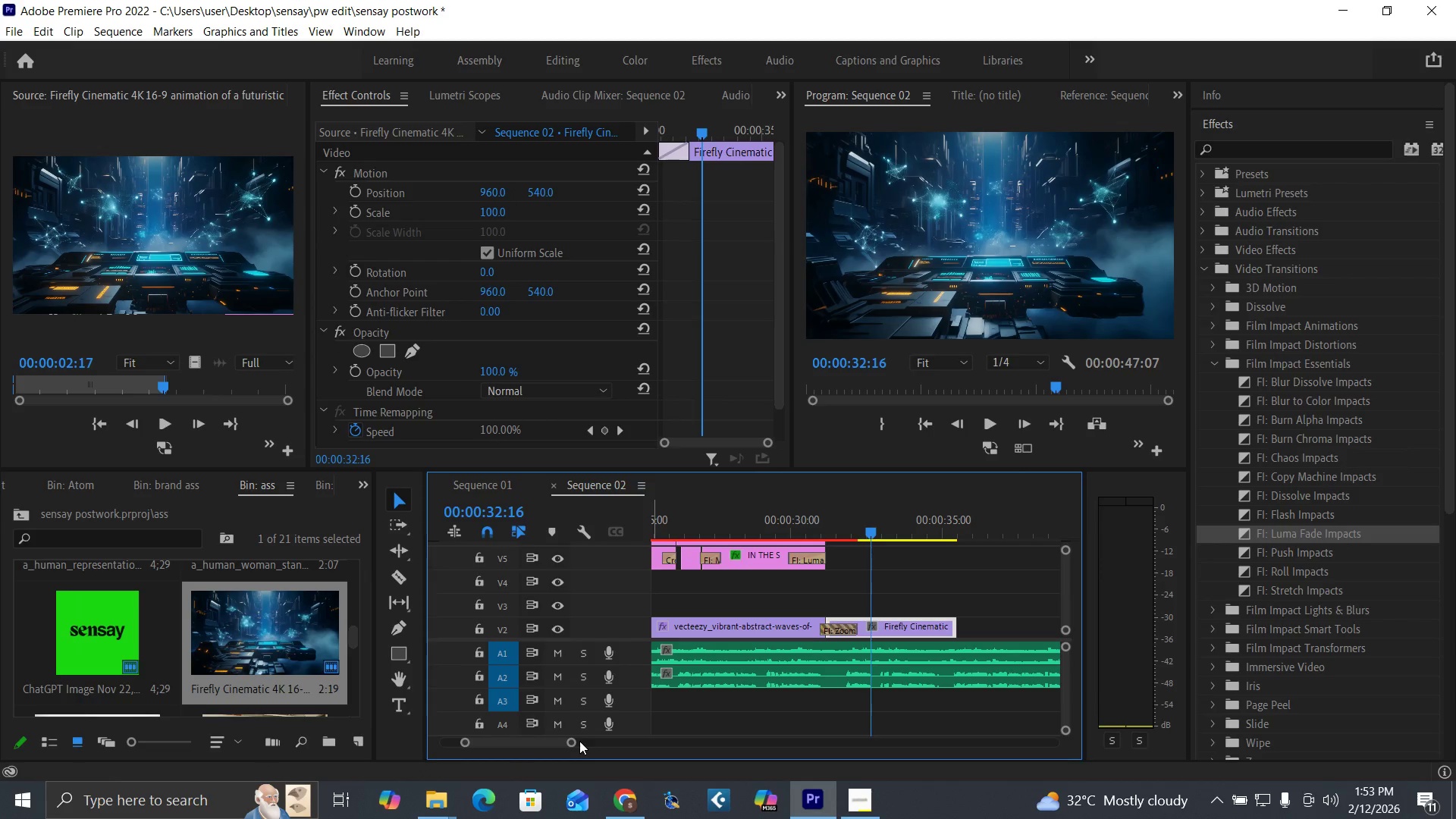 
left_click_drag(start_coordinate=[573, 739], to_coordinate=[557, 745])
 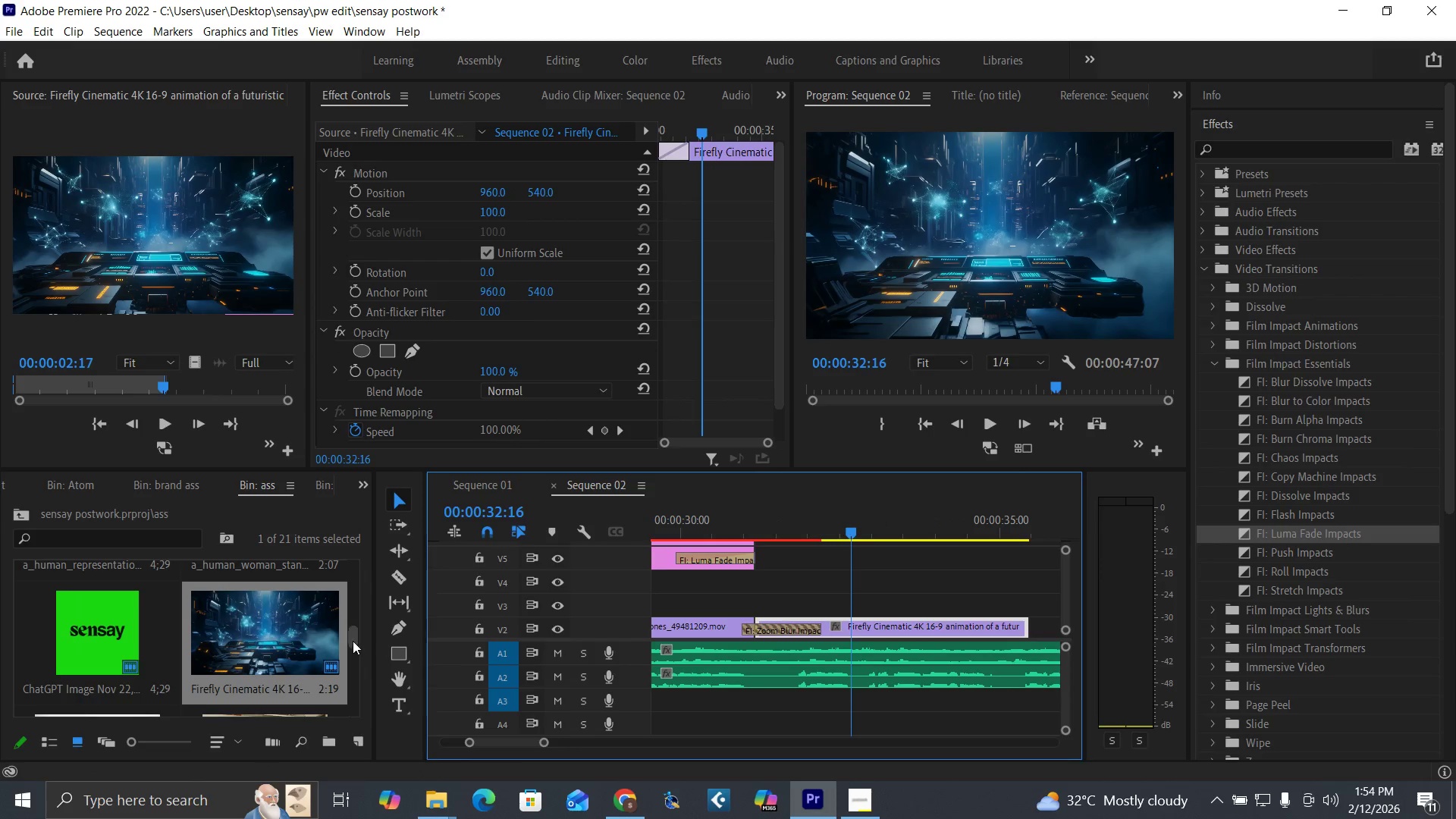 
left_click_drag(start_coordinate=[354, 637], to_coordinate=[371, 641])
 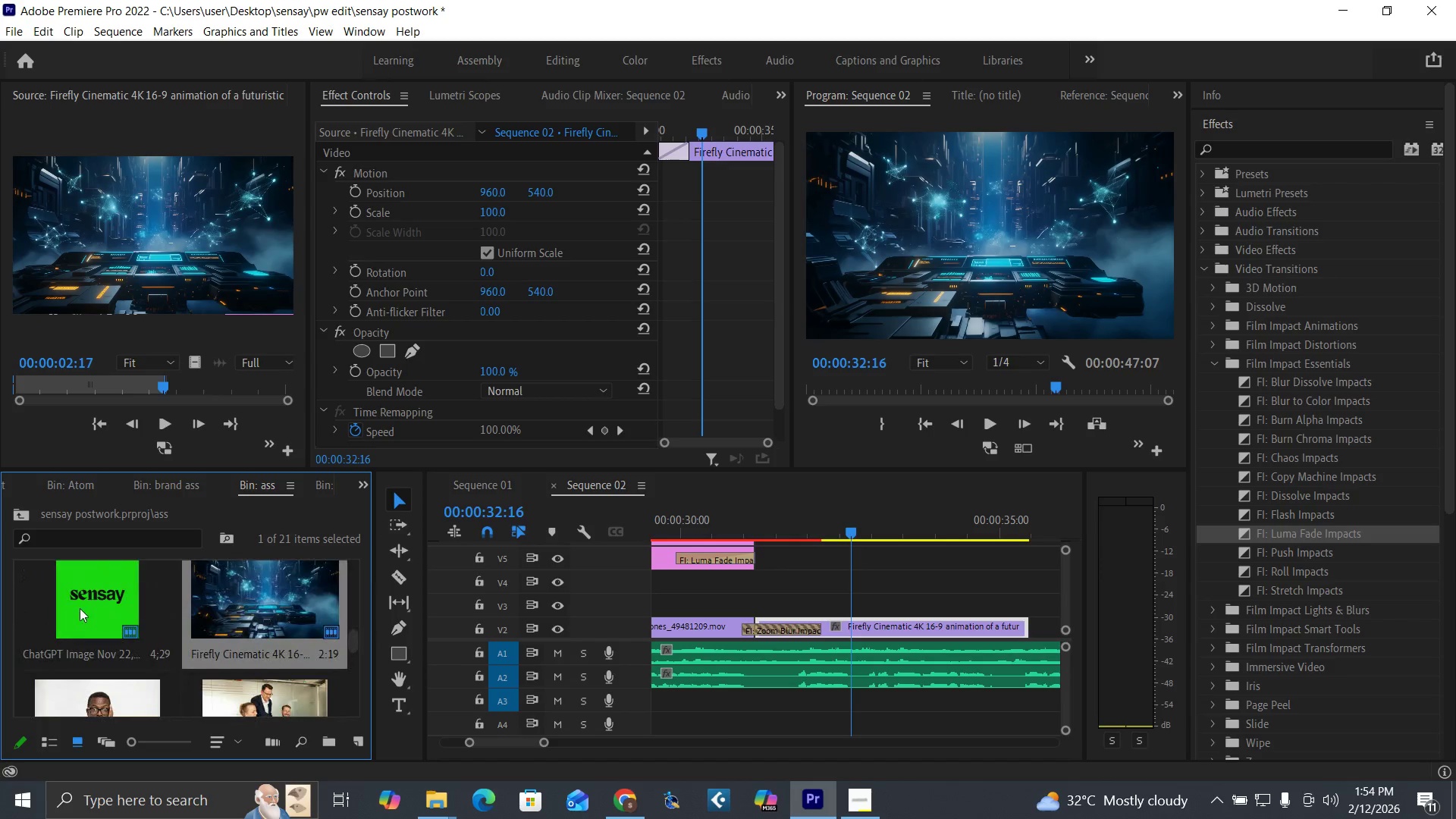 
left_click_drag(start_coordinate=[80, 608], to_coordinate=[112, 613])
 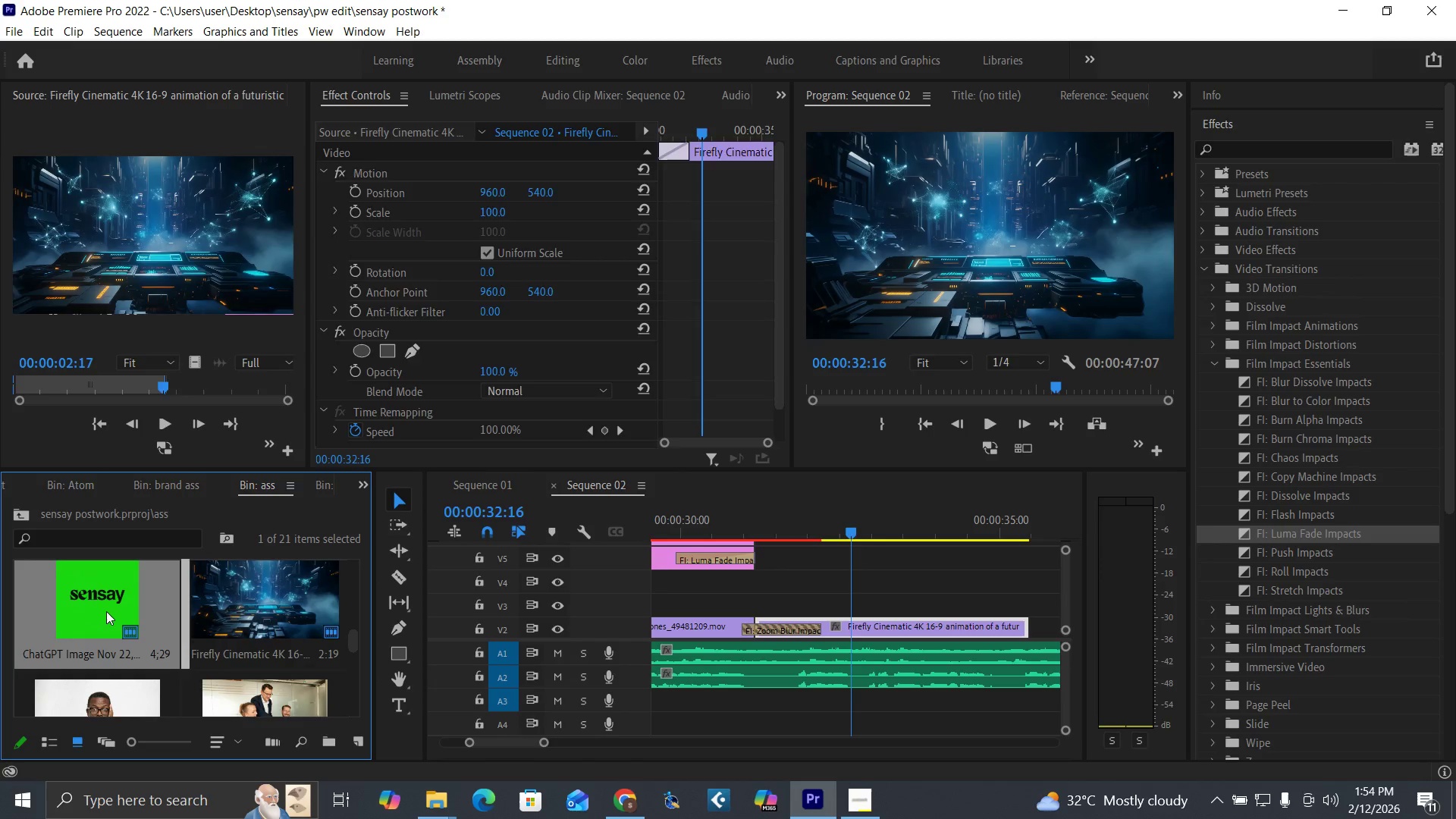 
left_click([106, 611])
 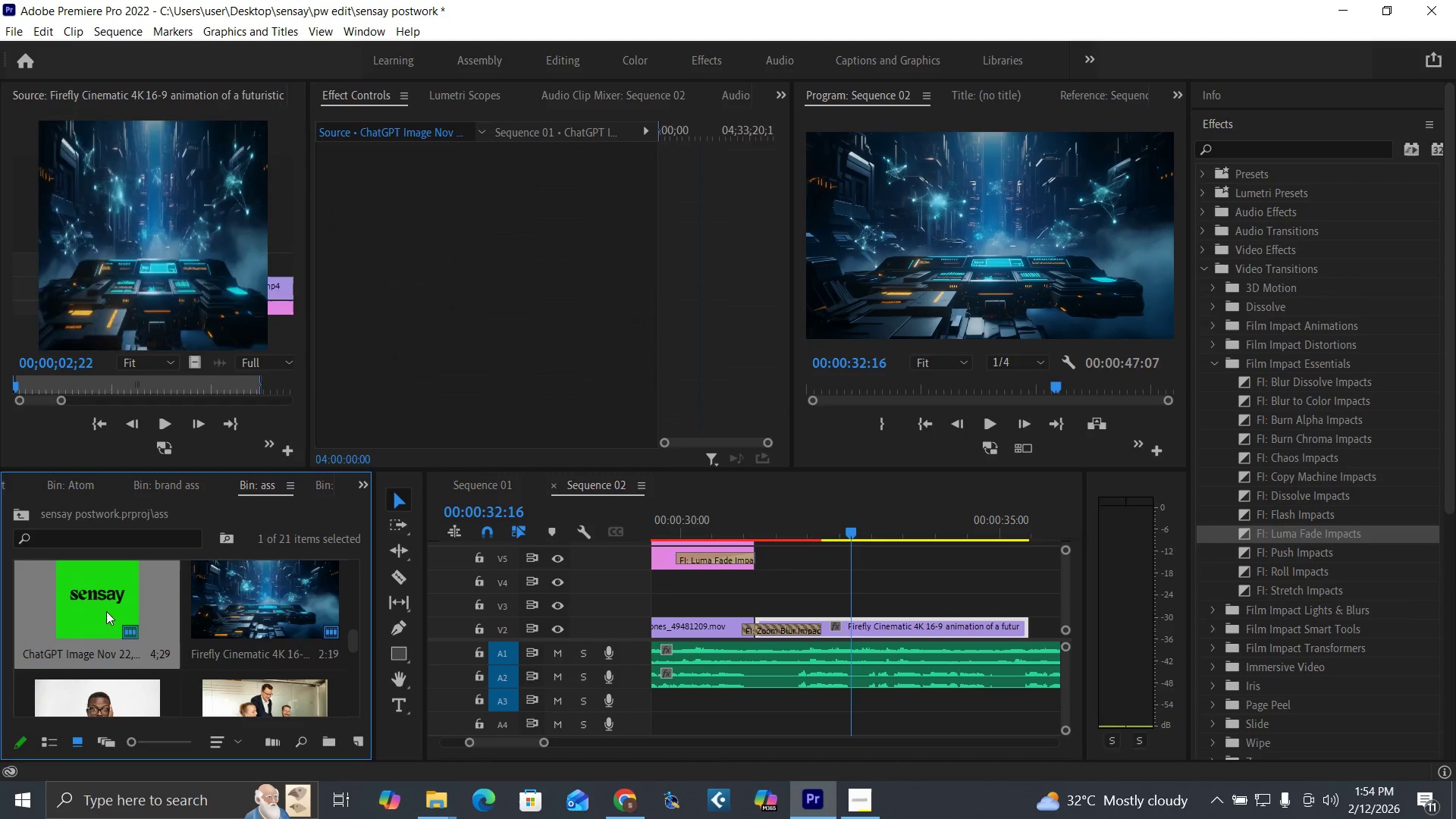 
left_click_drag(start_coordinate=[106, 611], to_coordinate=[93, 607])
 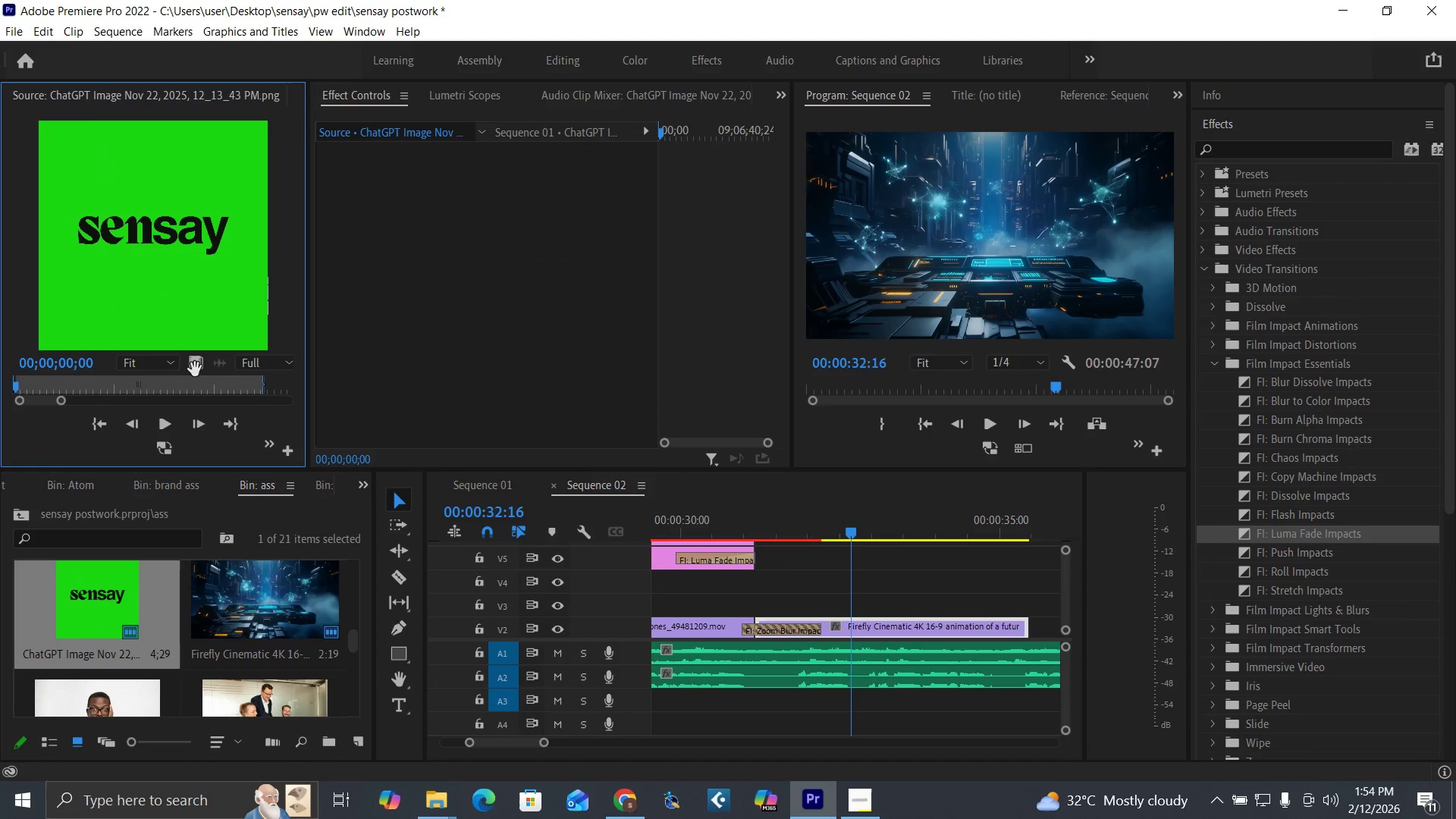 
left_click_drag(start_coordinate=[196, 364], to_coordinate=[761, 605])
 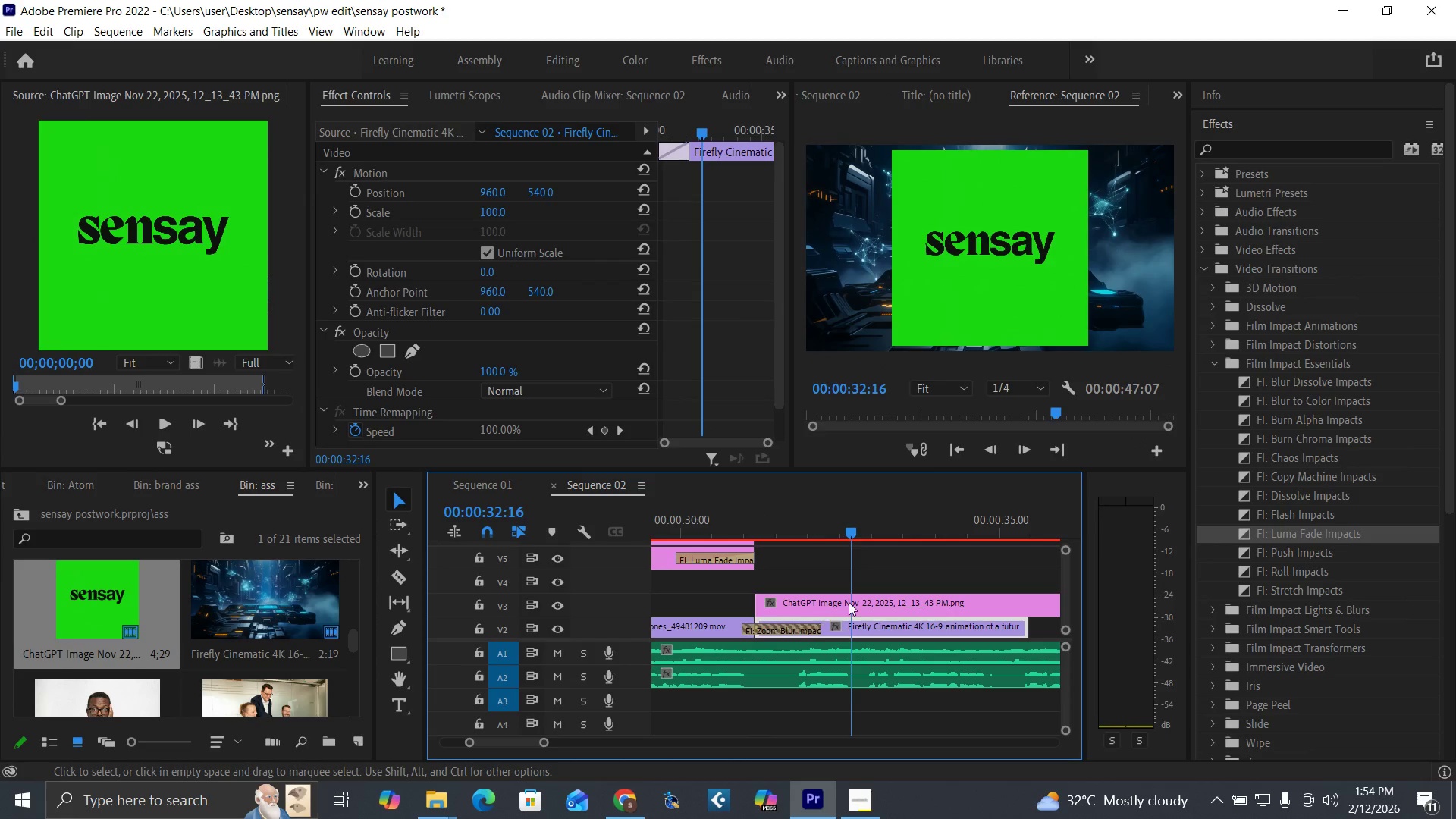 
left_click([852, 601])
 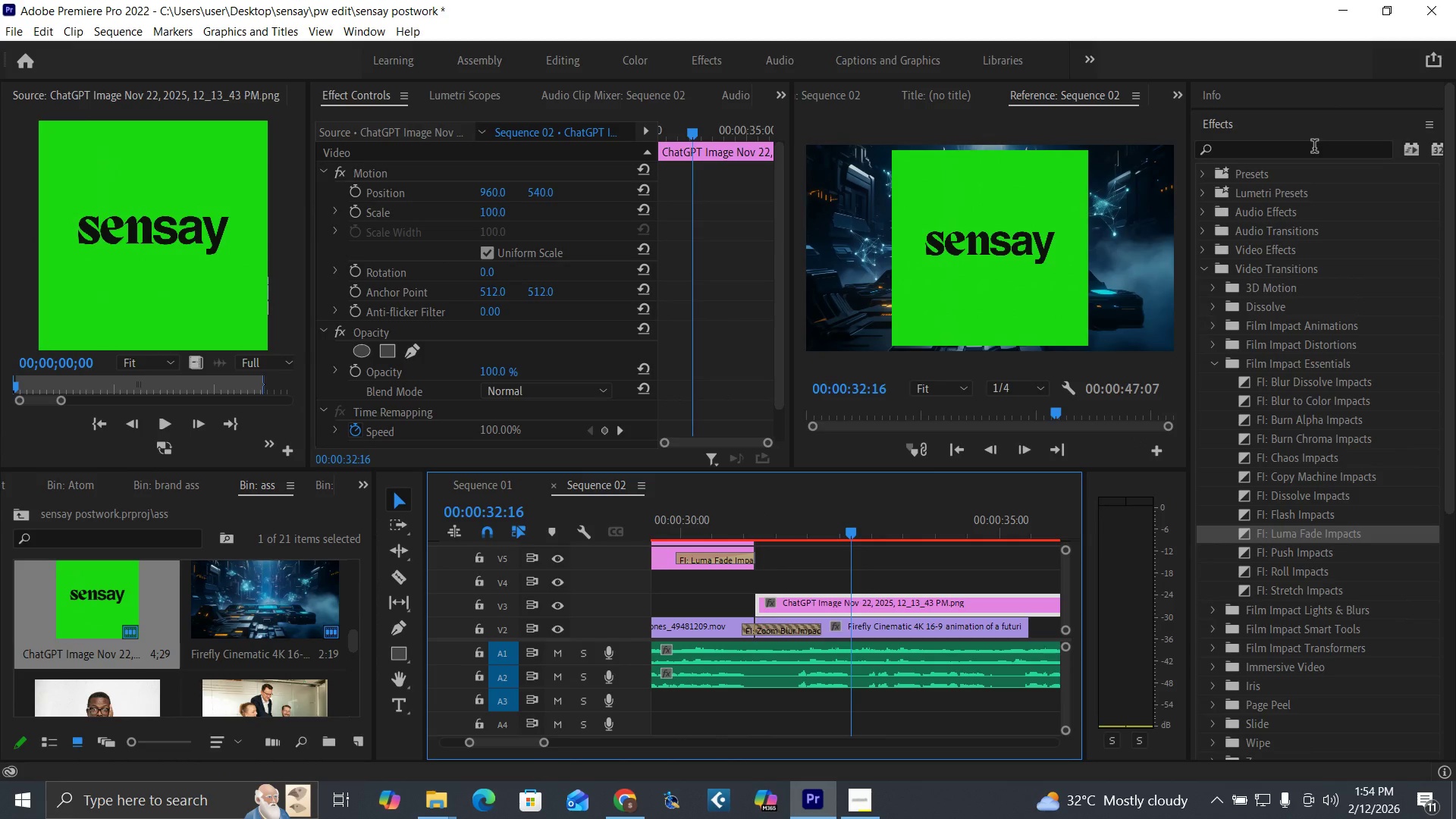 
left_click([1315, 148])
 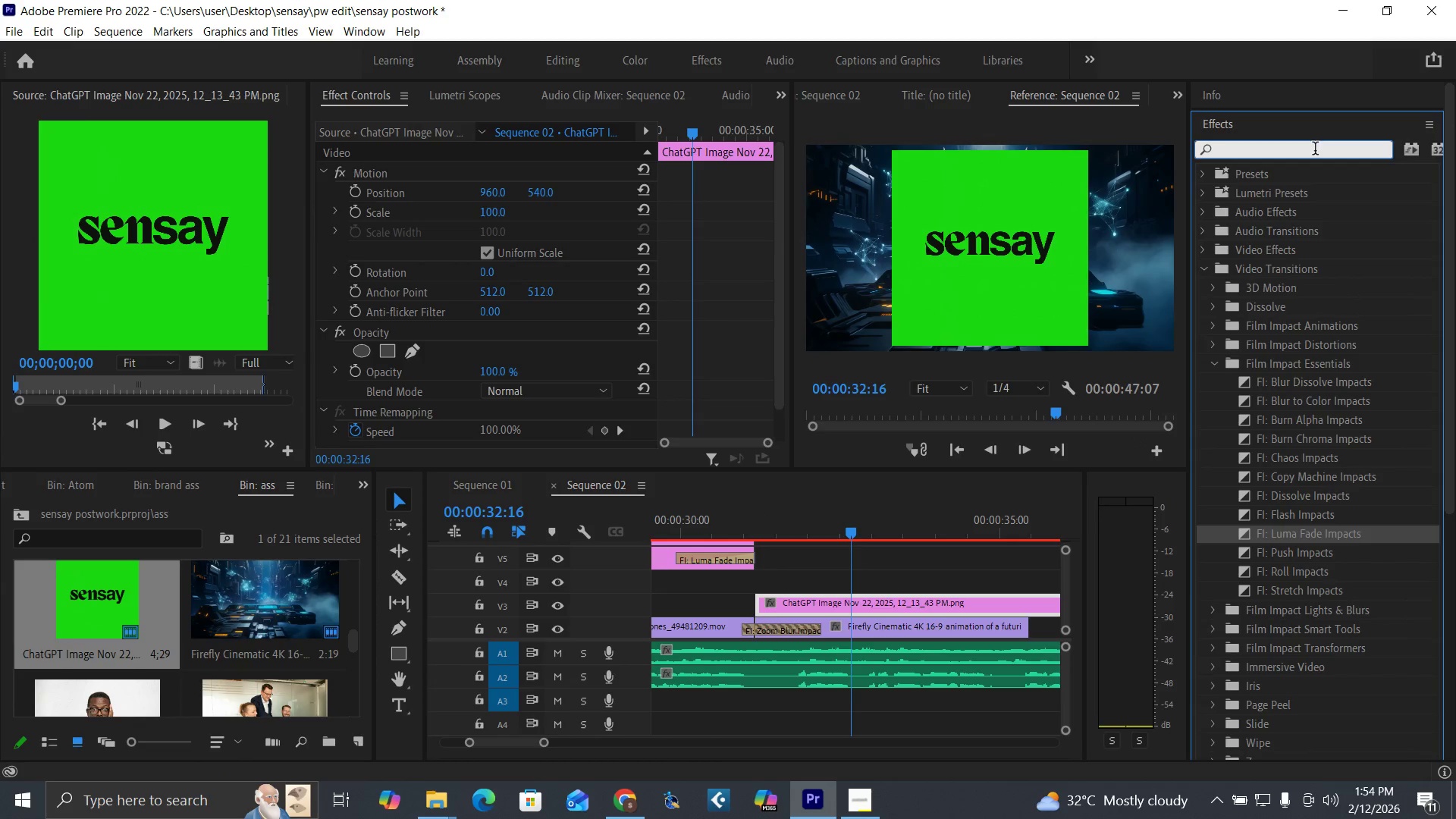 
type(ultra)
 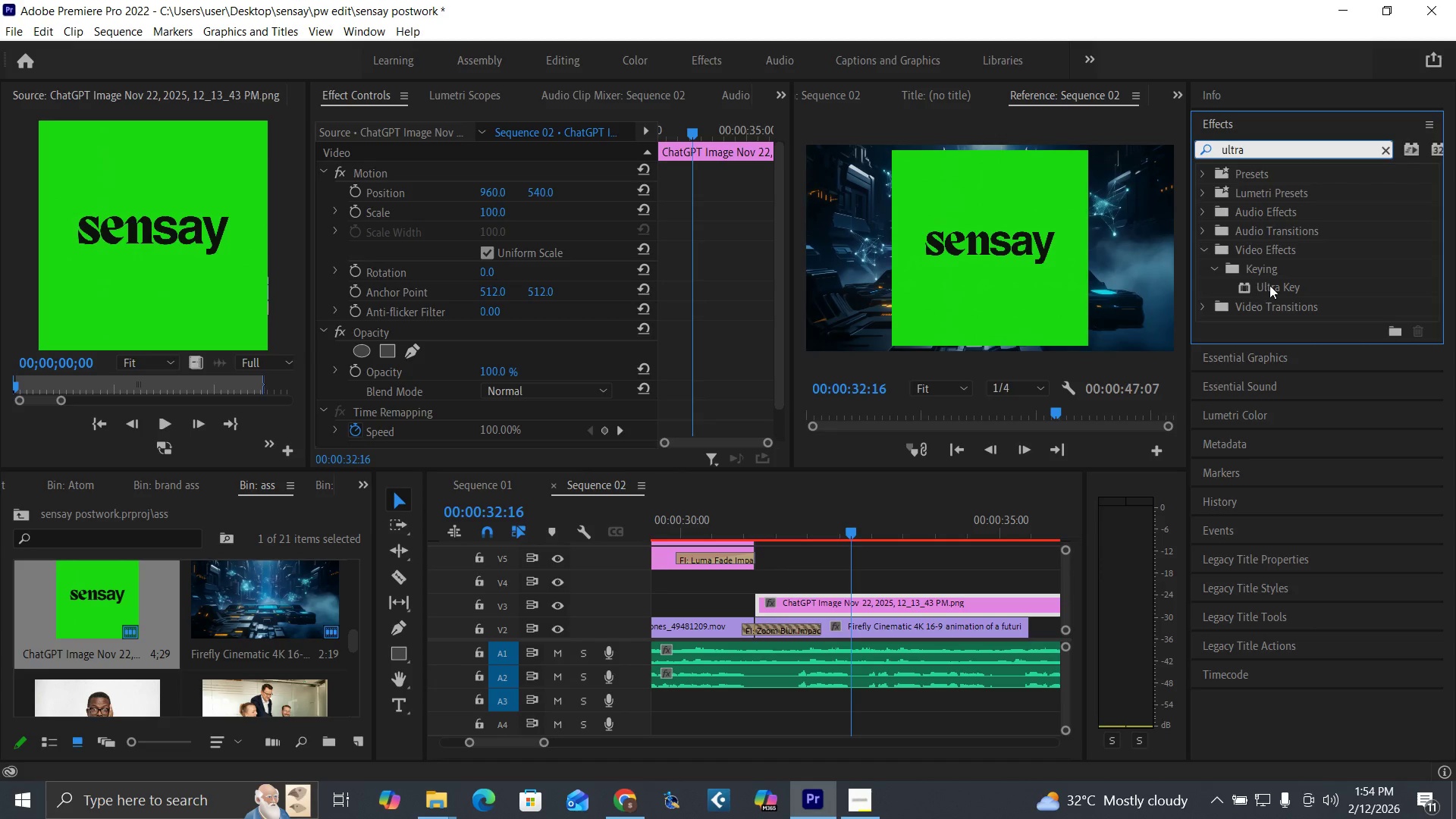 
left_click_drag(start_coordinate=[1270, 285], to_coordinate=[866, 607])
 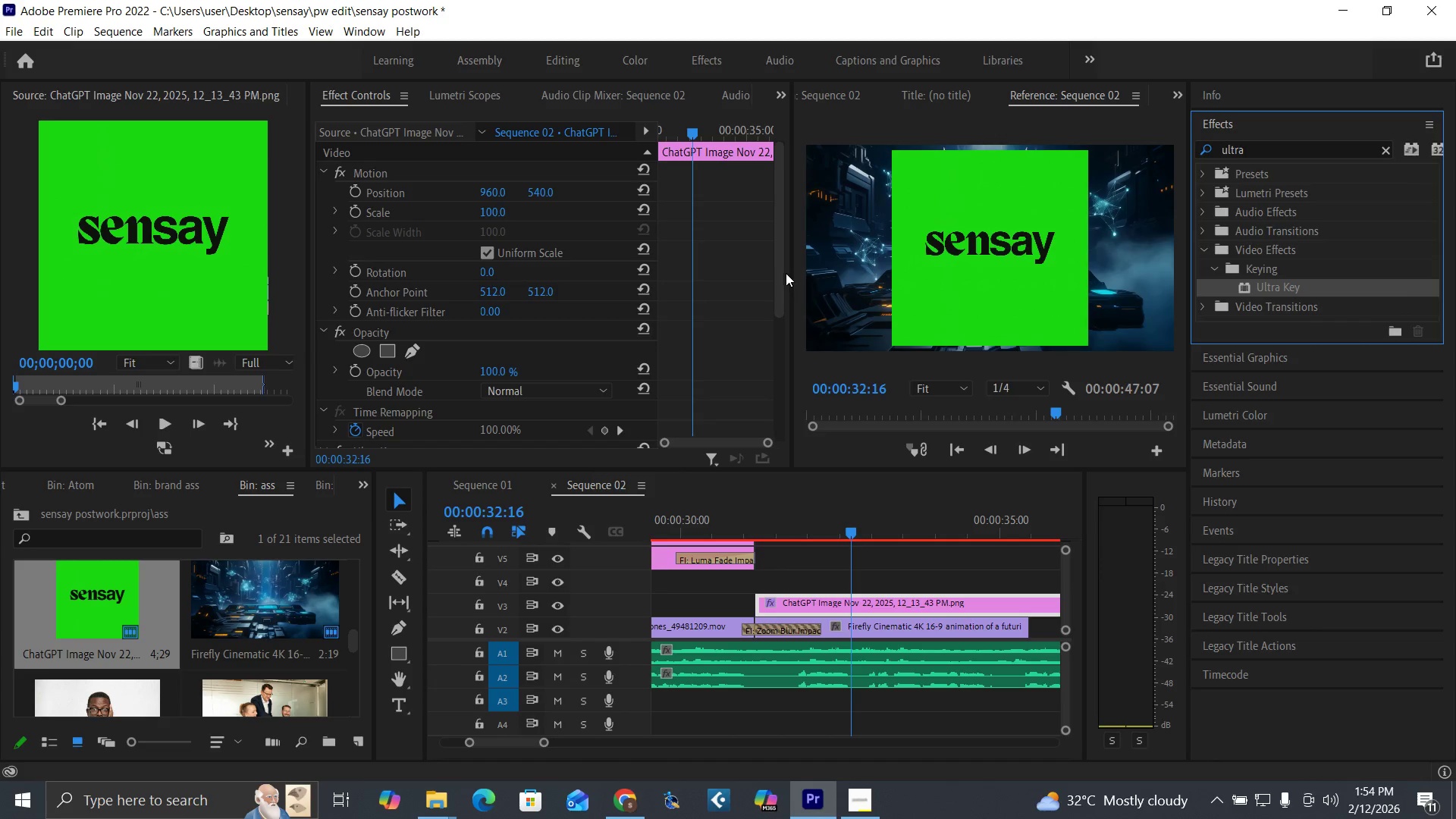 
left_click_drag(start_coordinate=[779, 273], to_coordinate=[745, 428])
 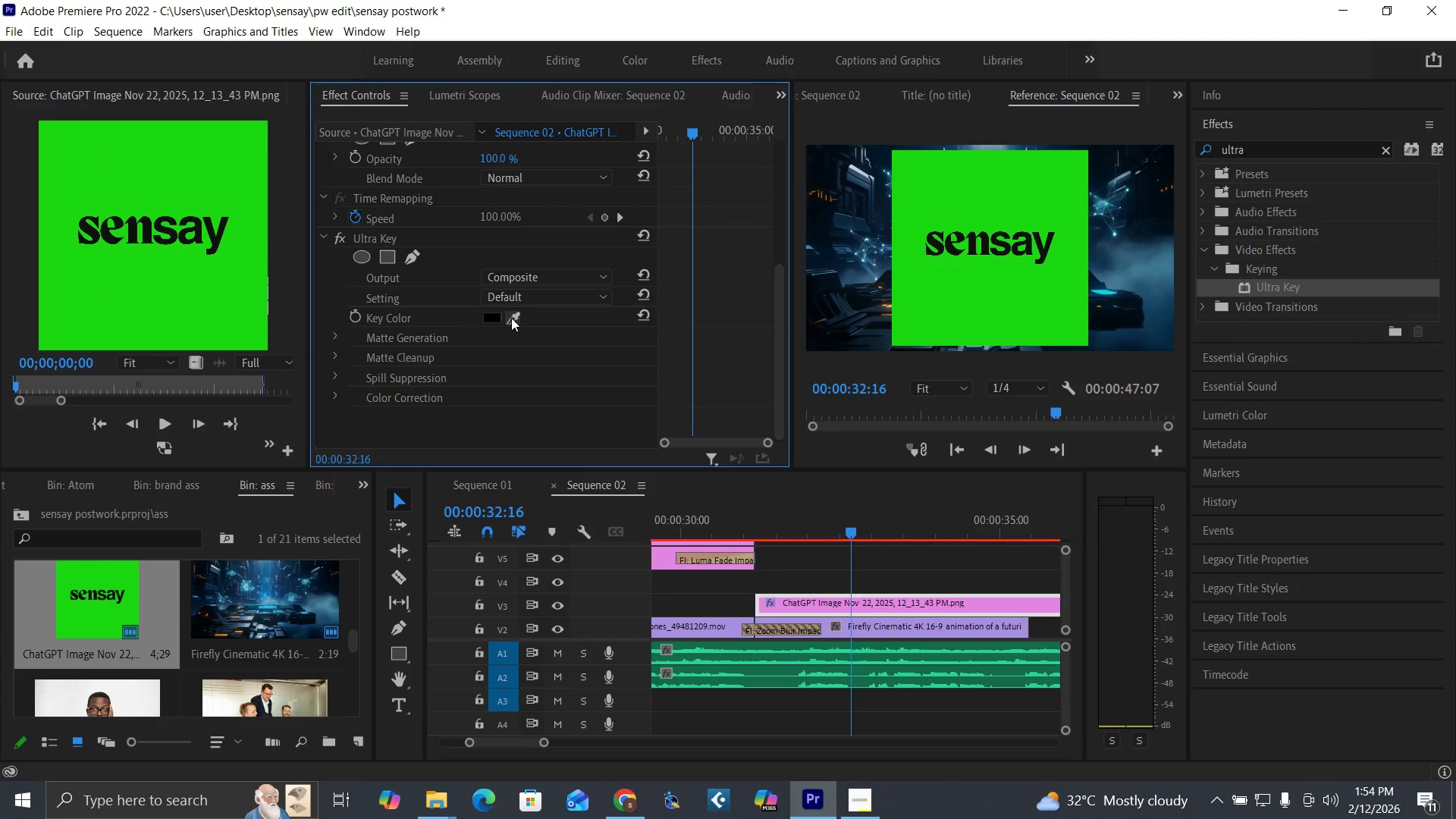 
left_click([511, 318])
 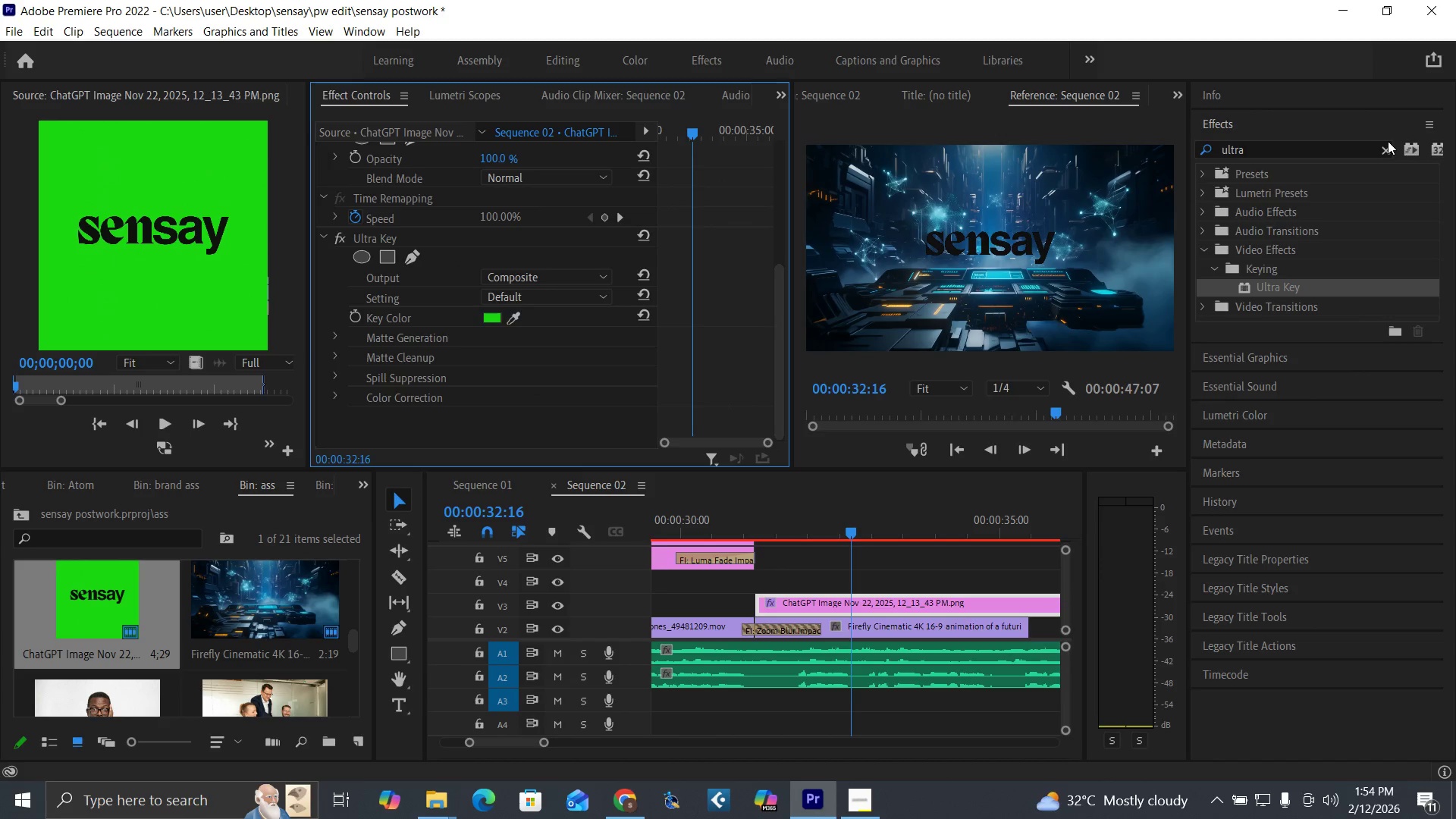 
double_click([1335, 150])
 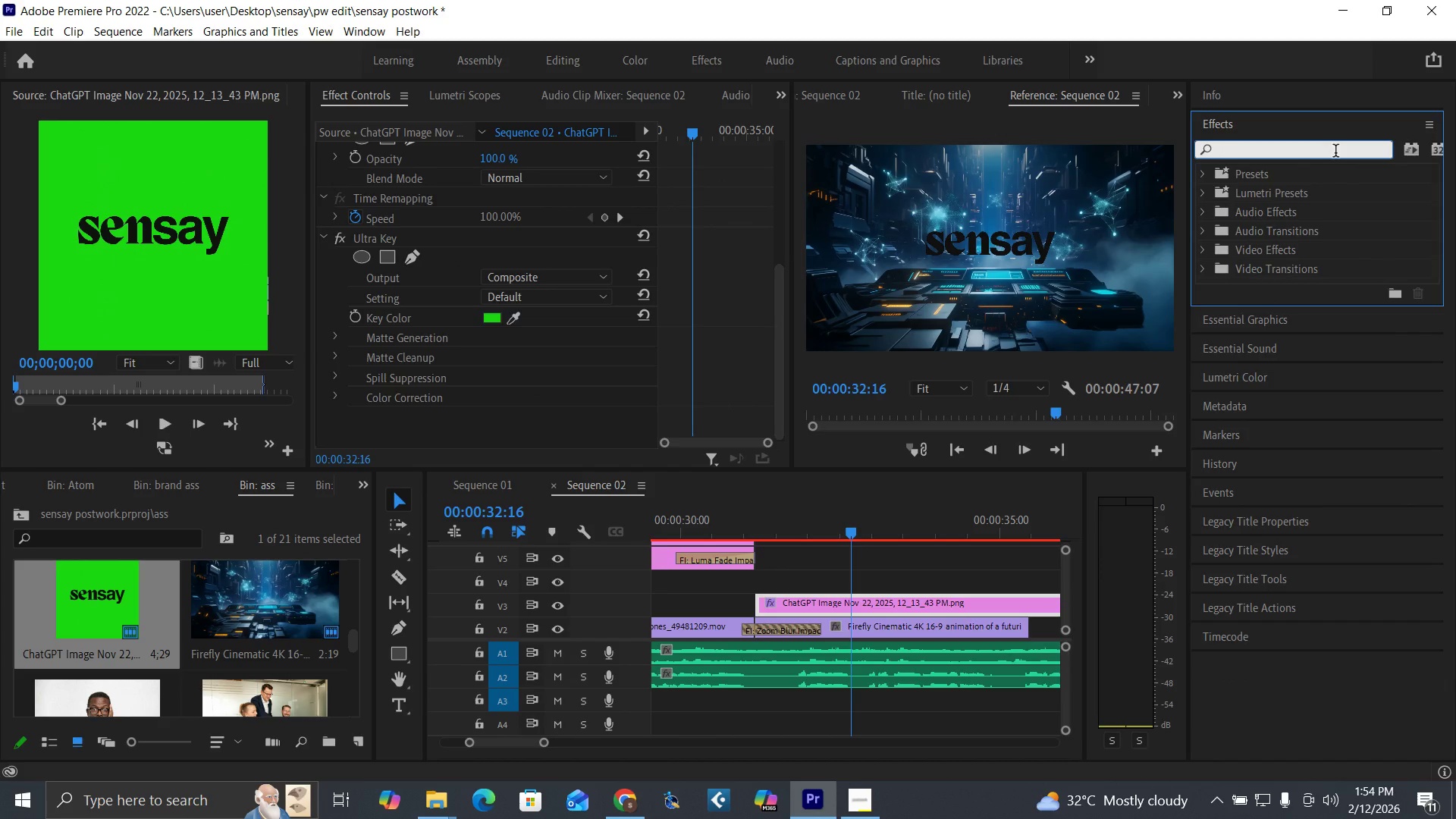 
type(tint)
 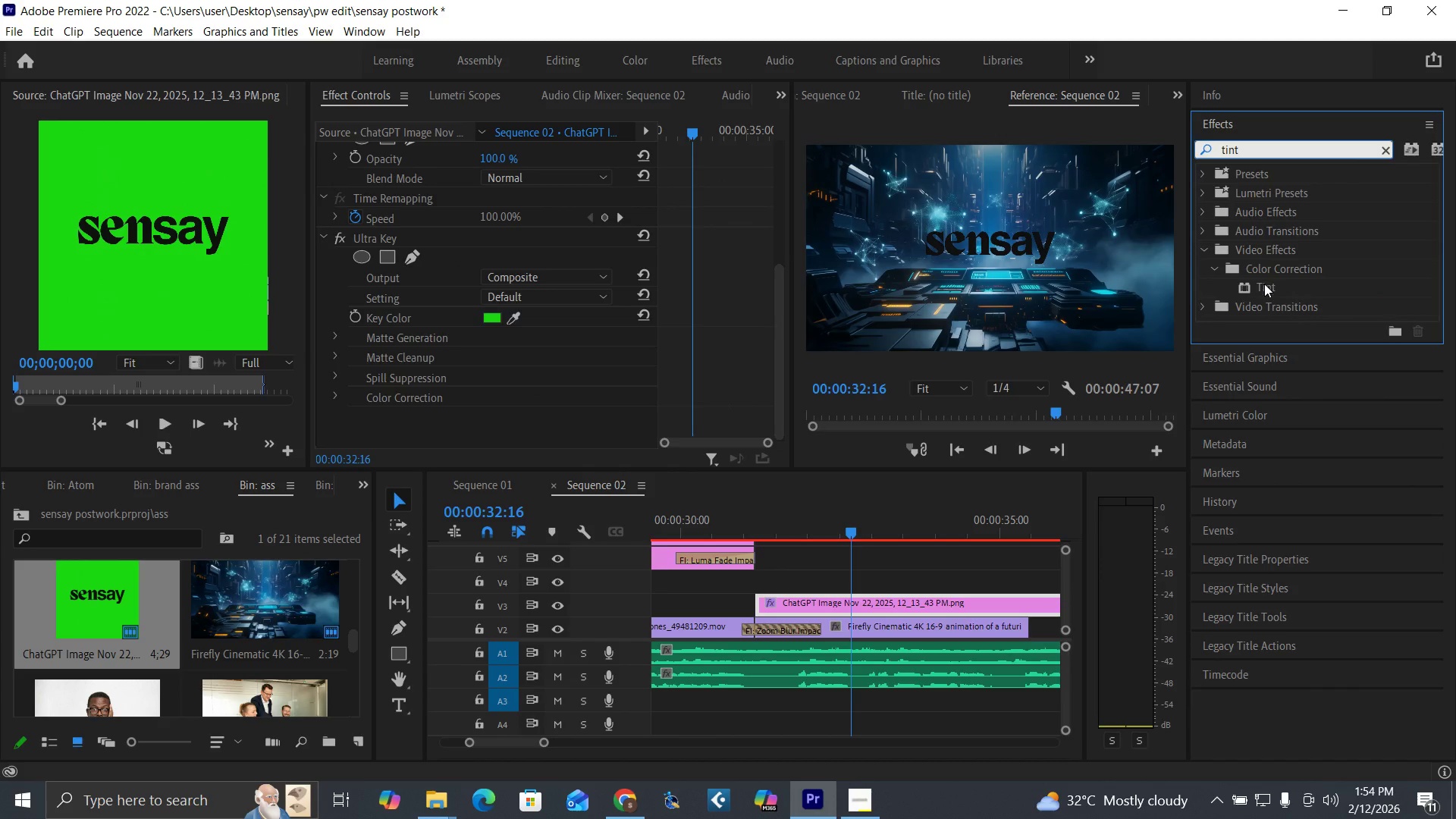 
left_click_drag(start_coordinate=[1264, 284], to_coordinate=[880, 599])
 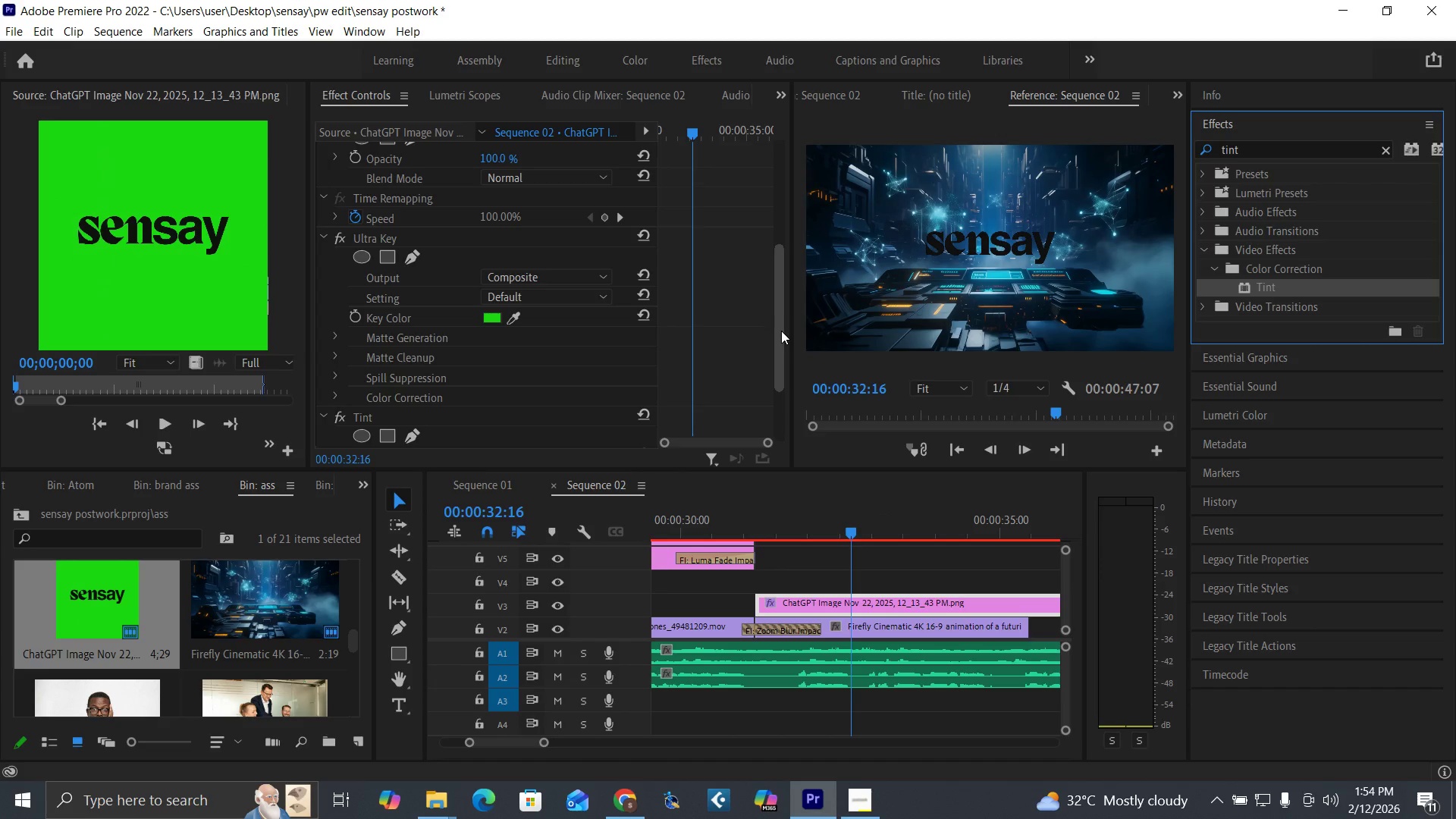 
left_click_drag(start_coordinate=[781, 331], to_coordinate=[767, 445])
 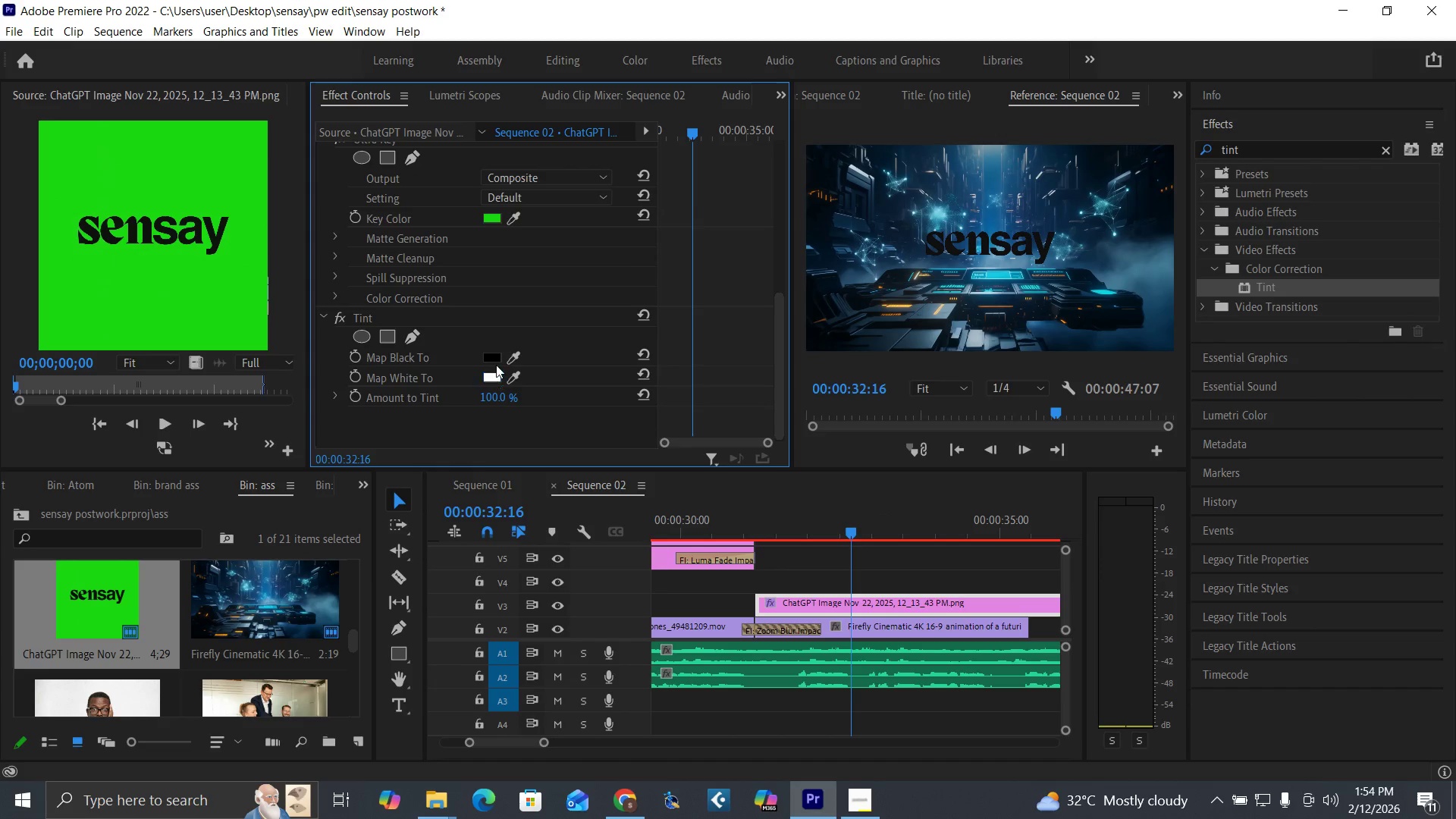 
left_click([494, 356])
 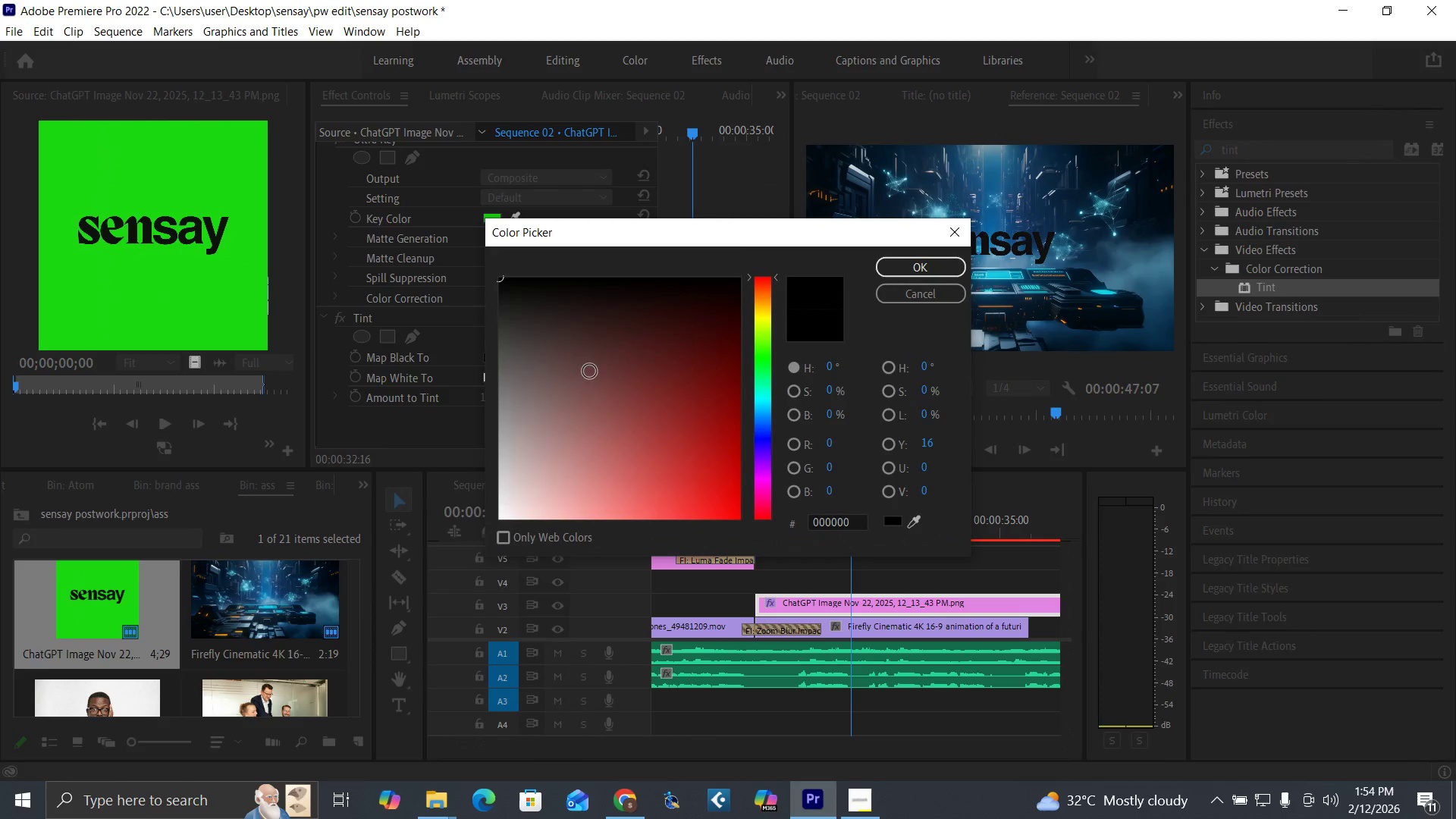 
left_click_drag(start_coordinate=[590, 372], to_coordinate=[471, 588])
 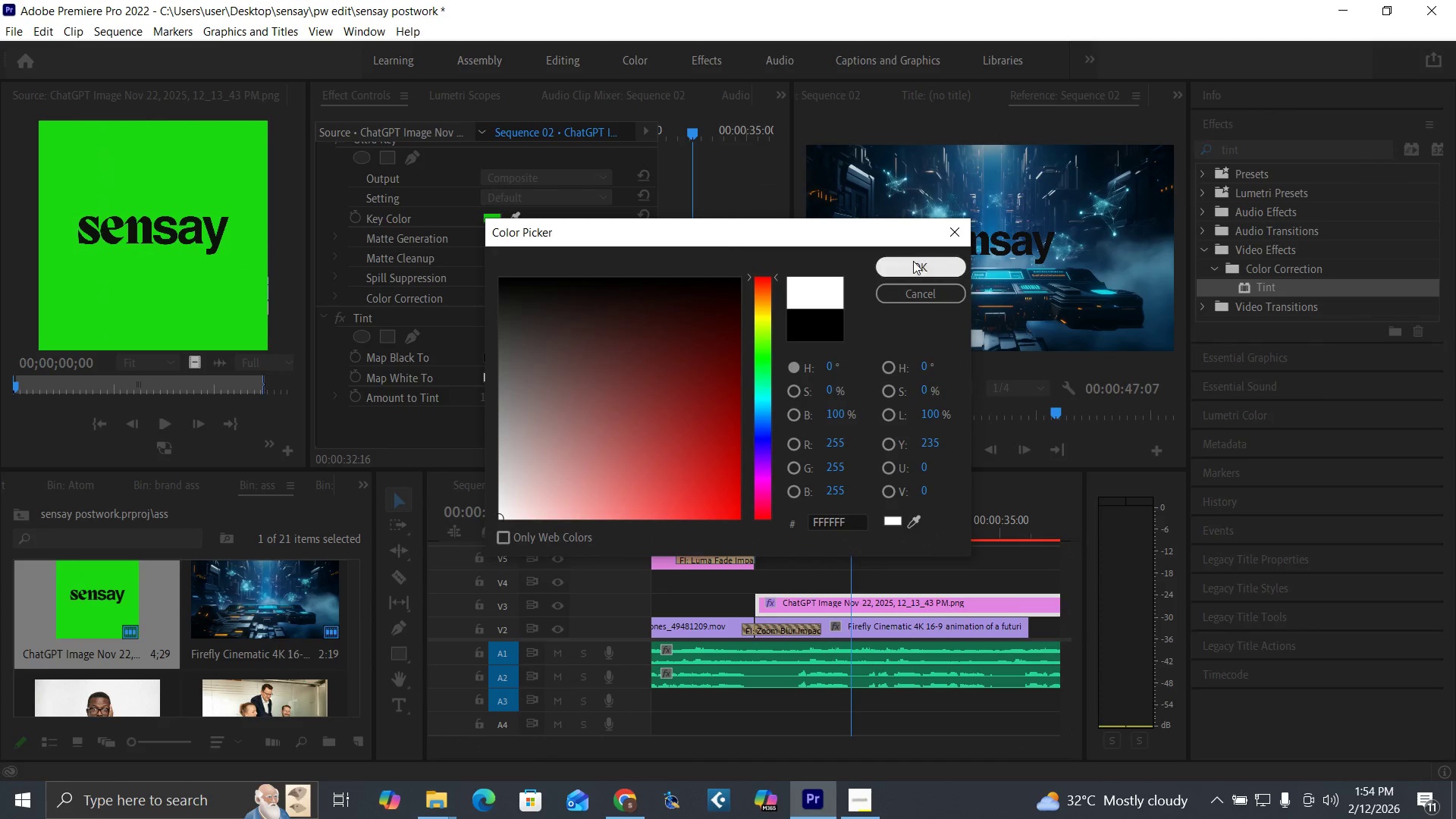 
left_click([913, 261])
 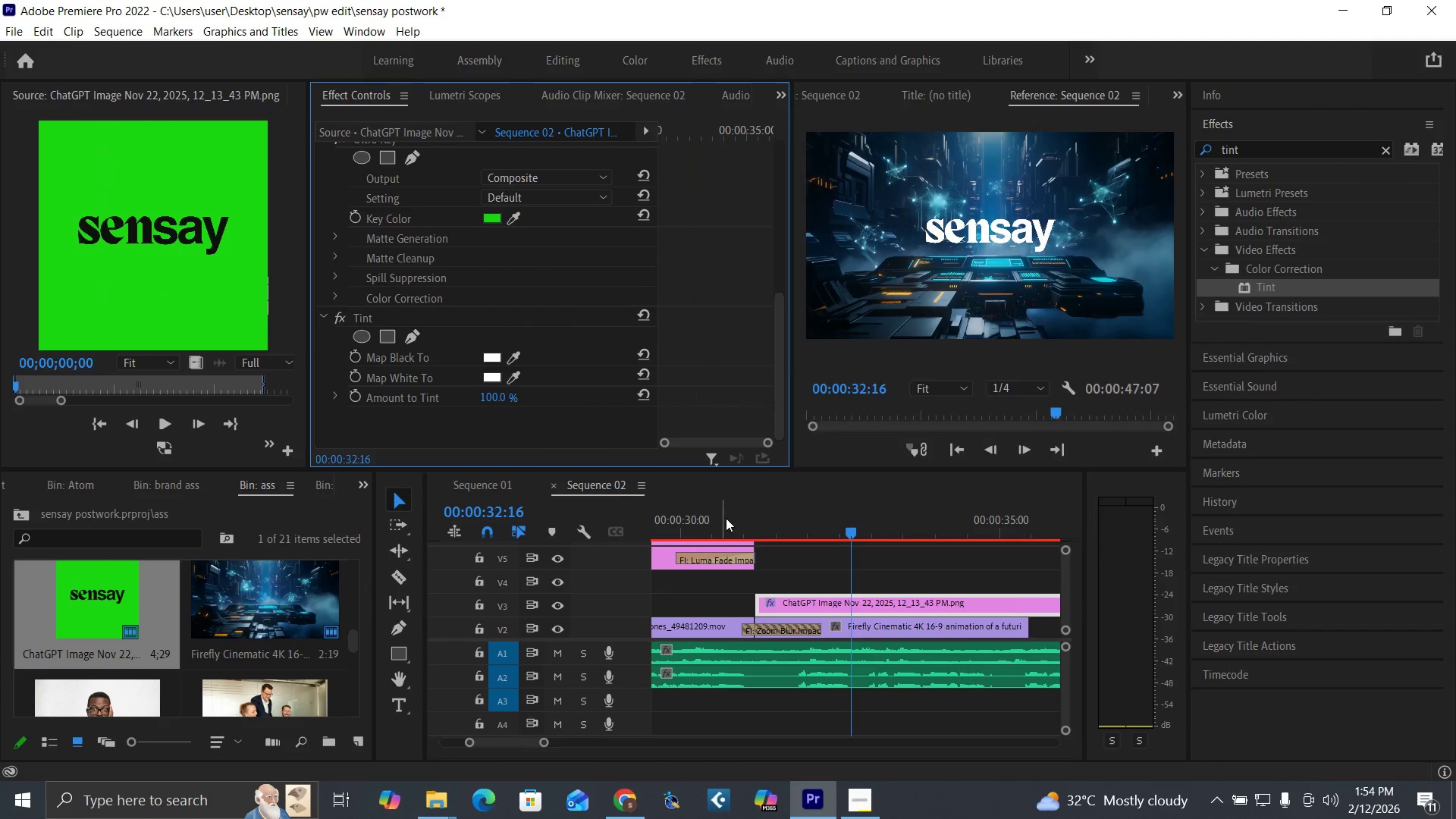 
key(Space)
 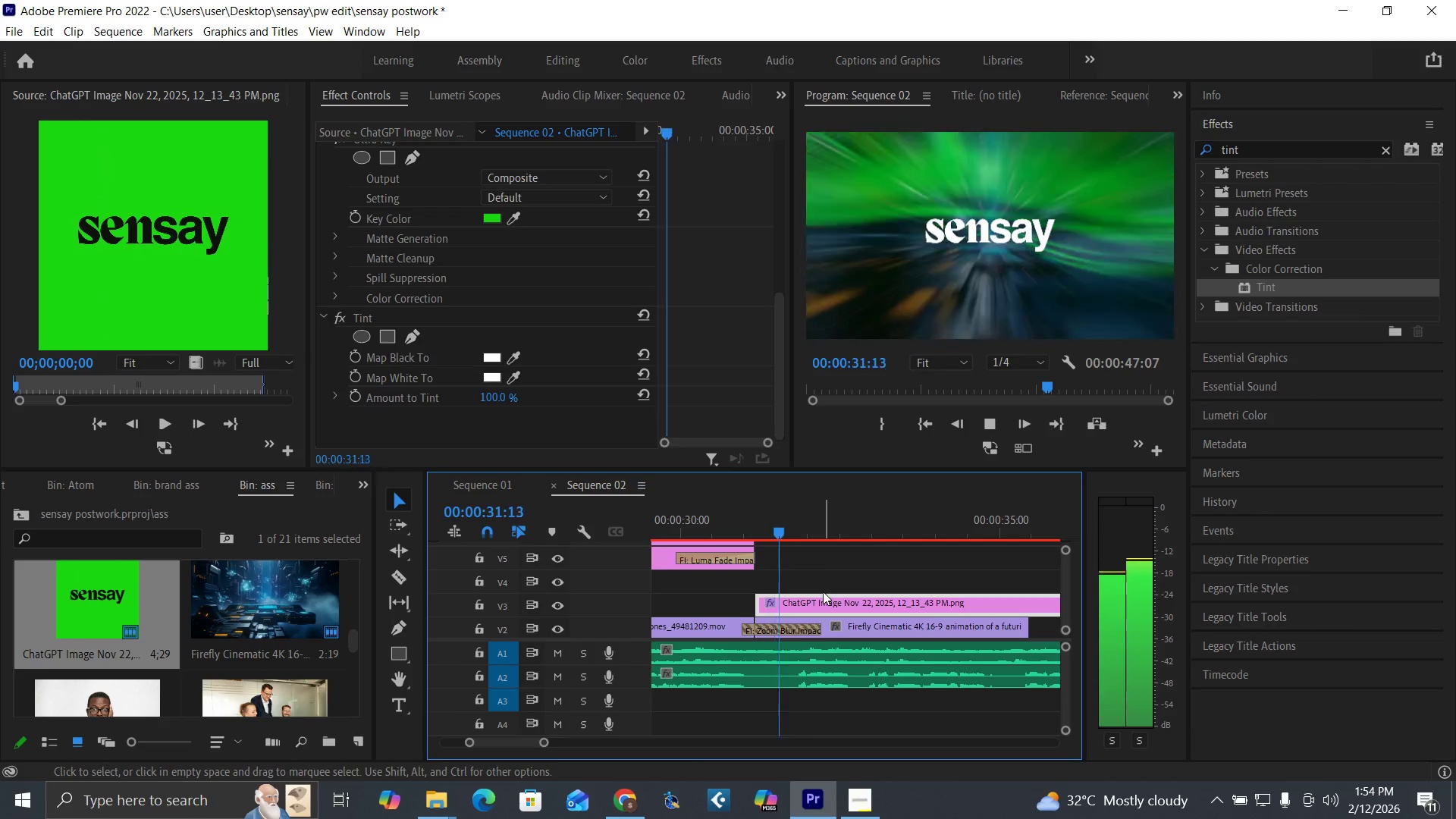 
key(Space)
 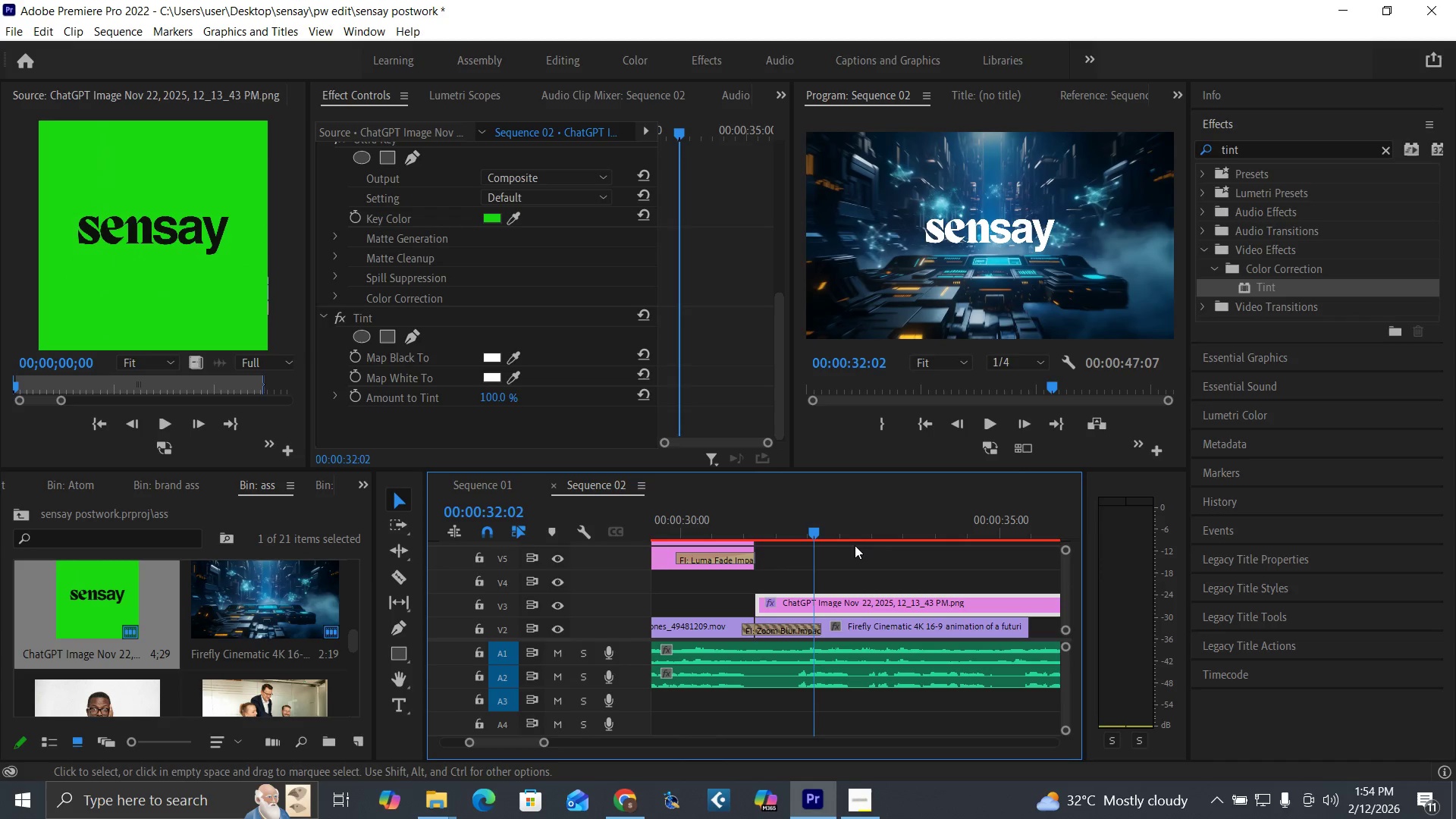 
wait(19.62)
 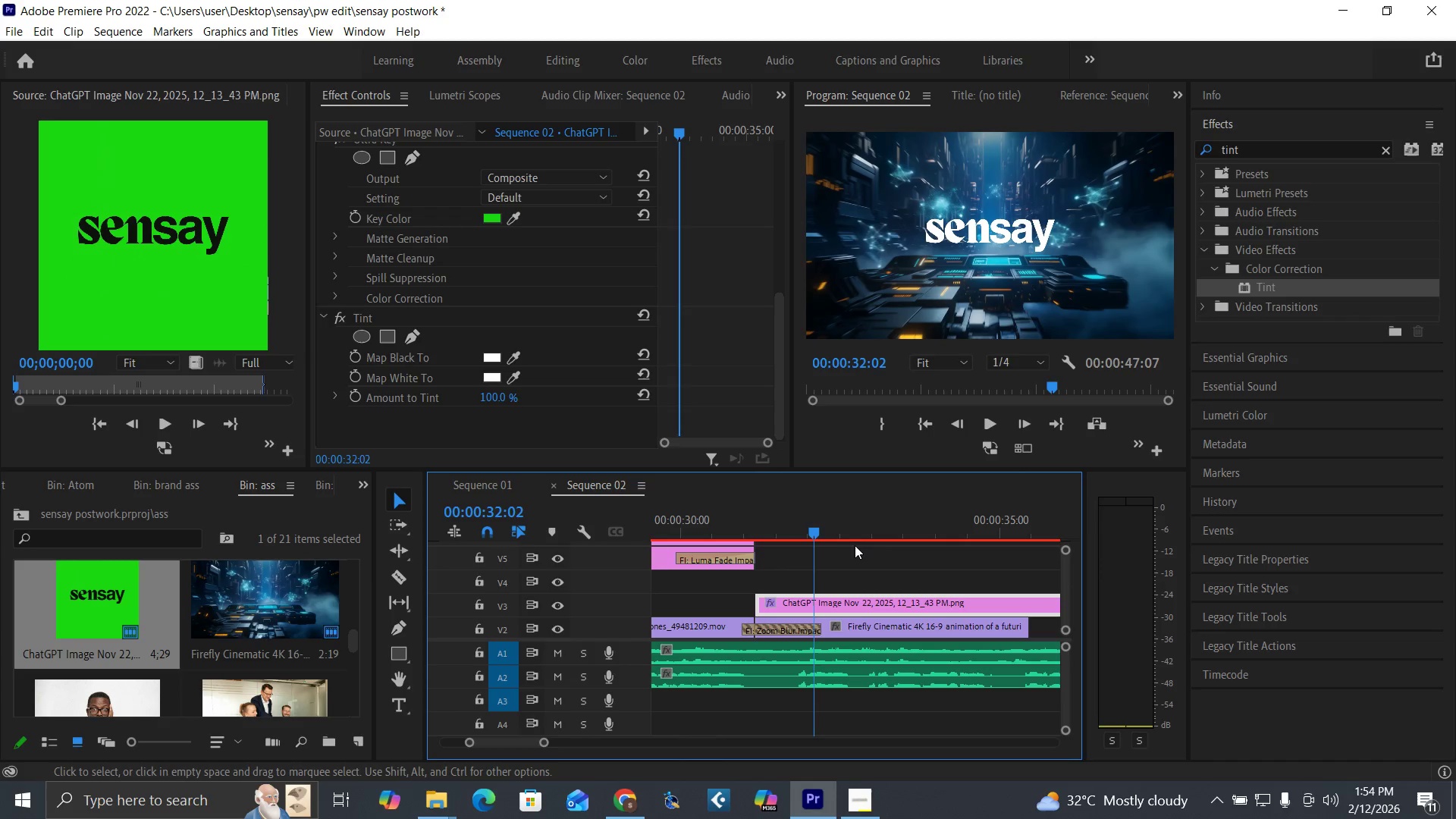 
left_click_drag(start_coordinate=[779, 398], to_coordinate=[786, 267])
 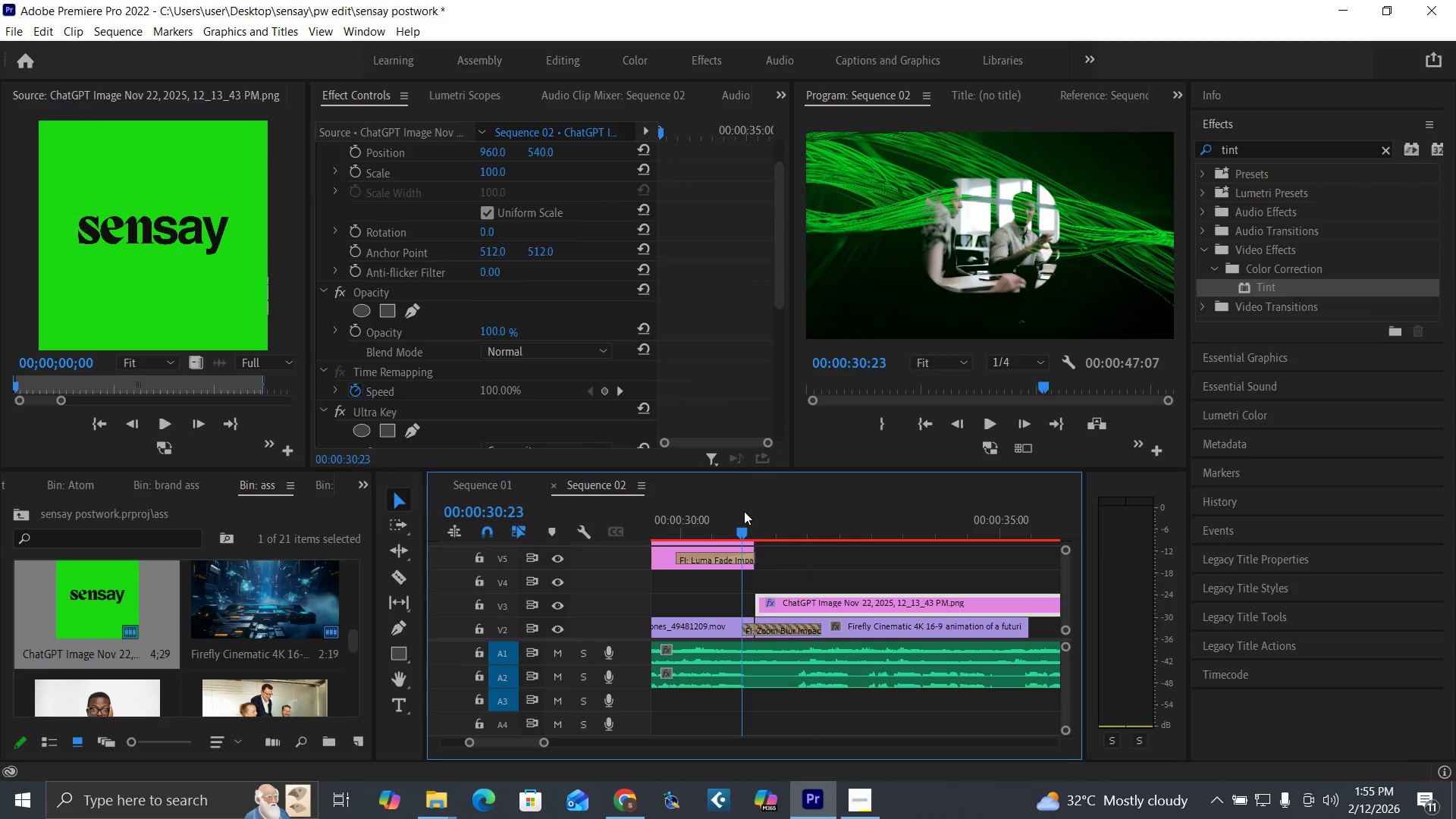 
key(Space)
 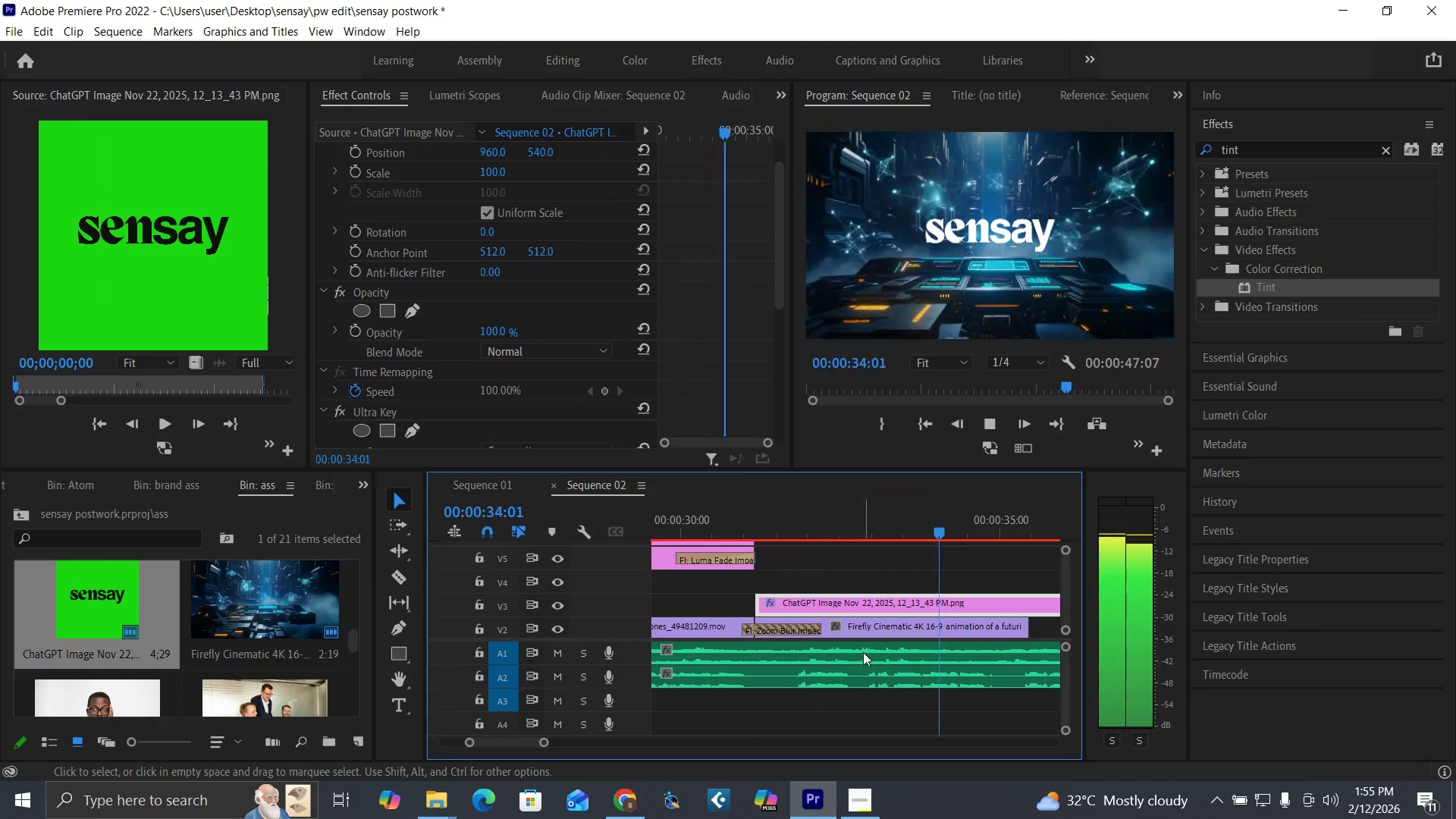 
key(Space)
 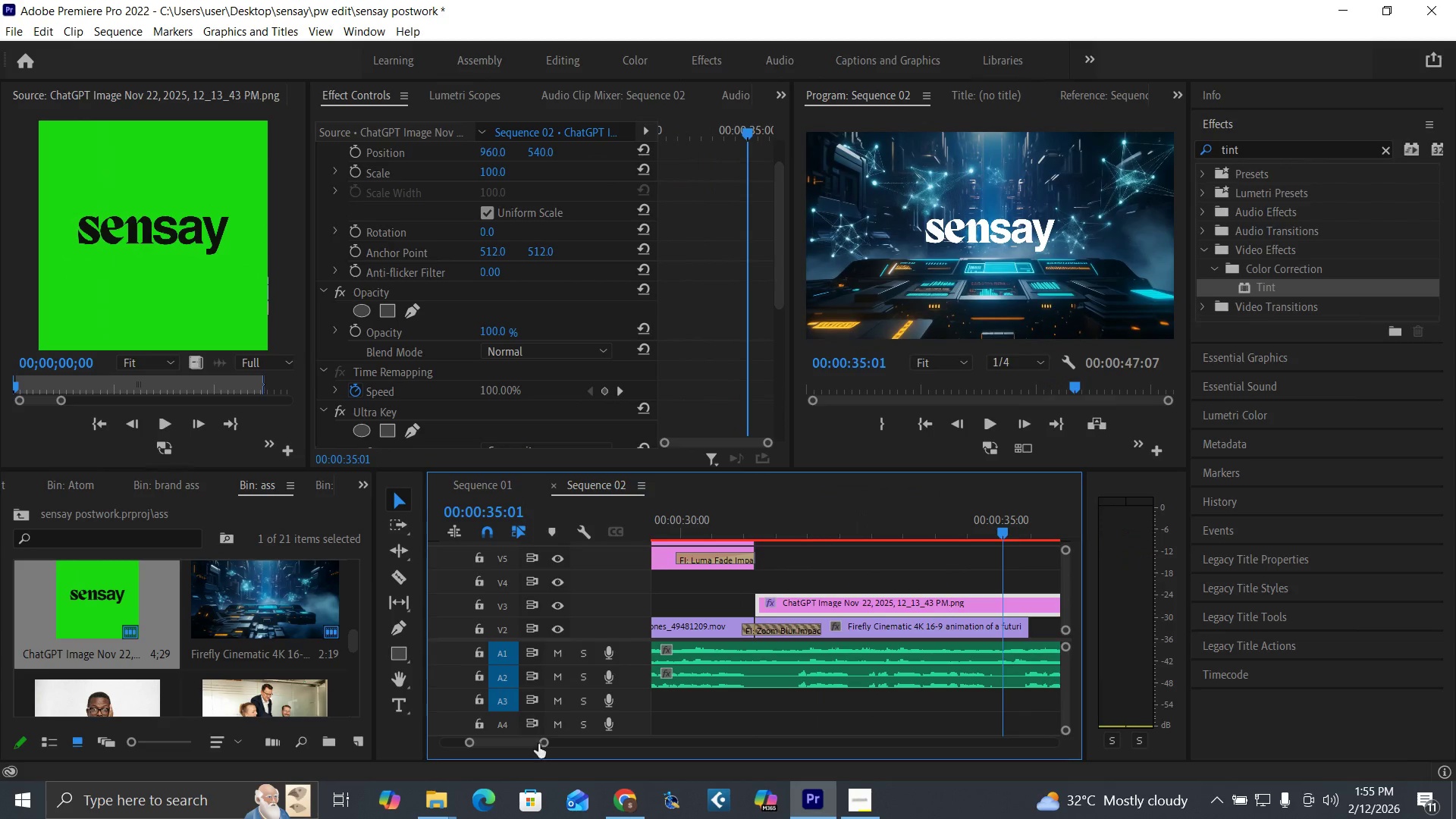 
left_click_drag(start_coordinate=[538, 742], to_coordinate=[542, 752])
 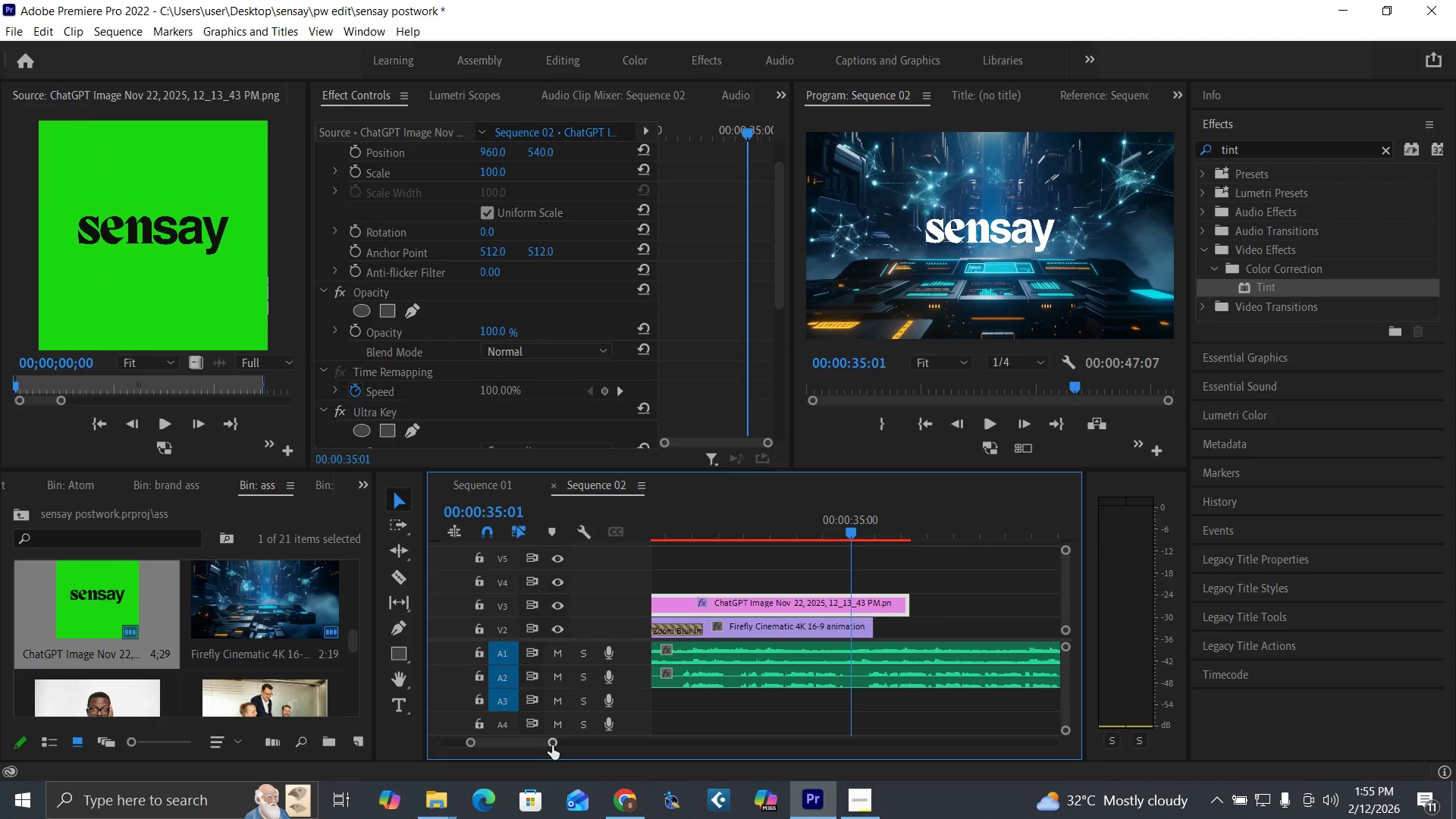 
left_click_drag(start_coordinate=[552, 745], to_coordinate=[559, 745])
 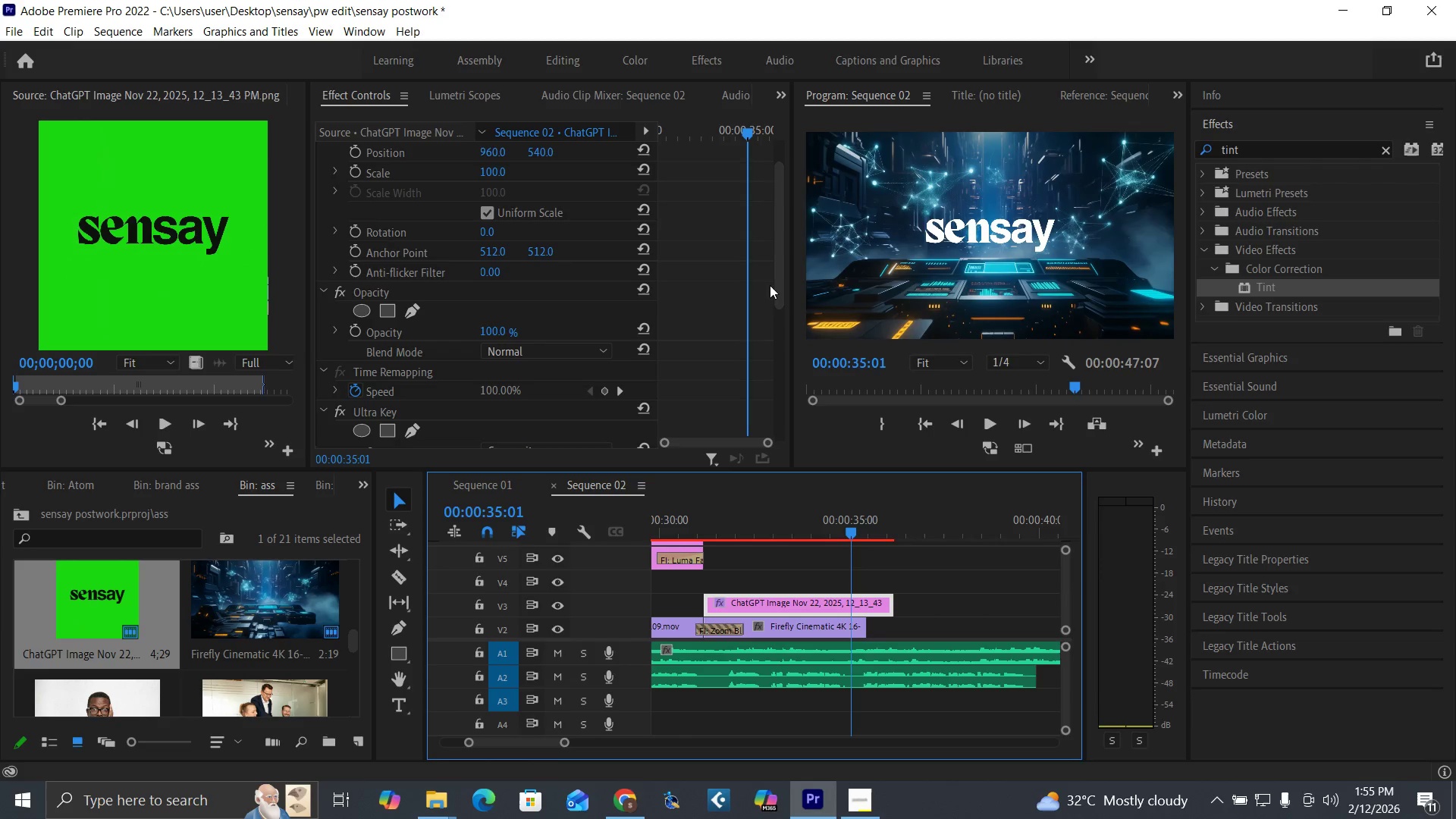 
left_click_drag(start_coordinate=[776, 287], to_coordinate=[781, 240])
 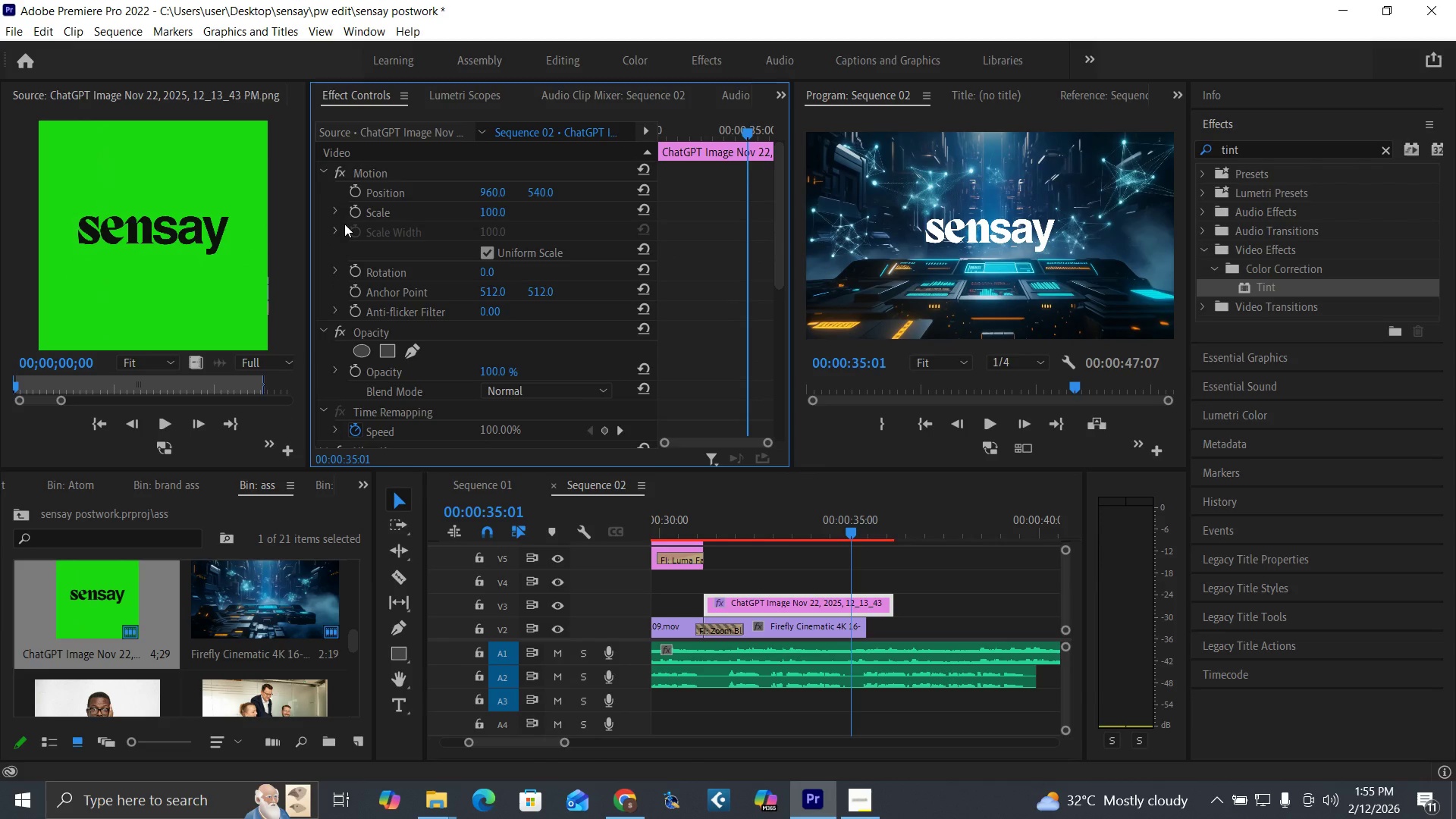 
left_click([355, 215])
 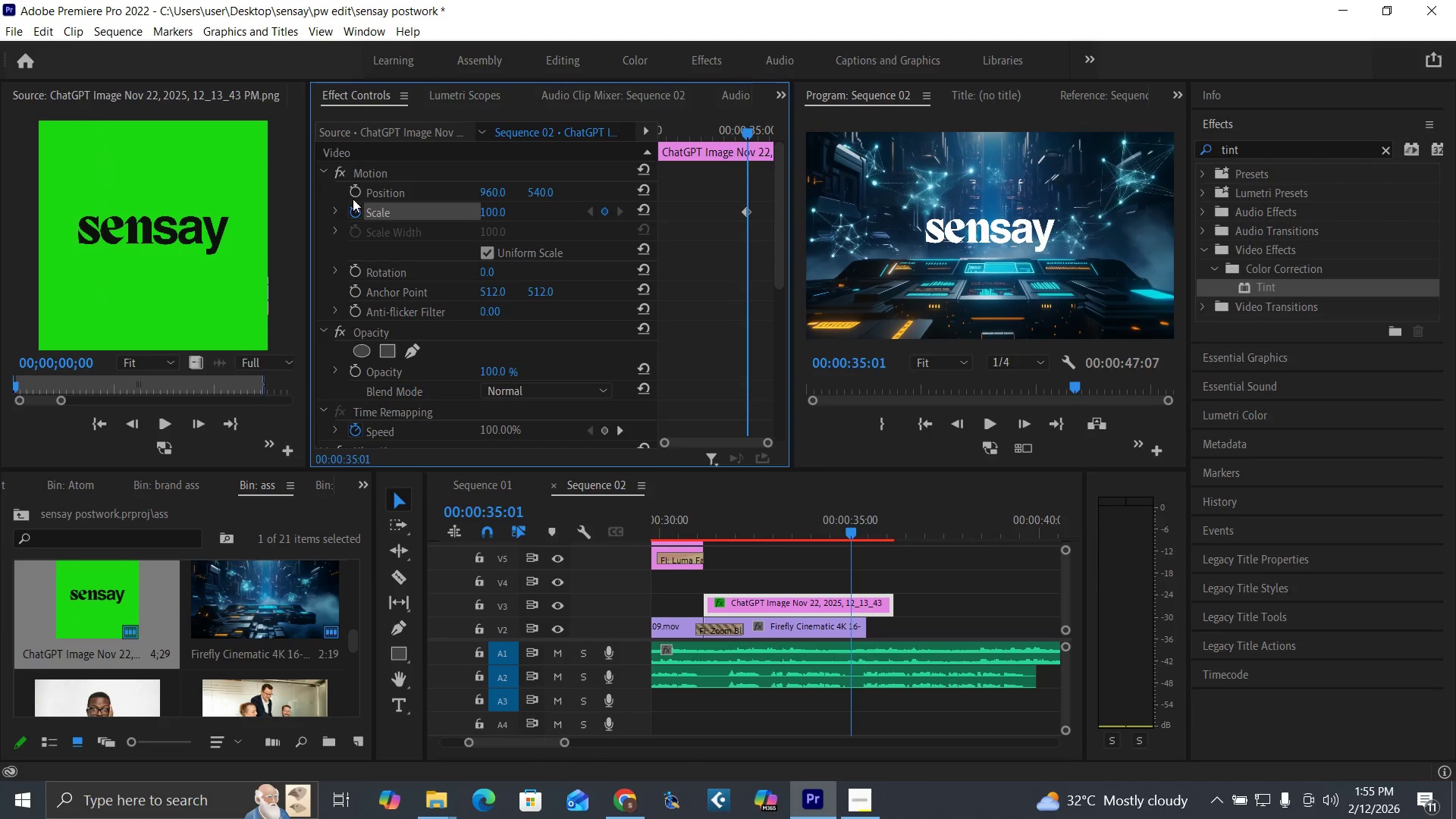 
left_click([355, 191])
 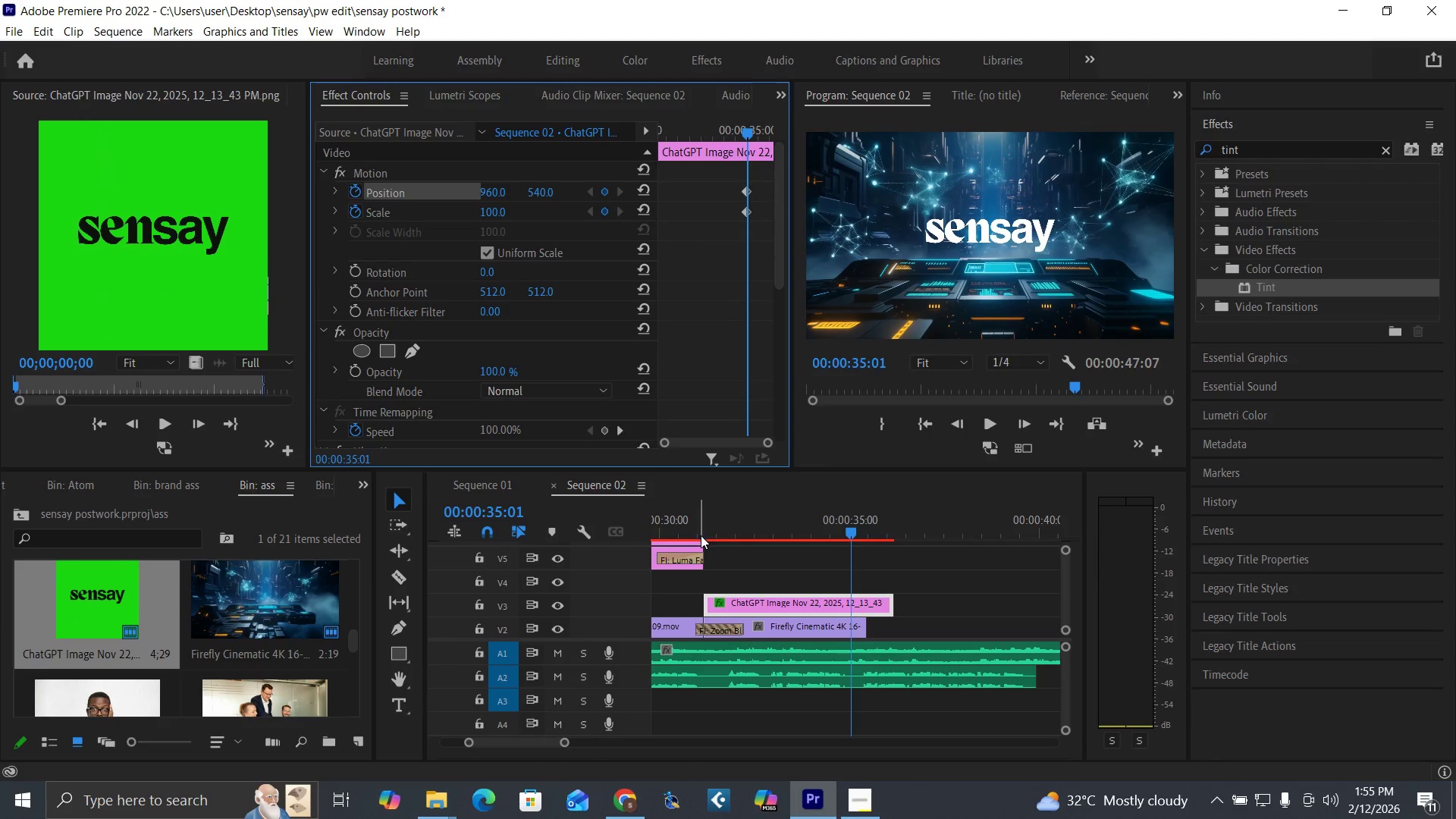 
left_click([706, 534])
 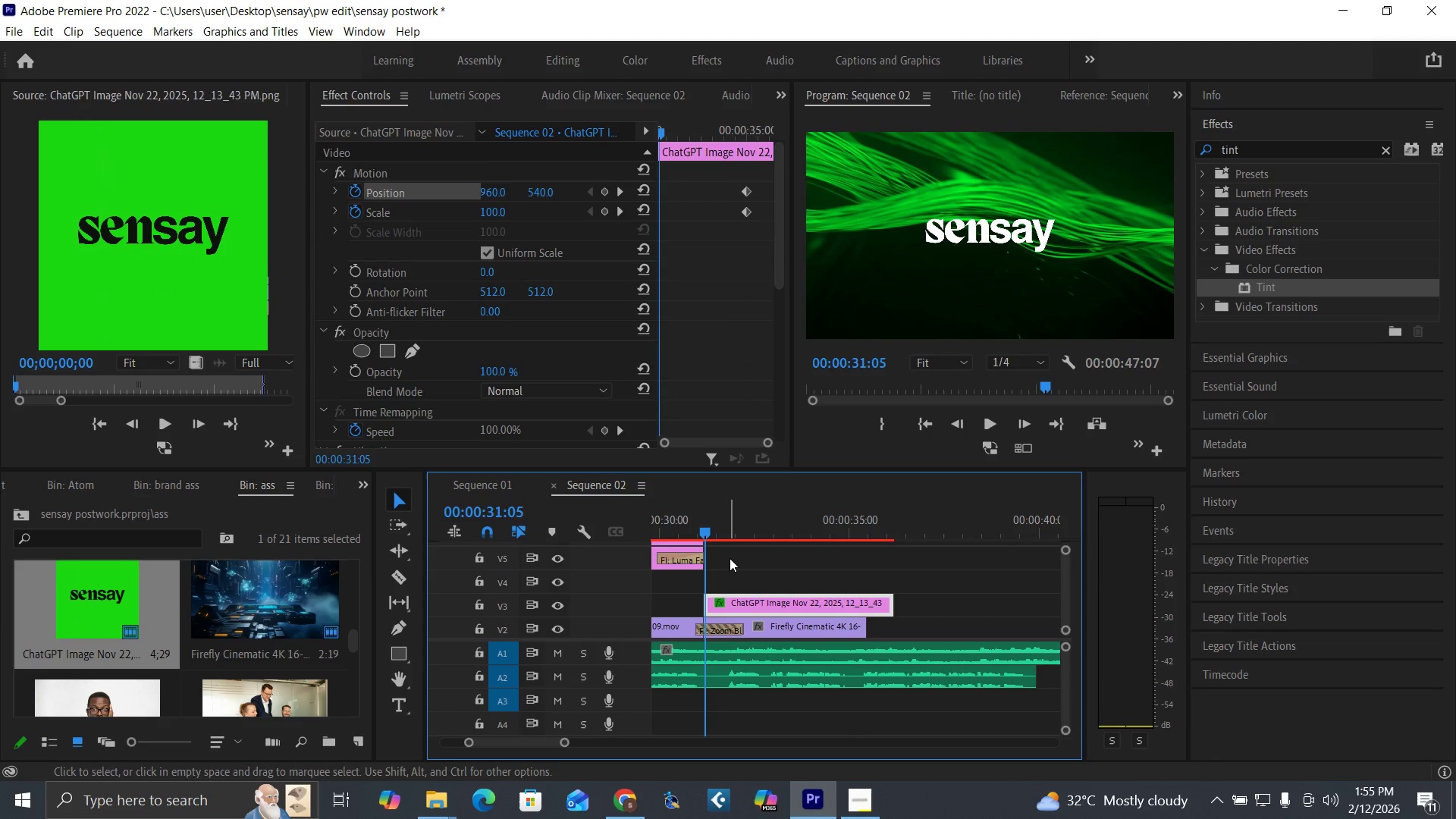 
key(Equal)
 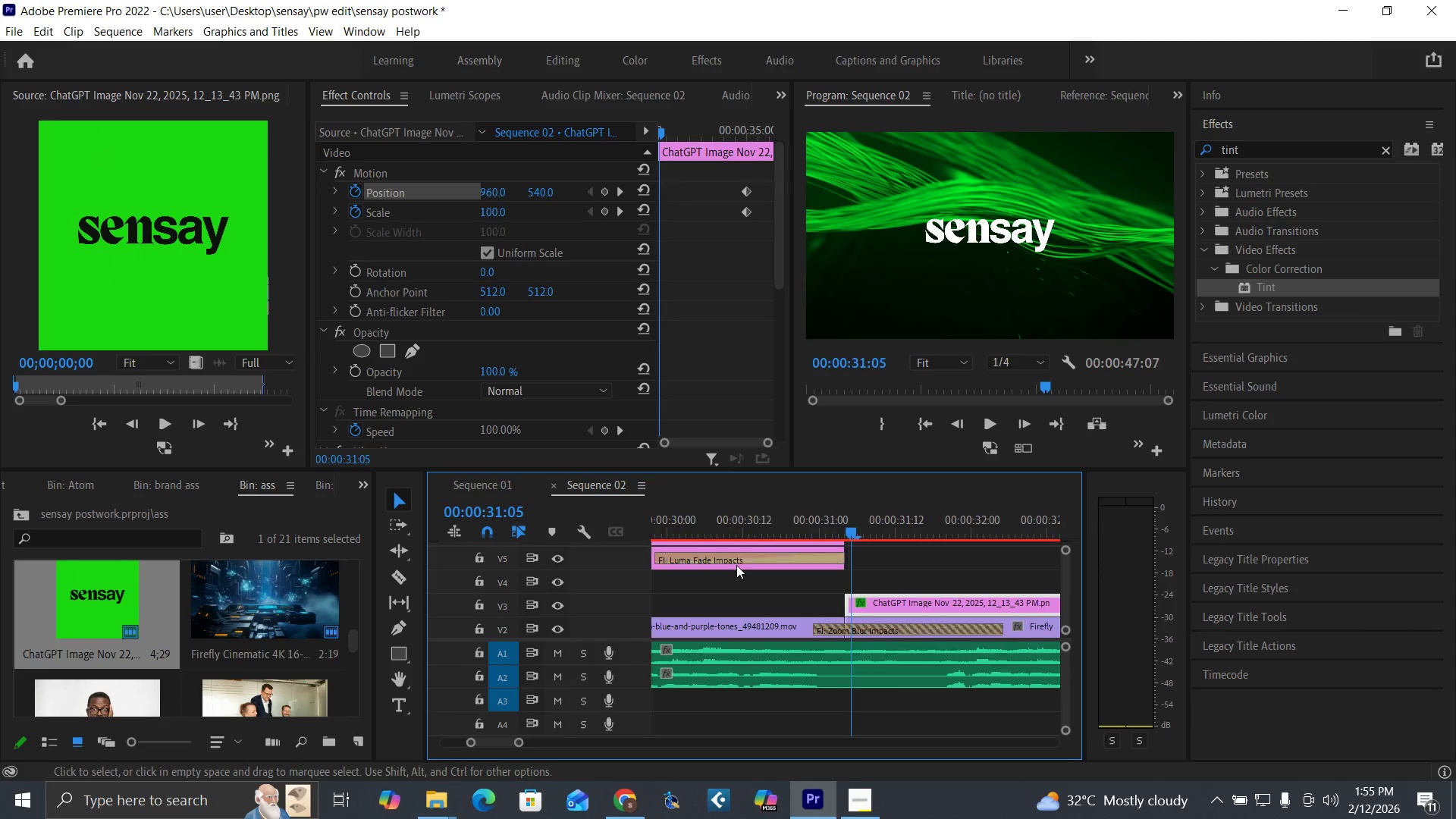 
key(Equal)
 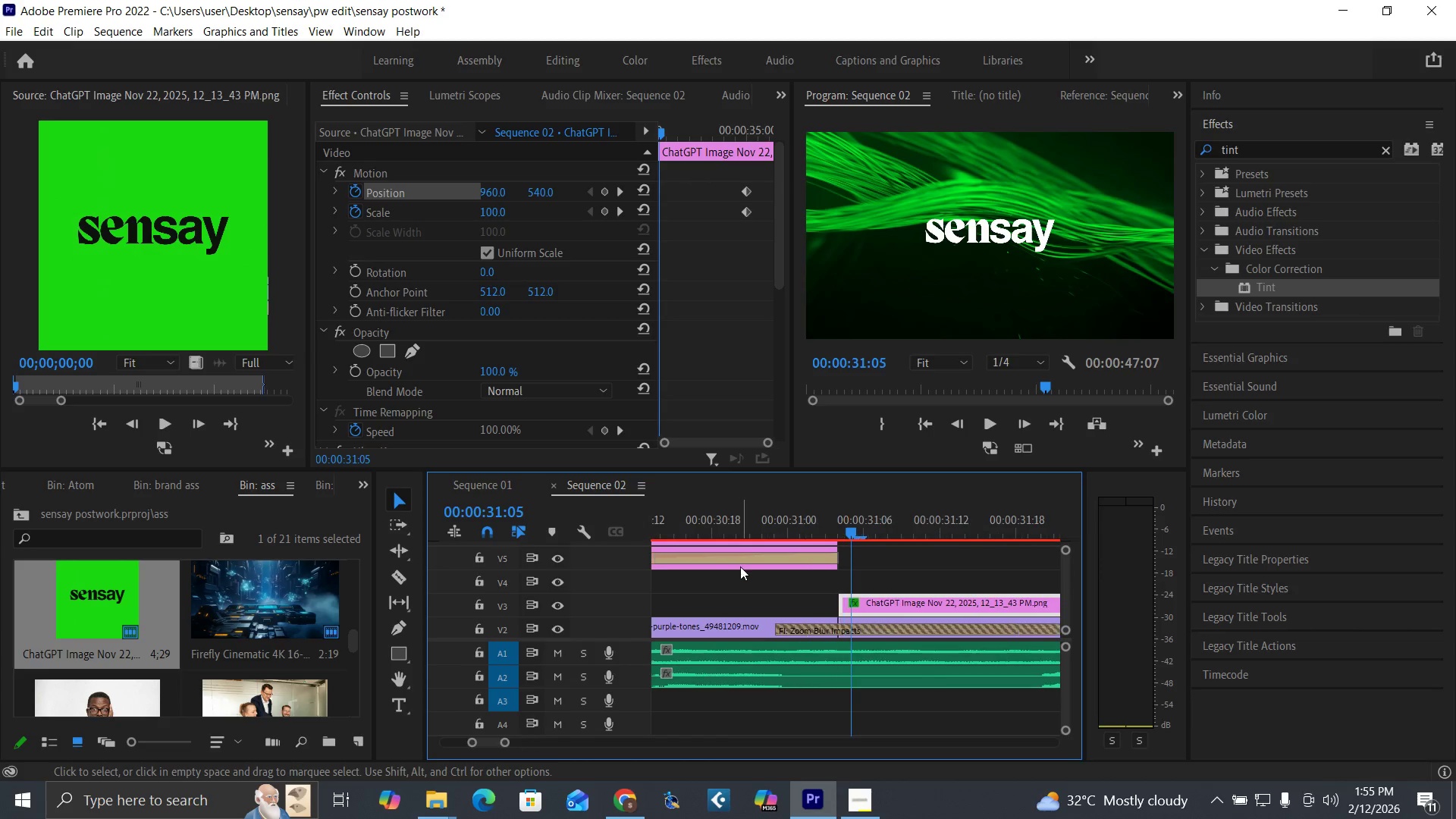 
key(Equal)
 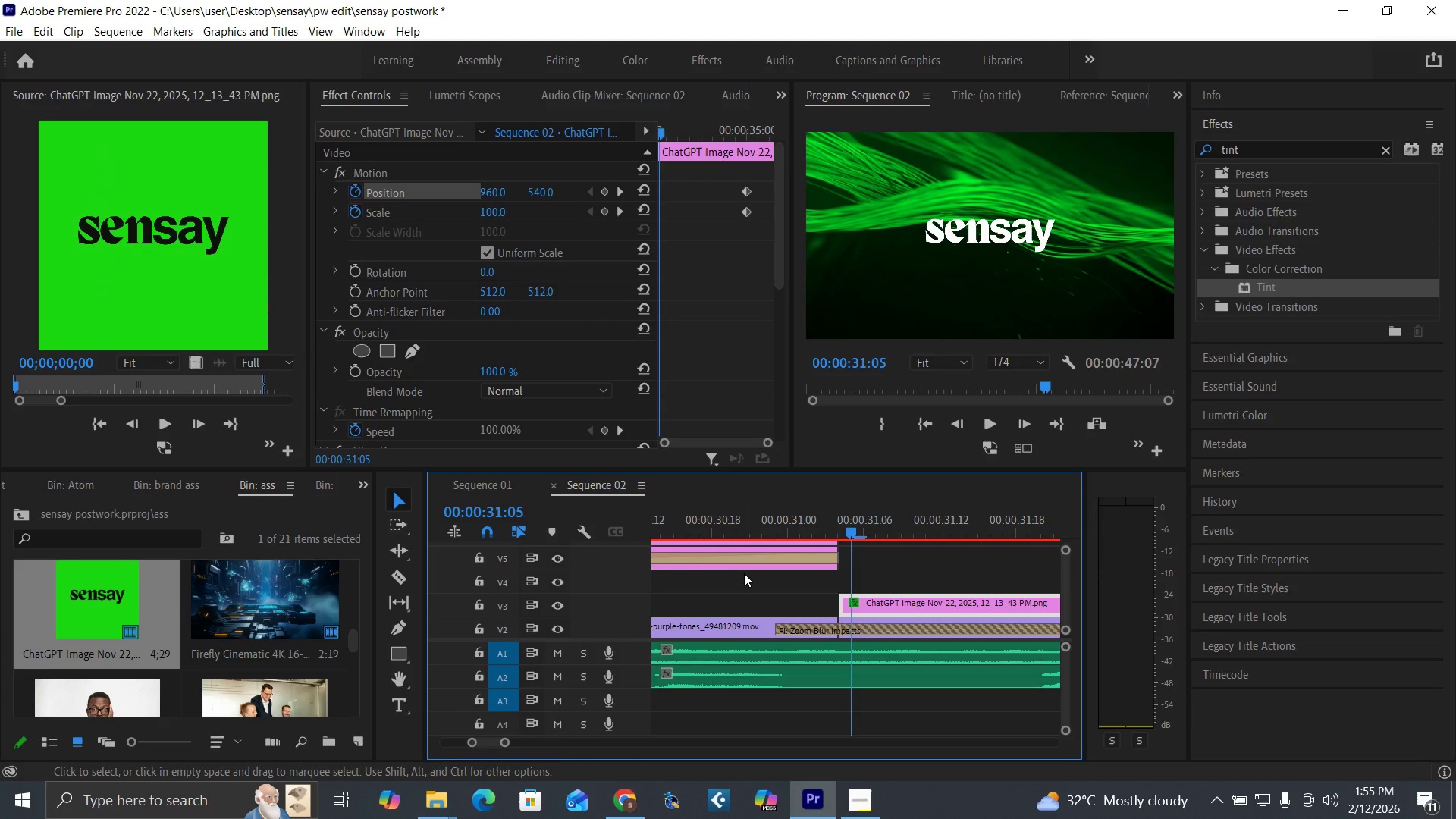 
key(ArrowLeft)
 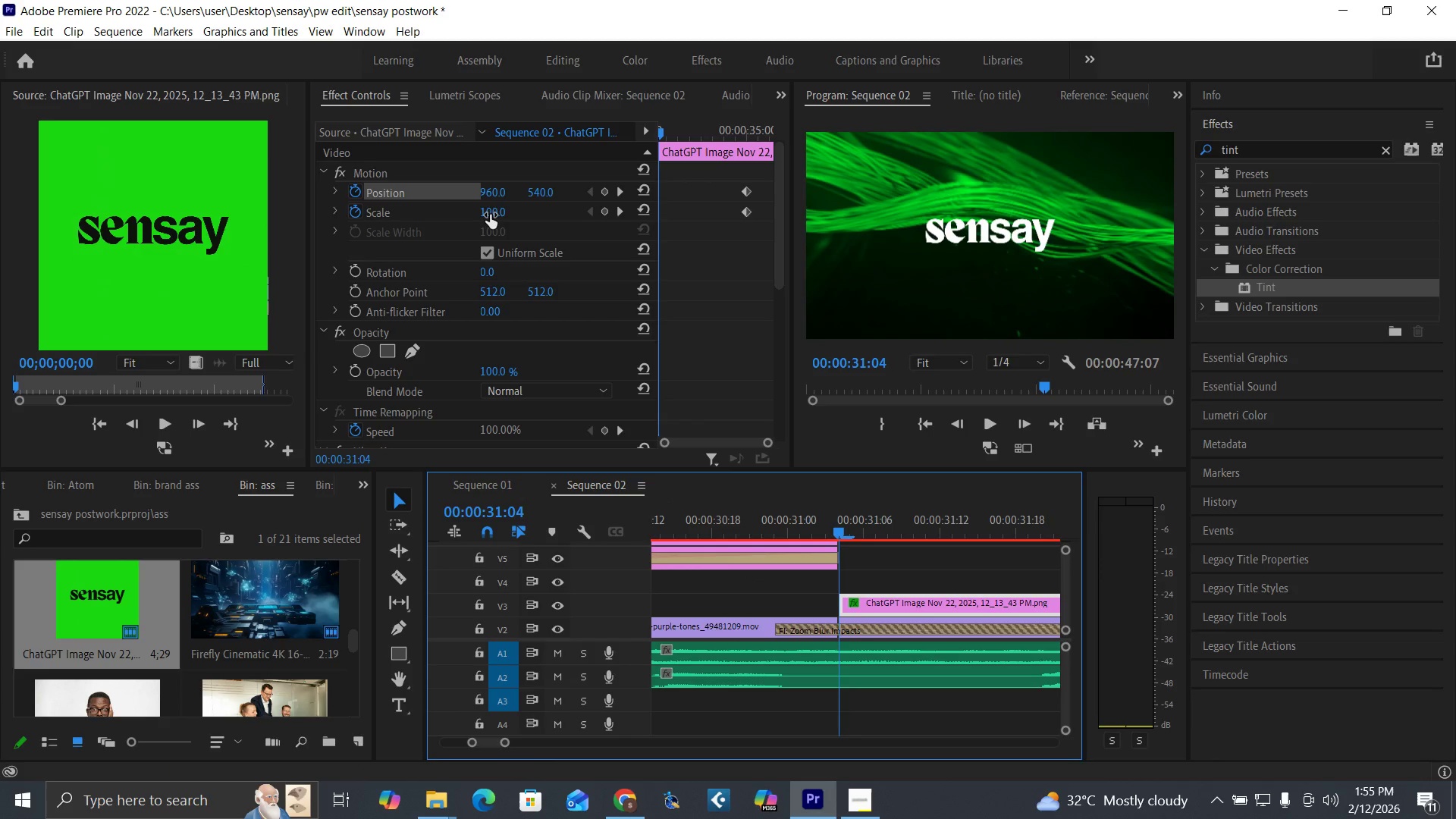 
left_click([490, 213])
 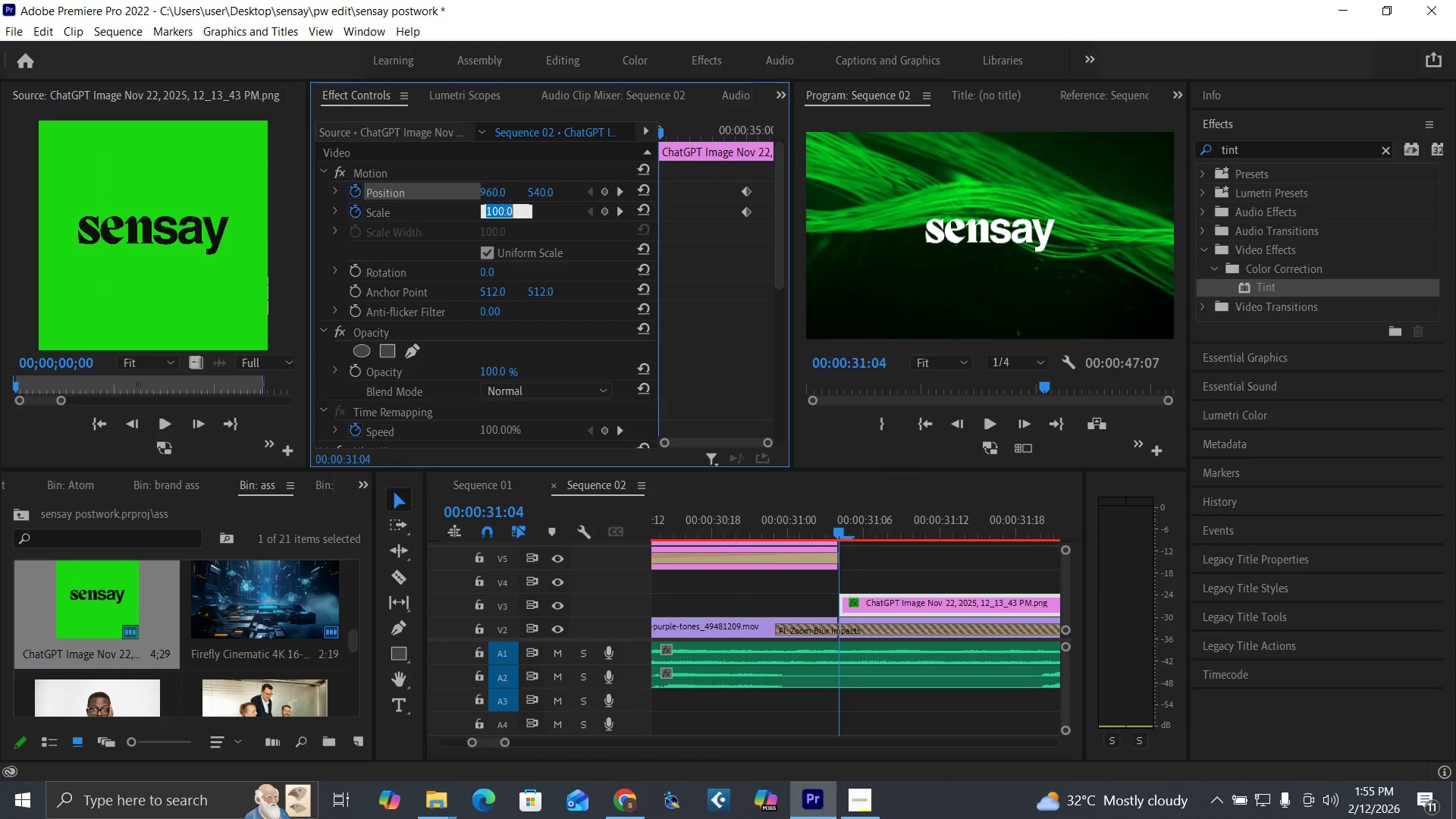 
type(50)
 